 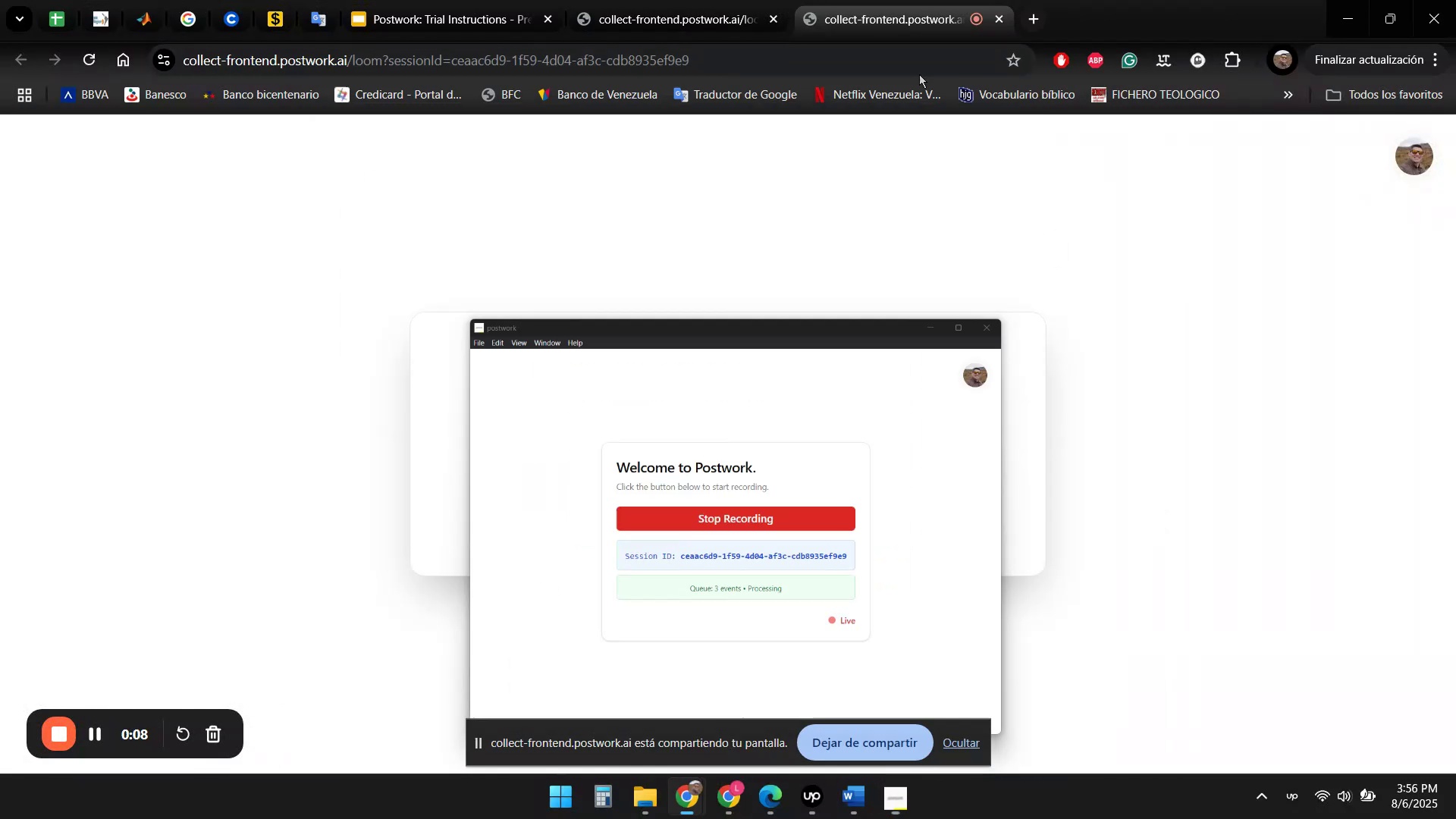 
left_click([654, 5])
 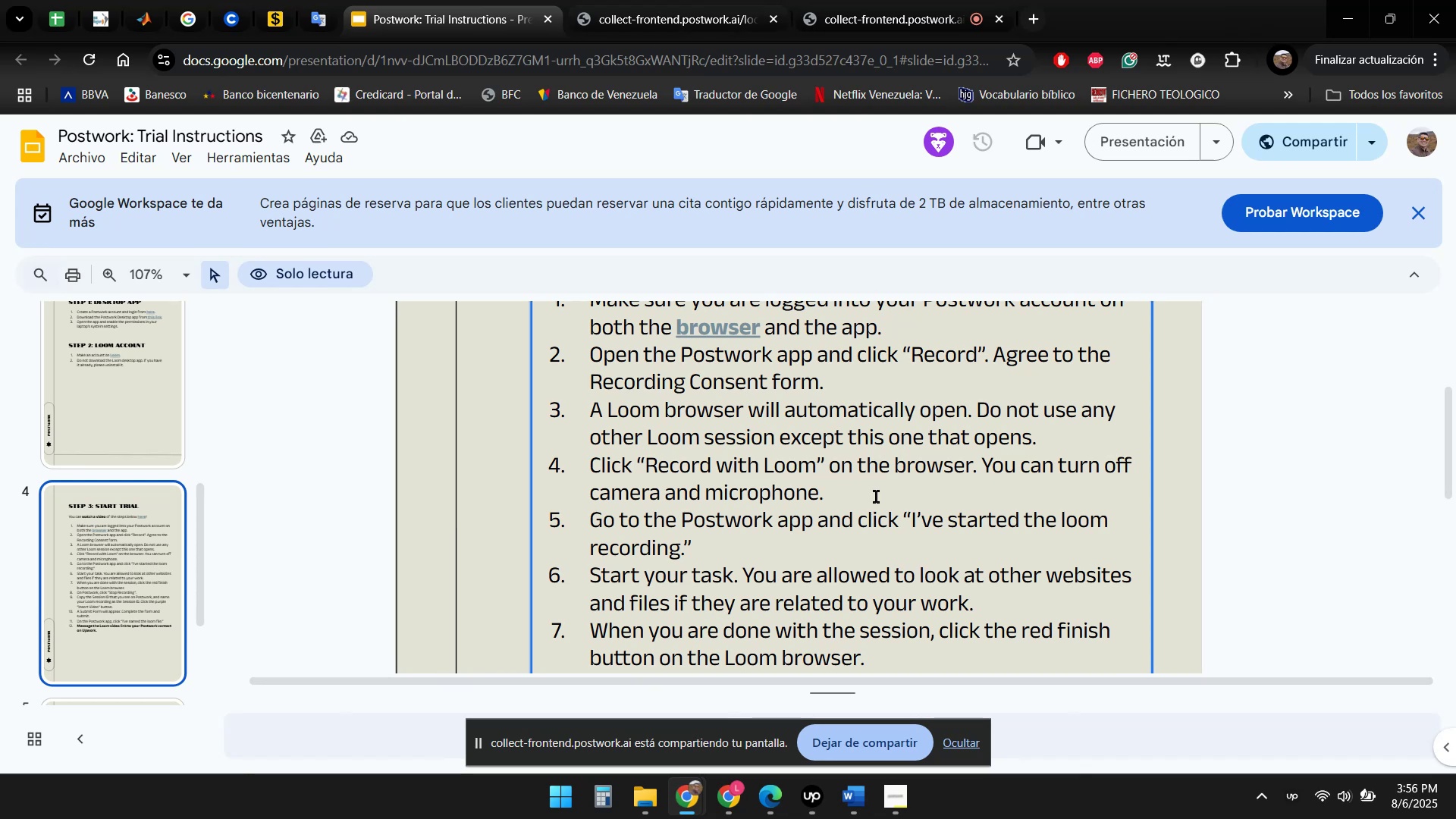 
scroll: coordinate [757, 478], scroll_direction: down, amount: 2.0
 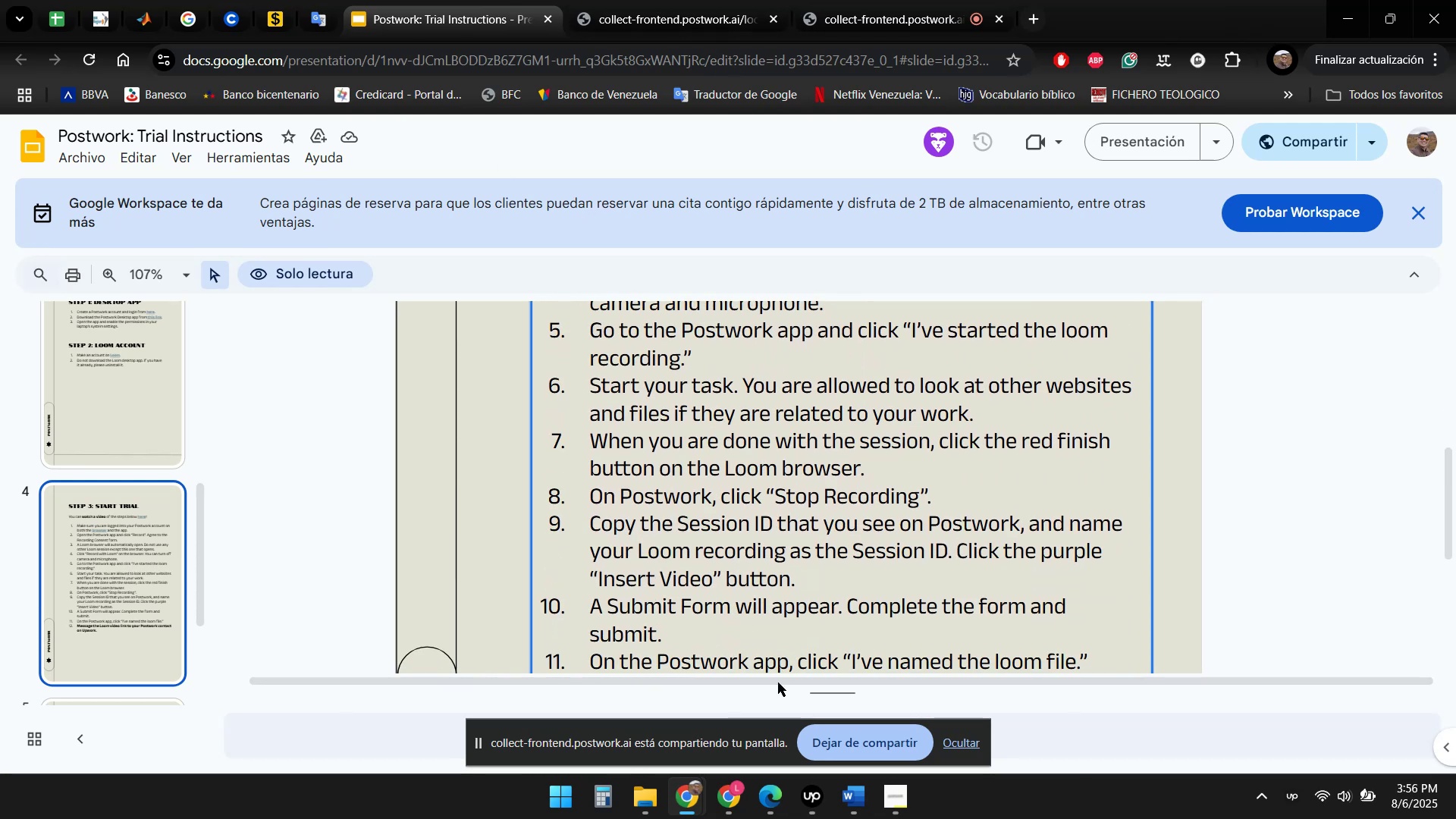 
wait(5.08)
 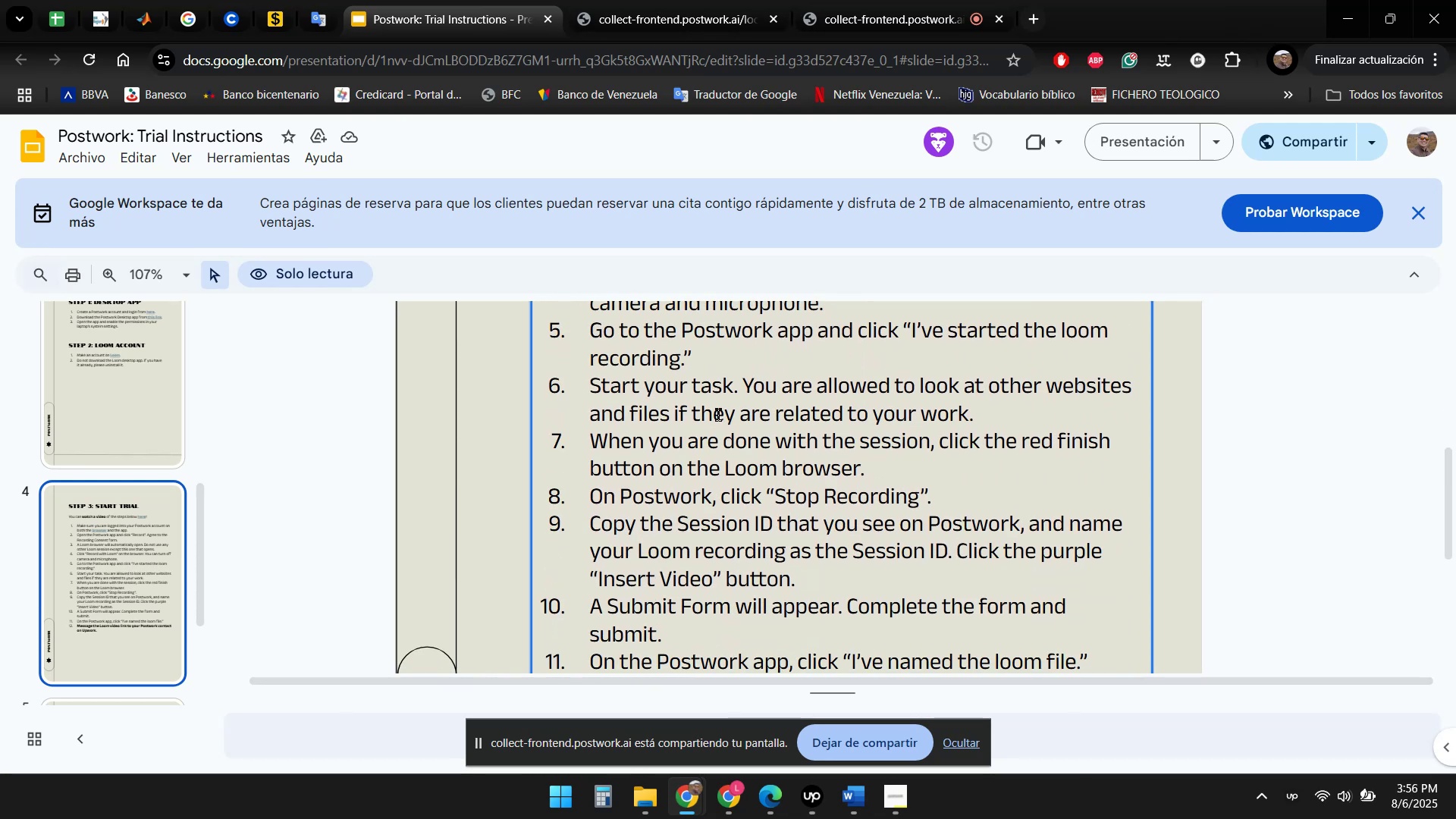 
left_click([849, 807])
 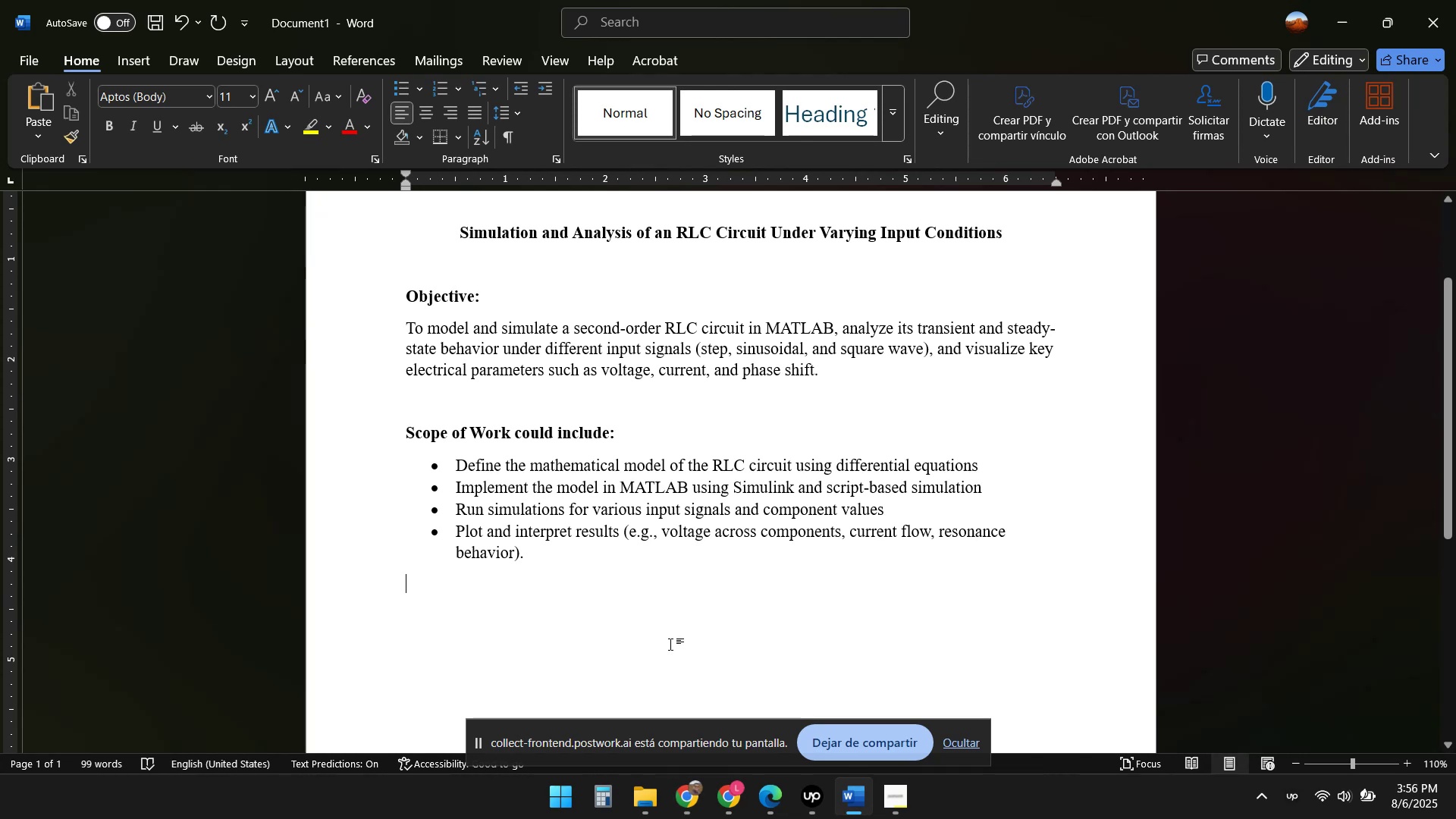 
left_click([559, 814])
 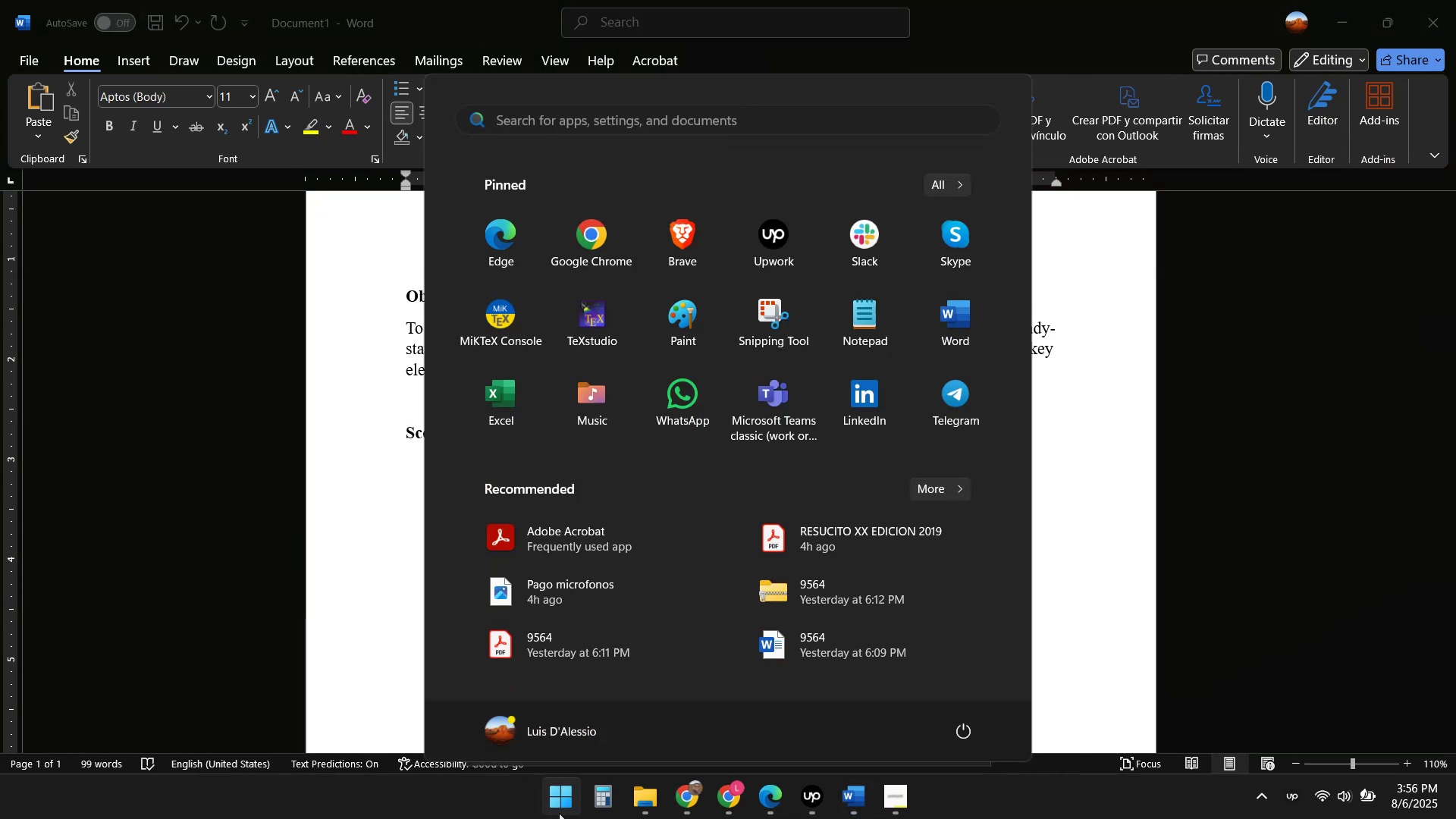 
type(matlab)
 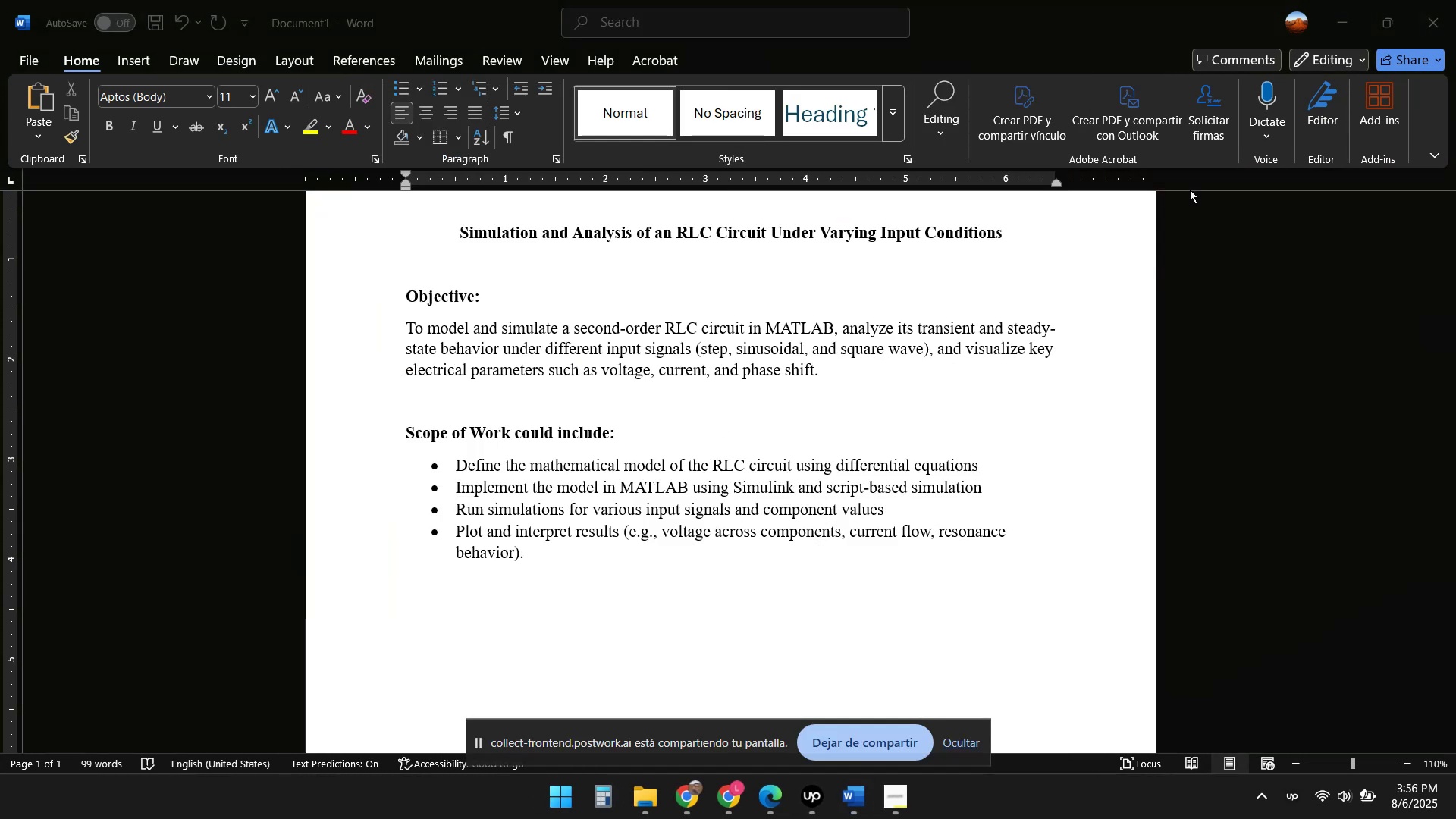 
wait(5.24)
 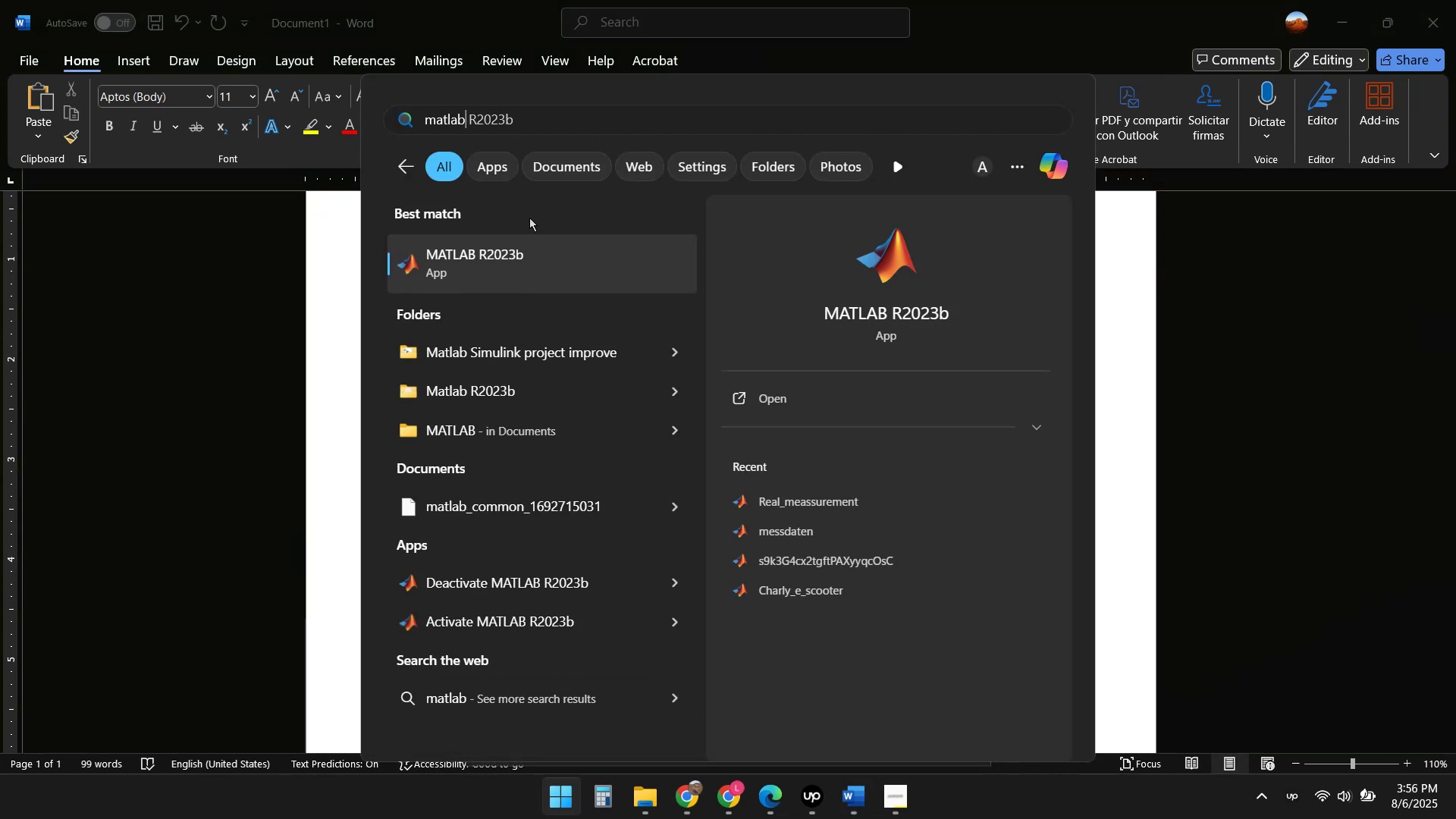 
left_click([776, 814])
 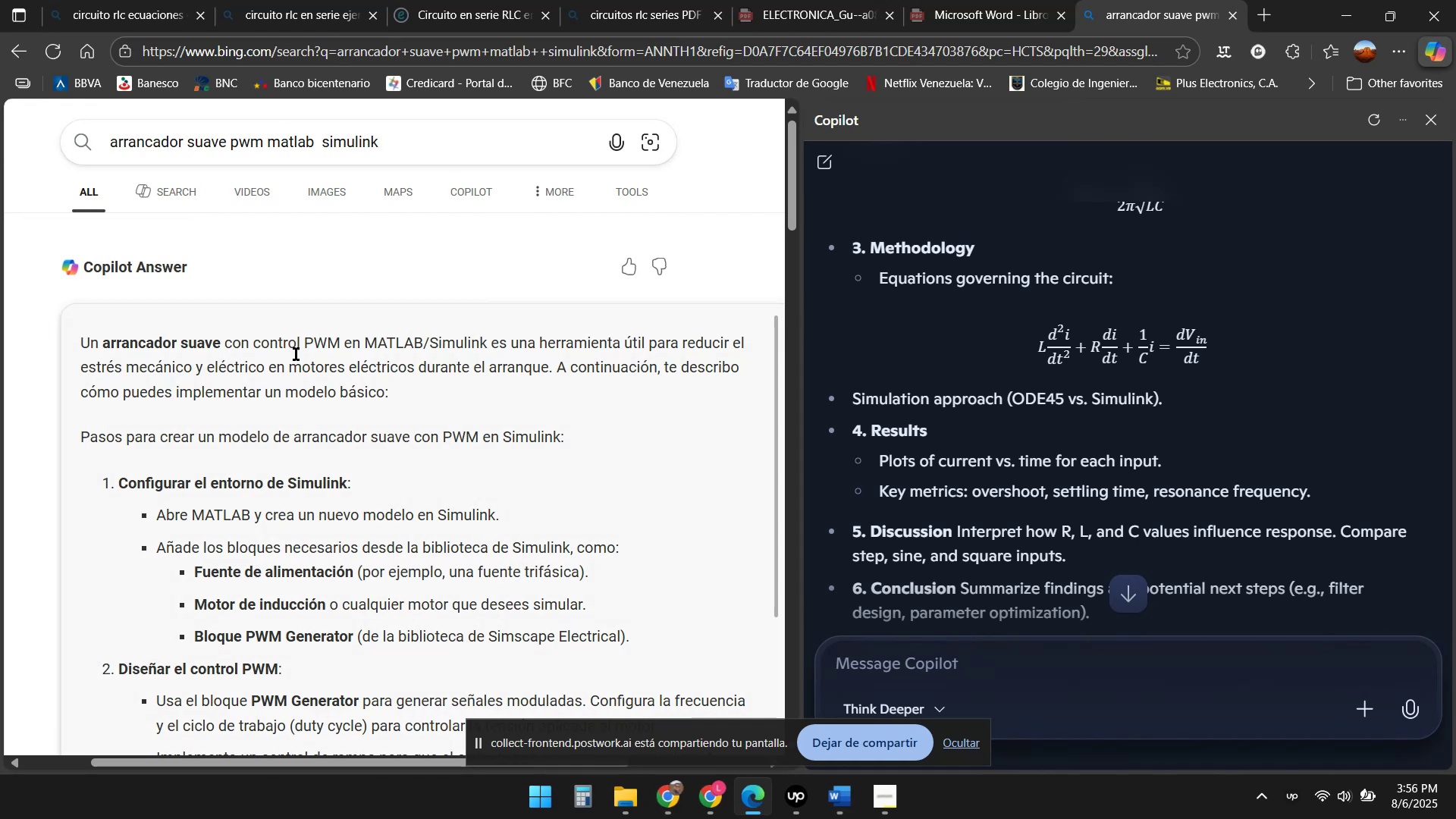 
left_click([111, 0])
 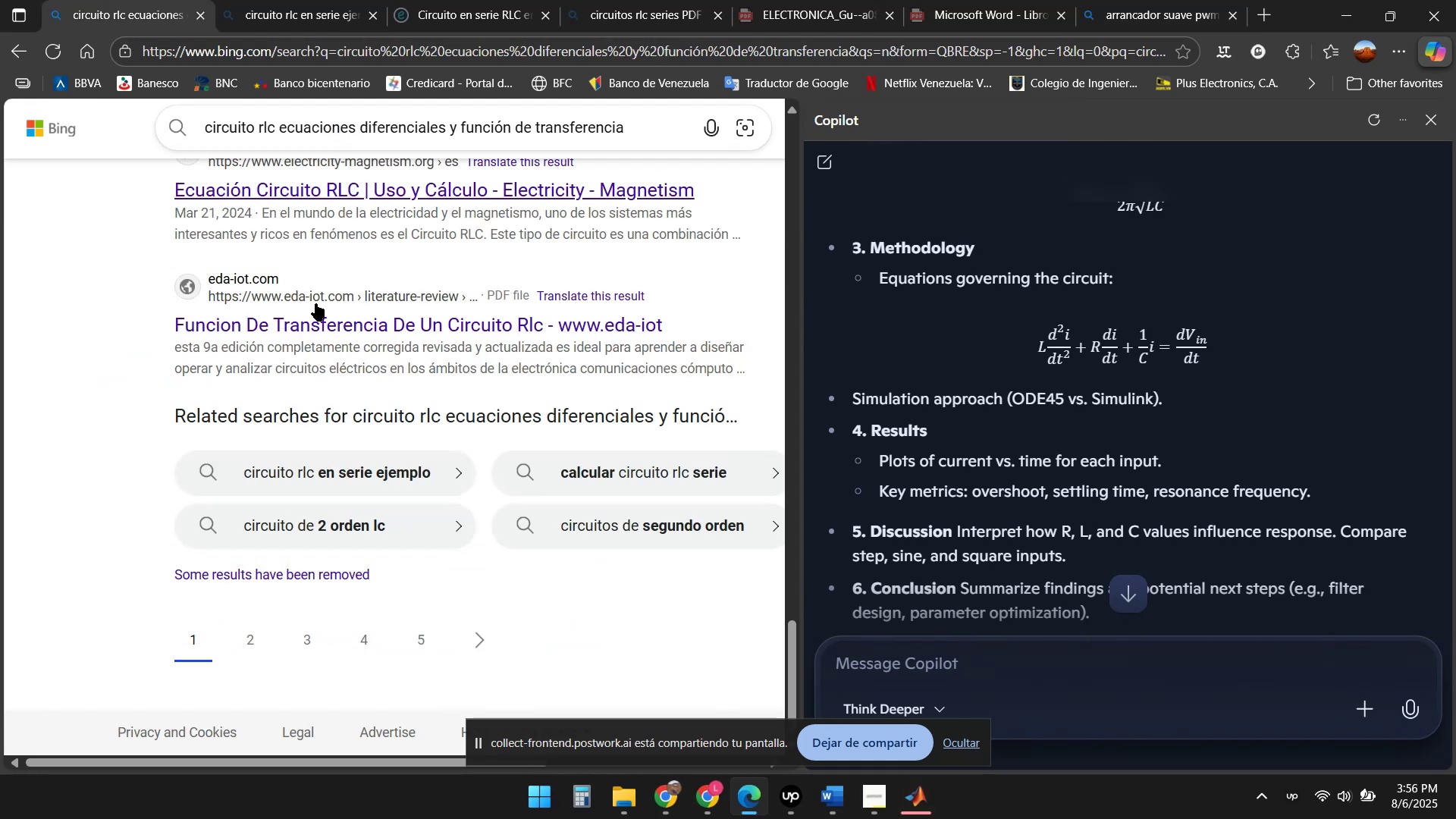 
scroll: coordinate [333, 353], scroll_direction: up, amount: 20.0
 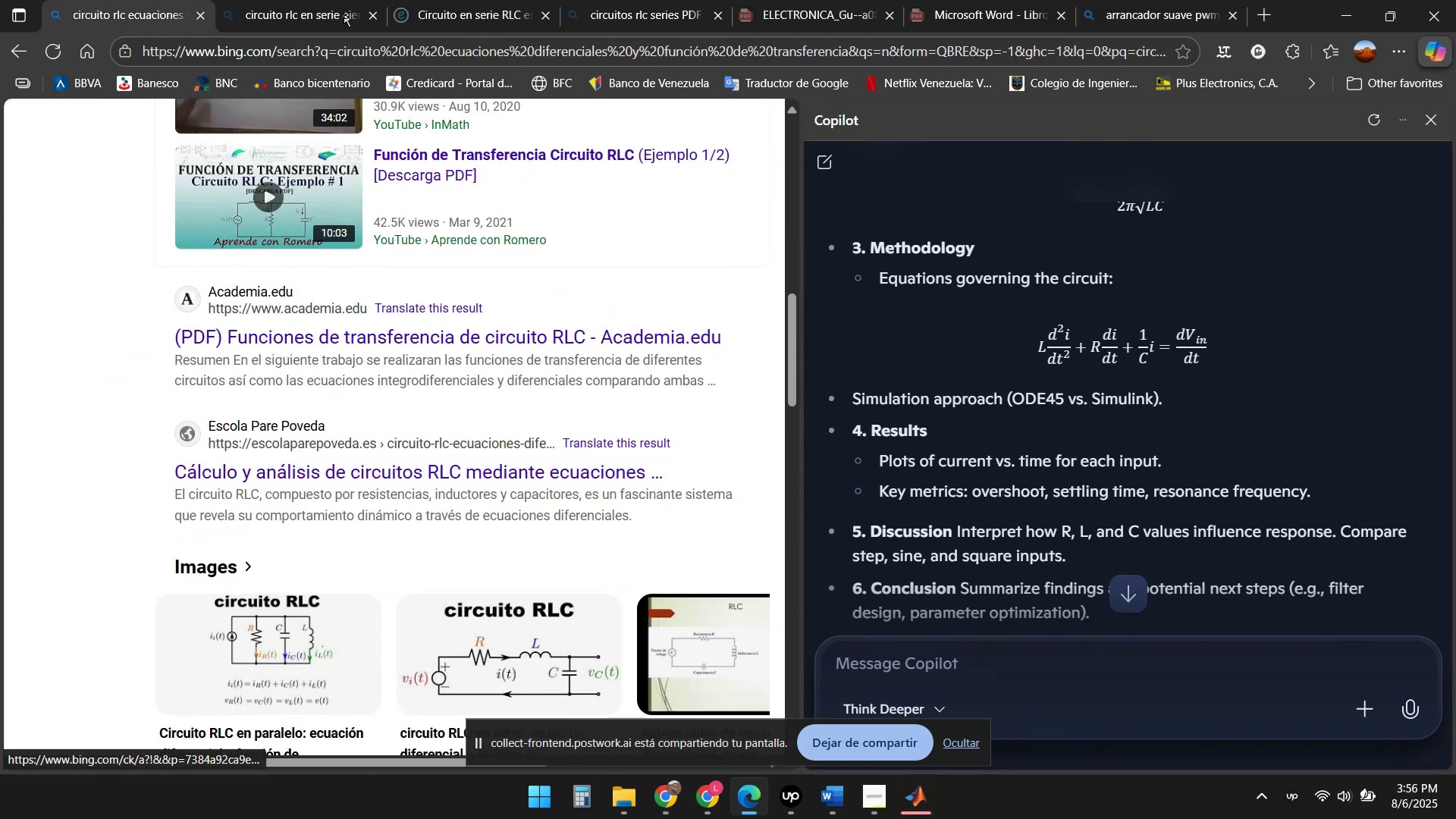 
left_click([300, 0])
 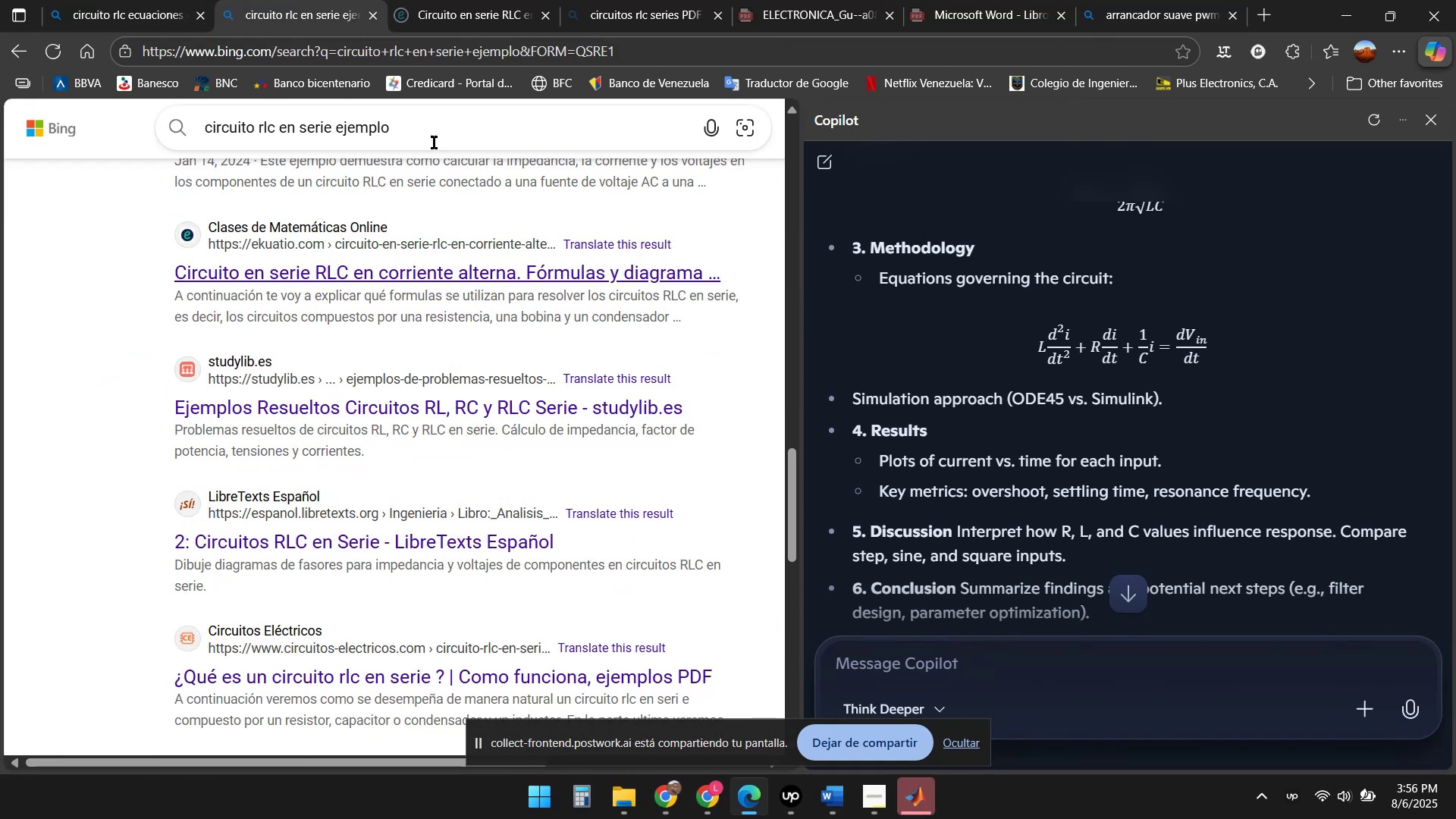 
left_click([436, 0])
 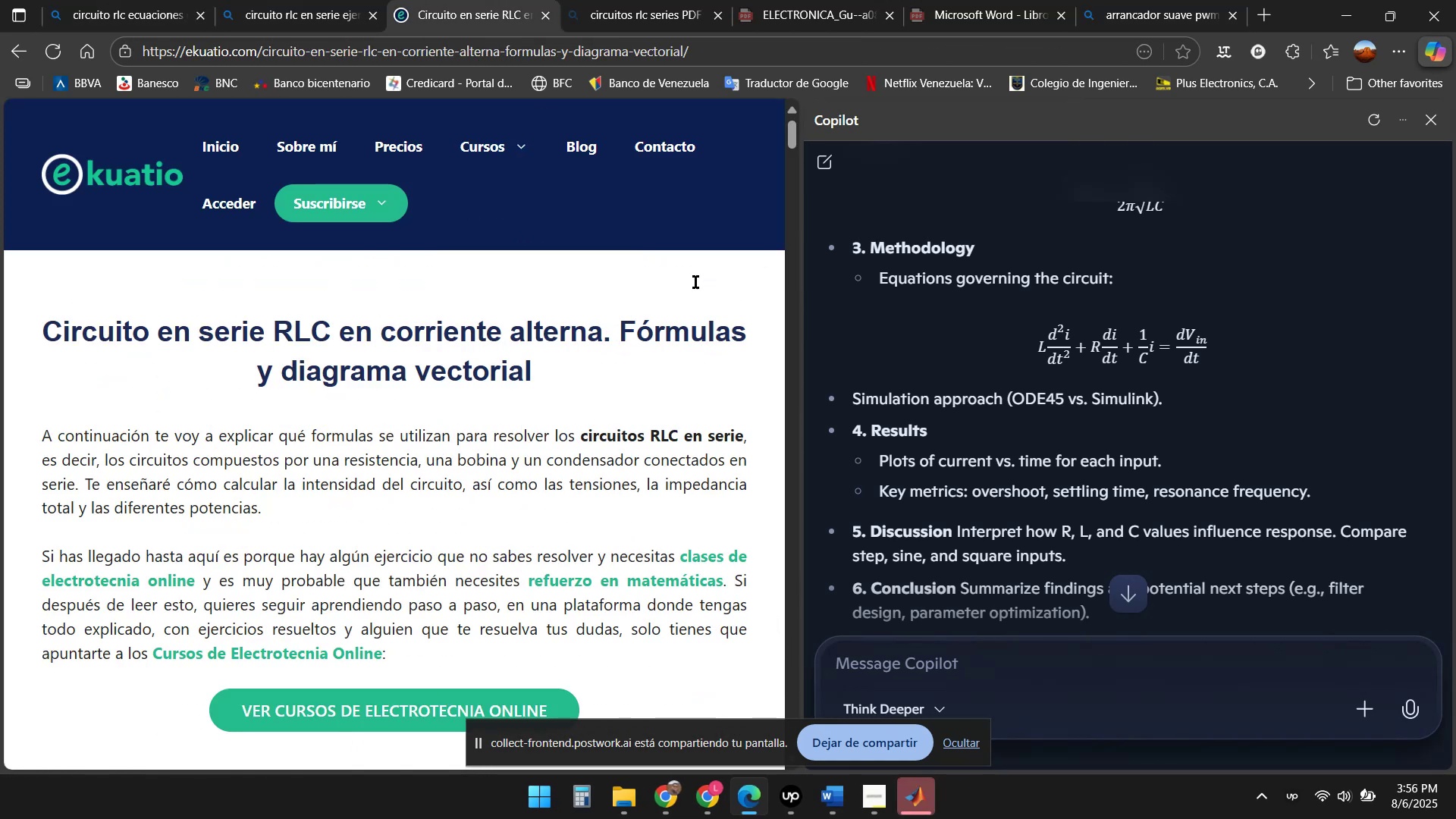 
left_click([623, 0])
 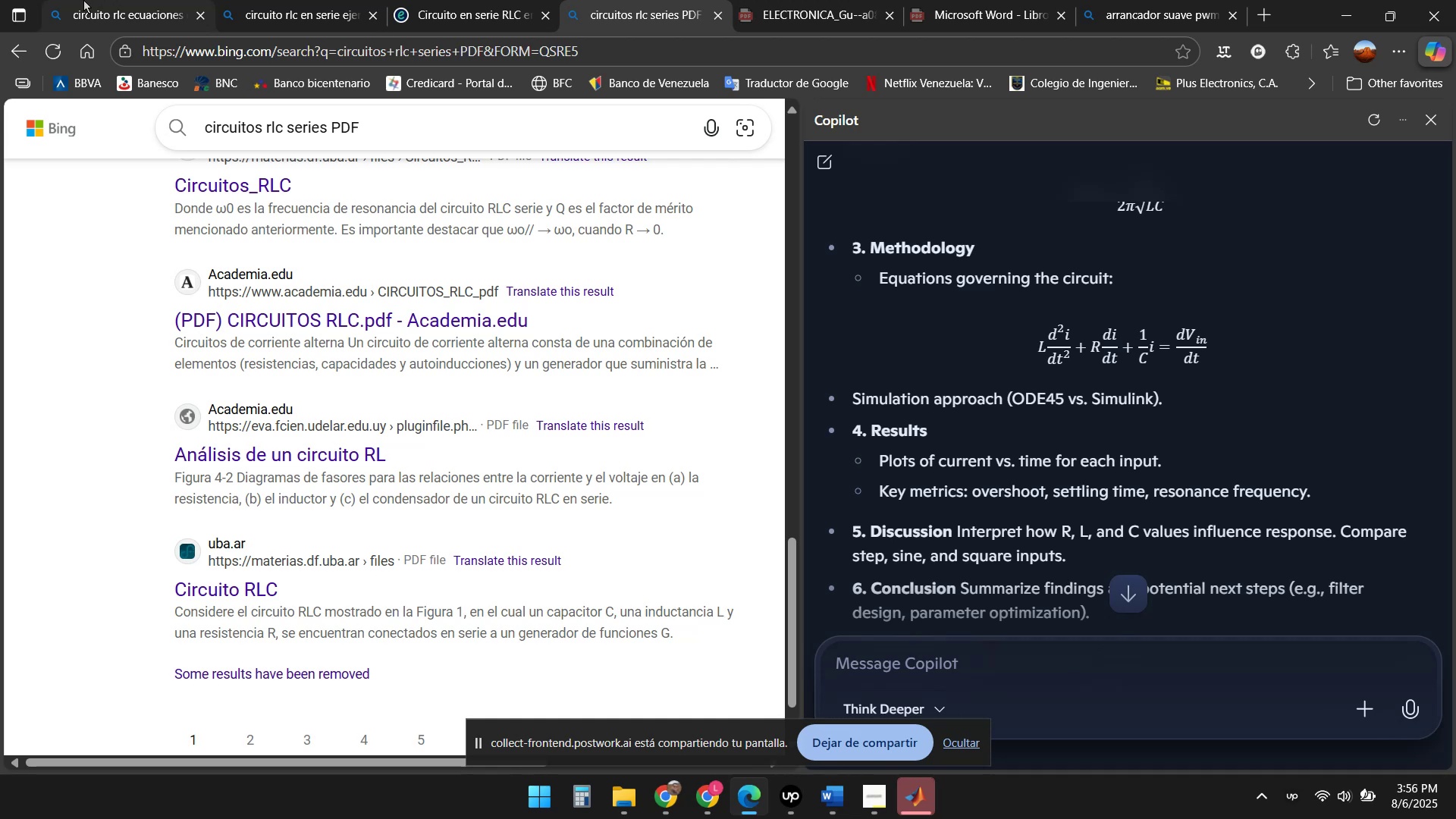 
left_click([1249, 14])
 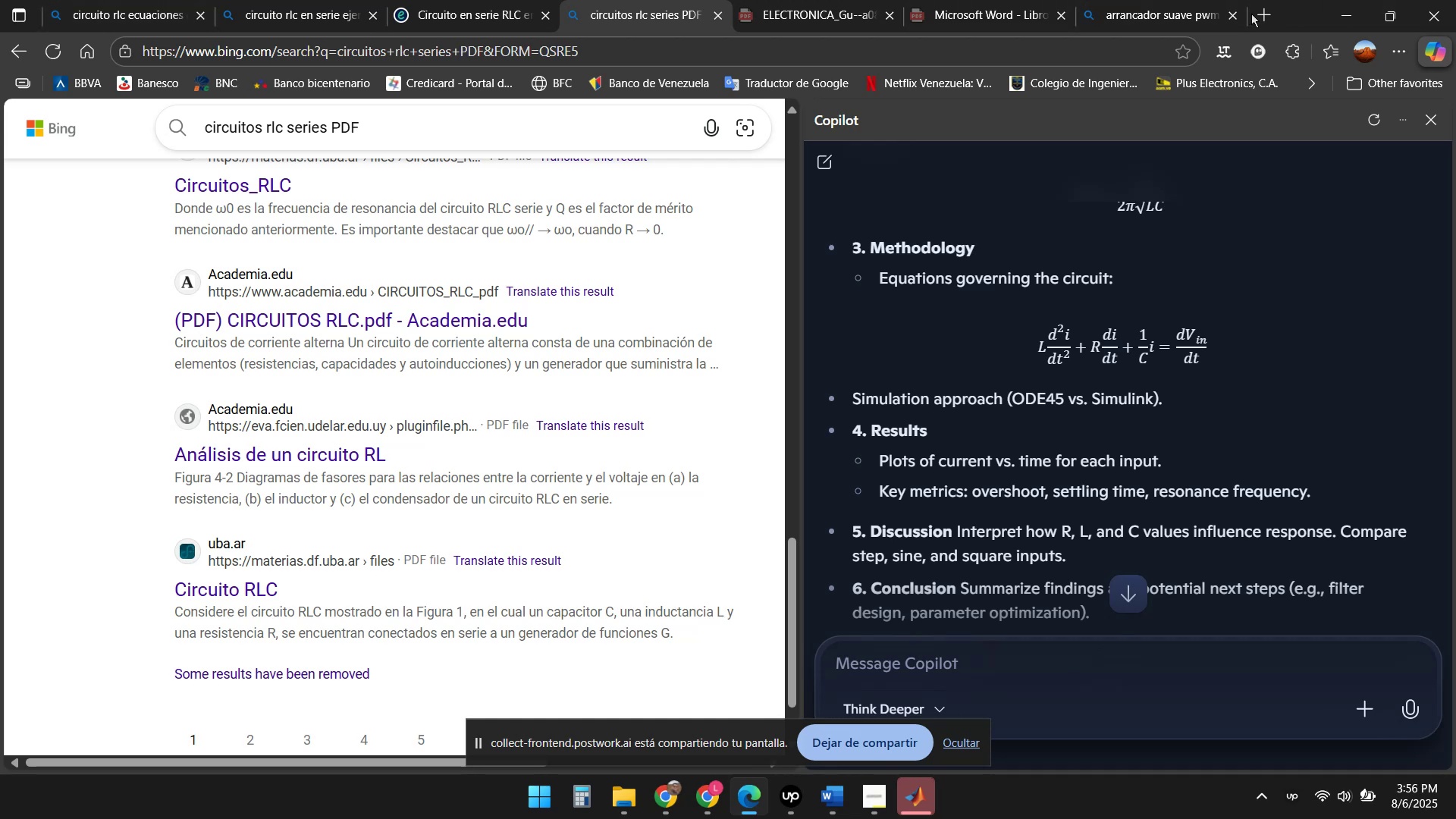 
left_click([1257, 13])
 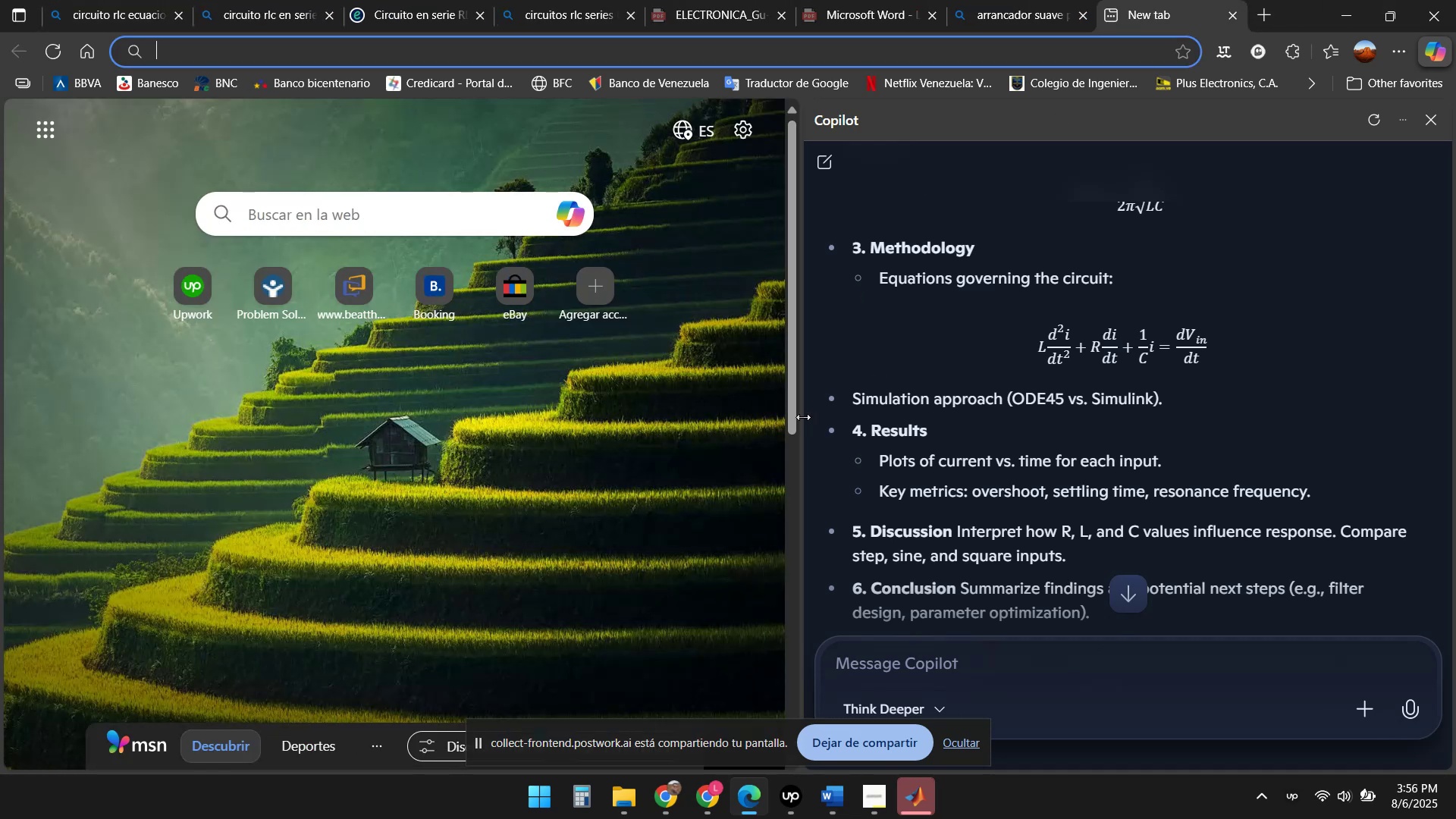 
scroll: coordinate [1249, 425], scroll_direction: down, amount: 4.0
 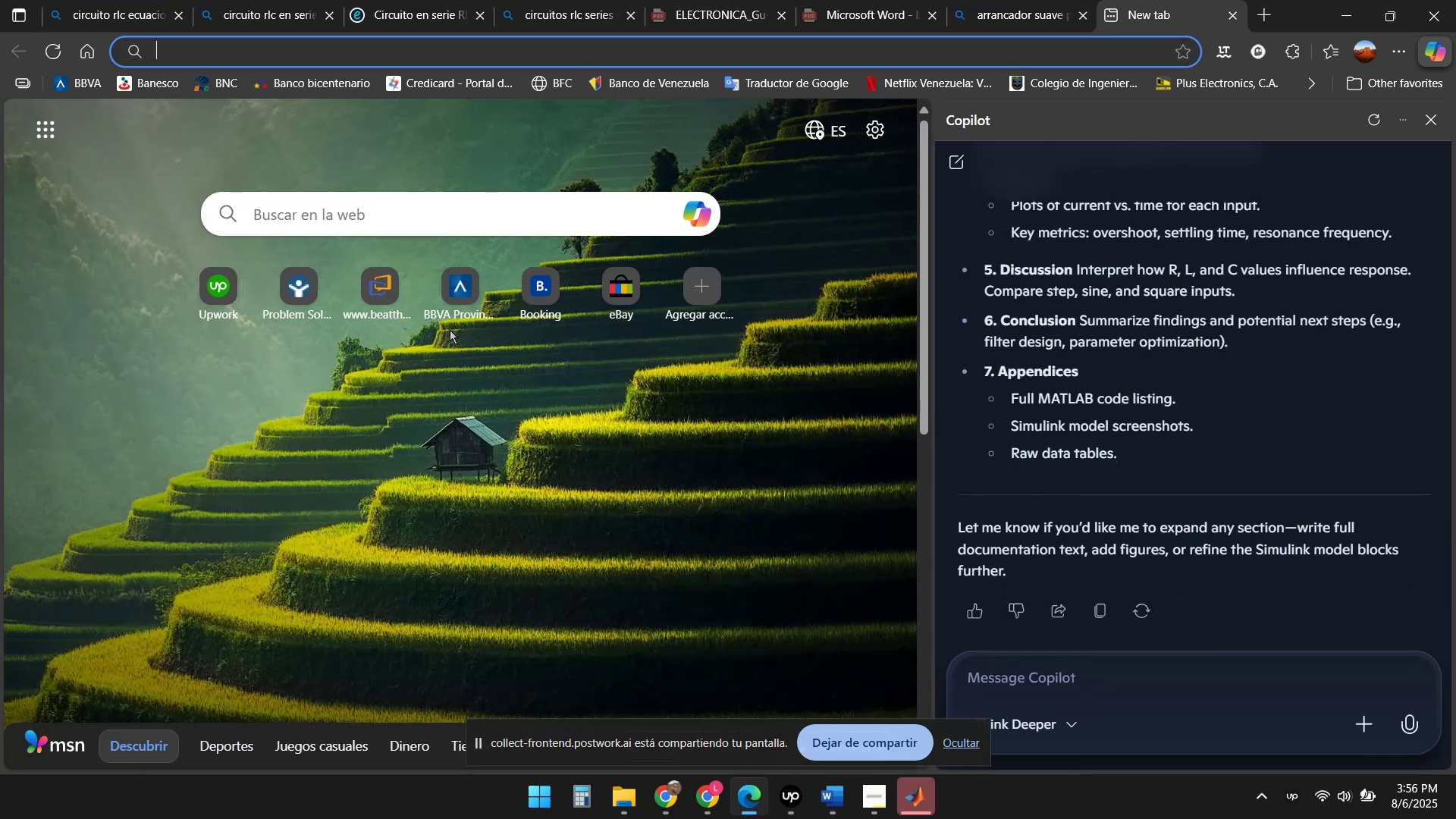 
left_click([333, 207])
 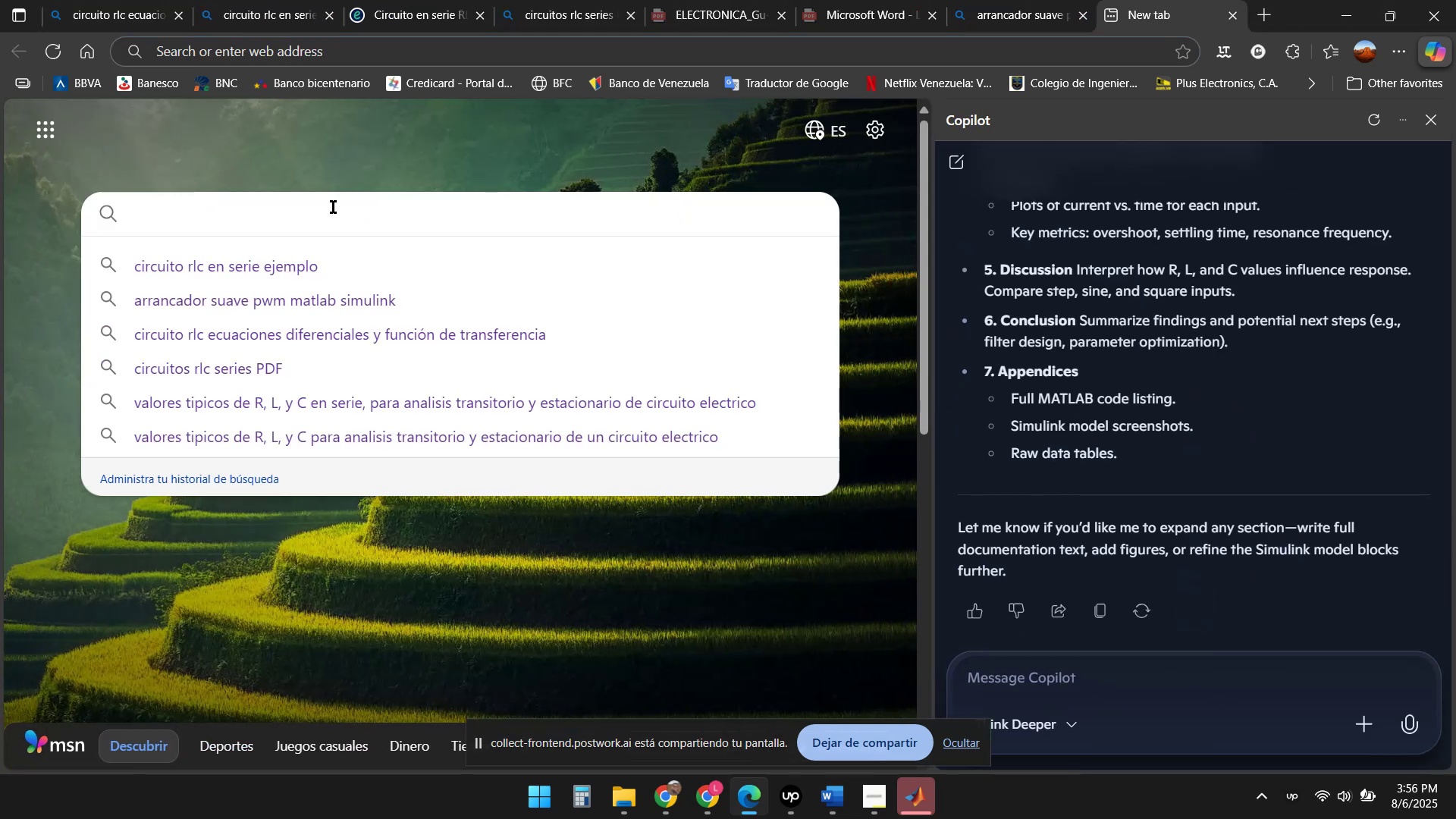 
type(Modelado del)
key(Backspace)
type( circuito RLC serie)
 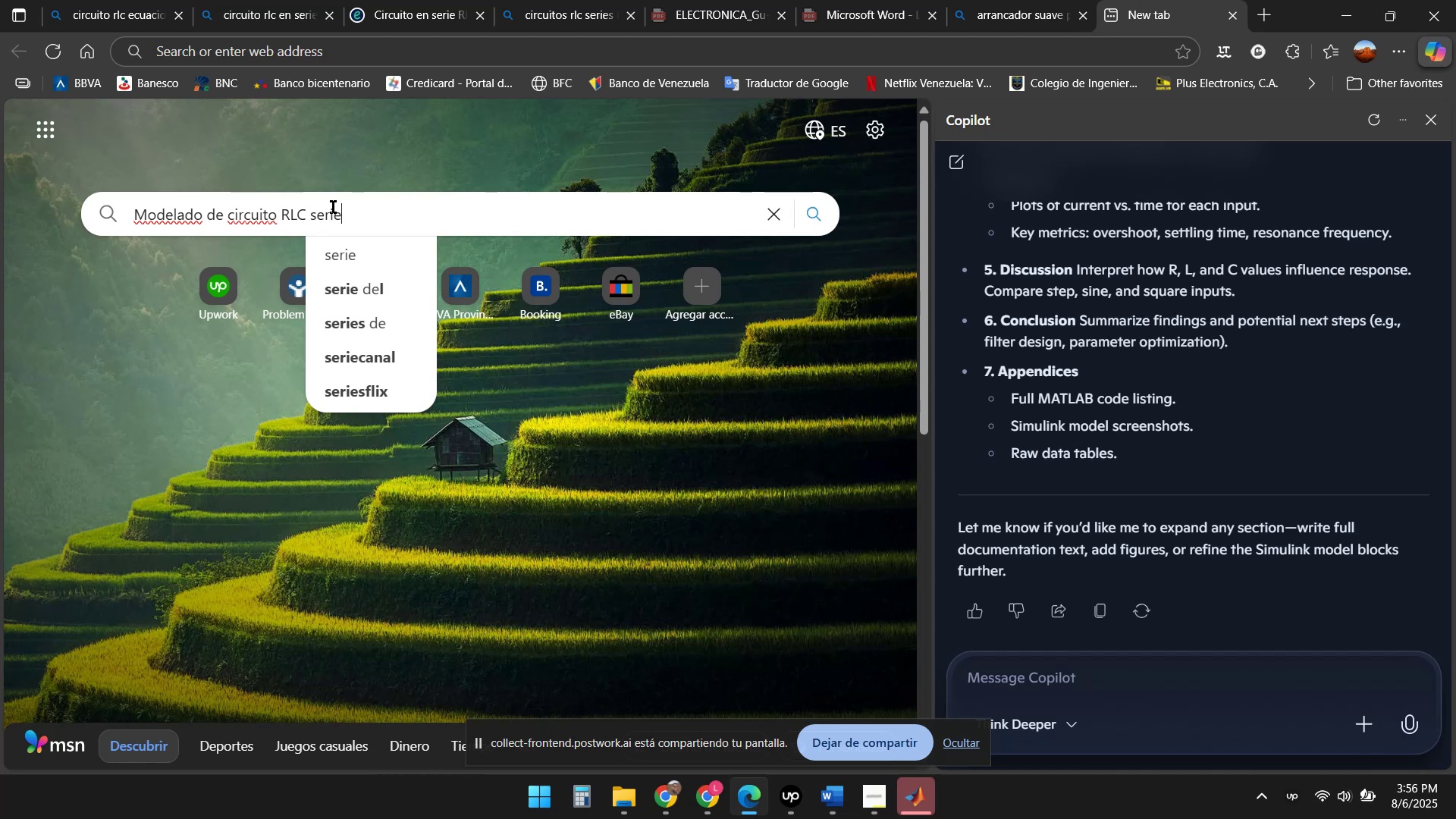 
key(Enter)
 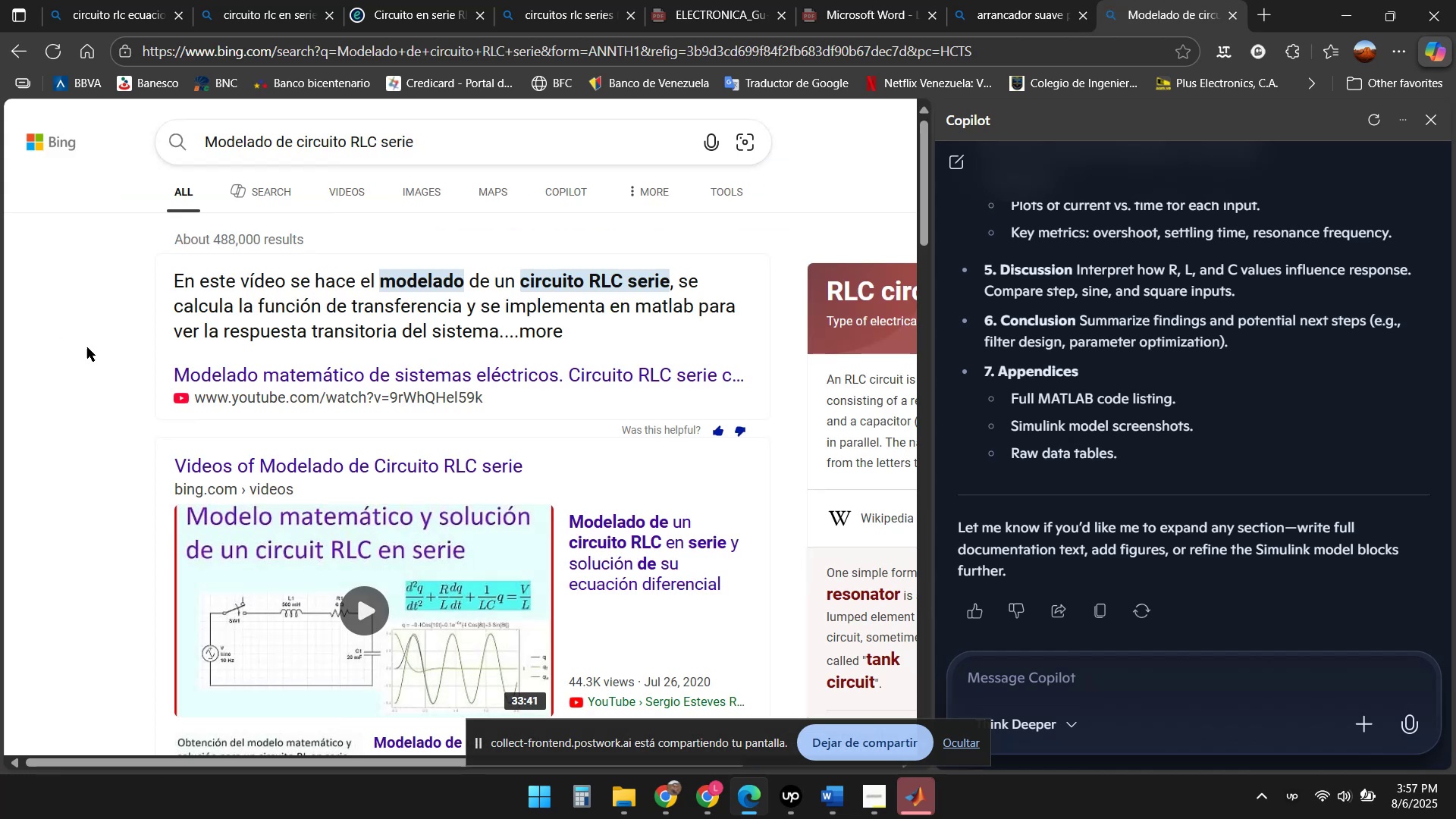 
scroll: coordinate [86, 332], scroll_direction: down, amount: 7.0
 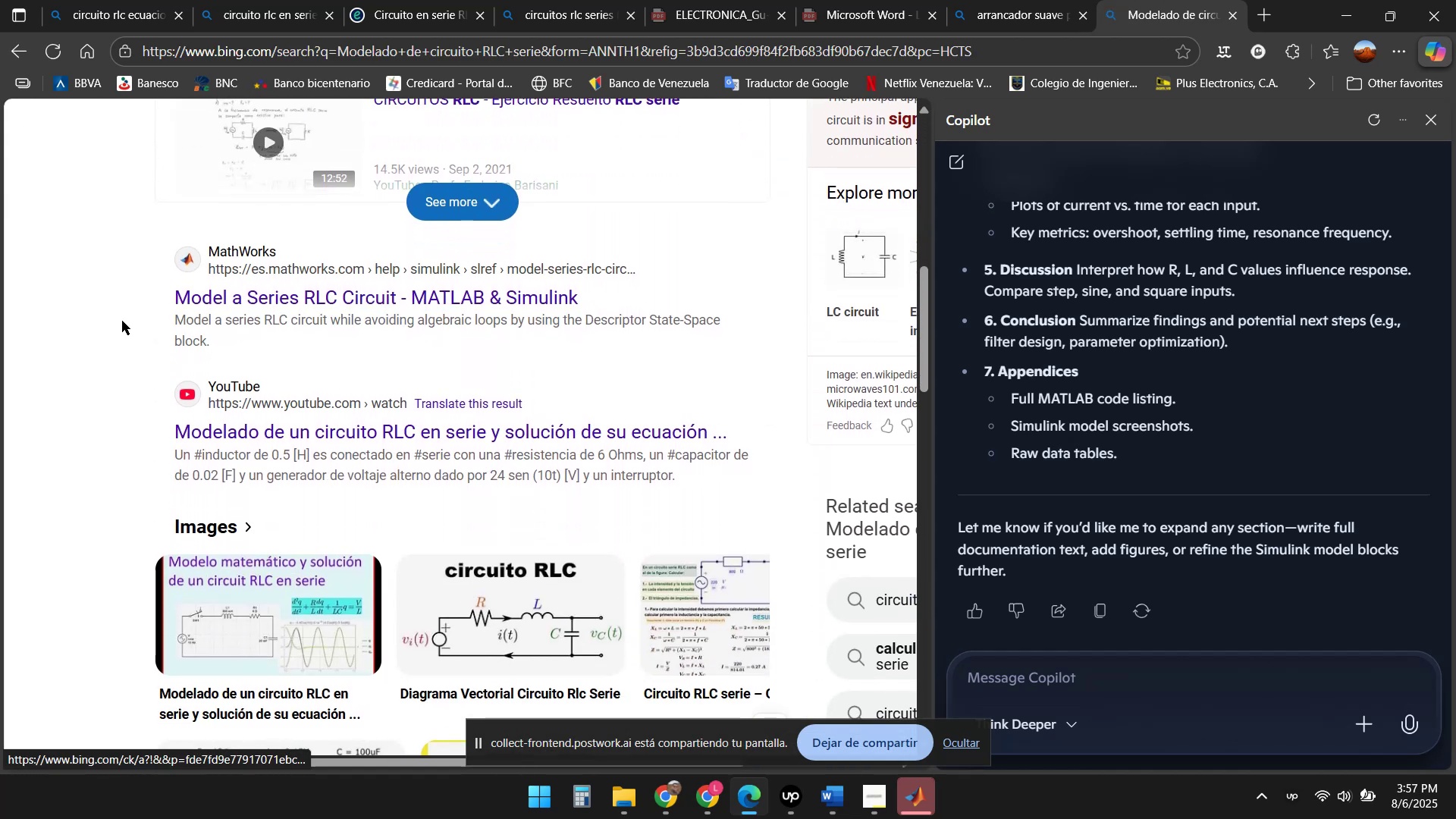 
hold_key(key=ControlLeft, duration=0.59)
left_click([366, 299])
 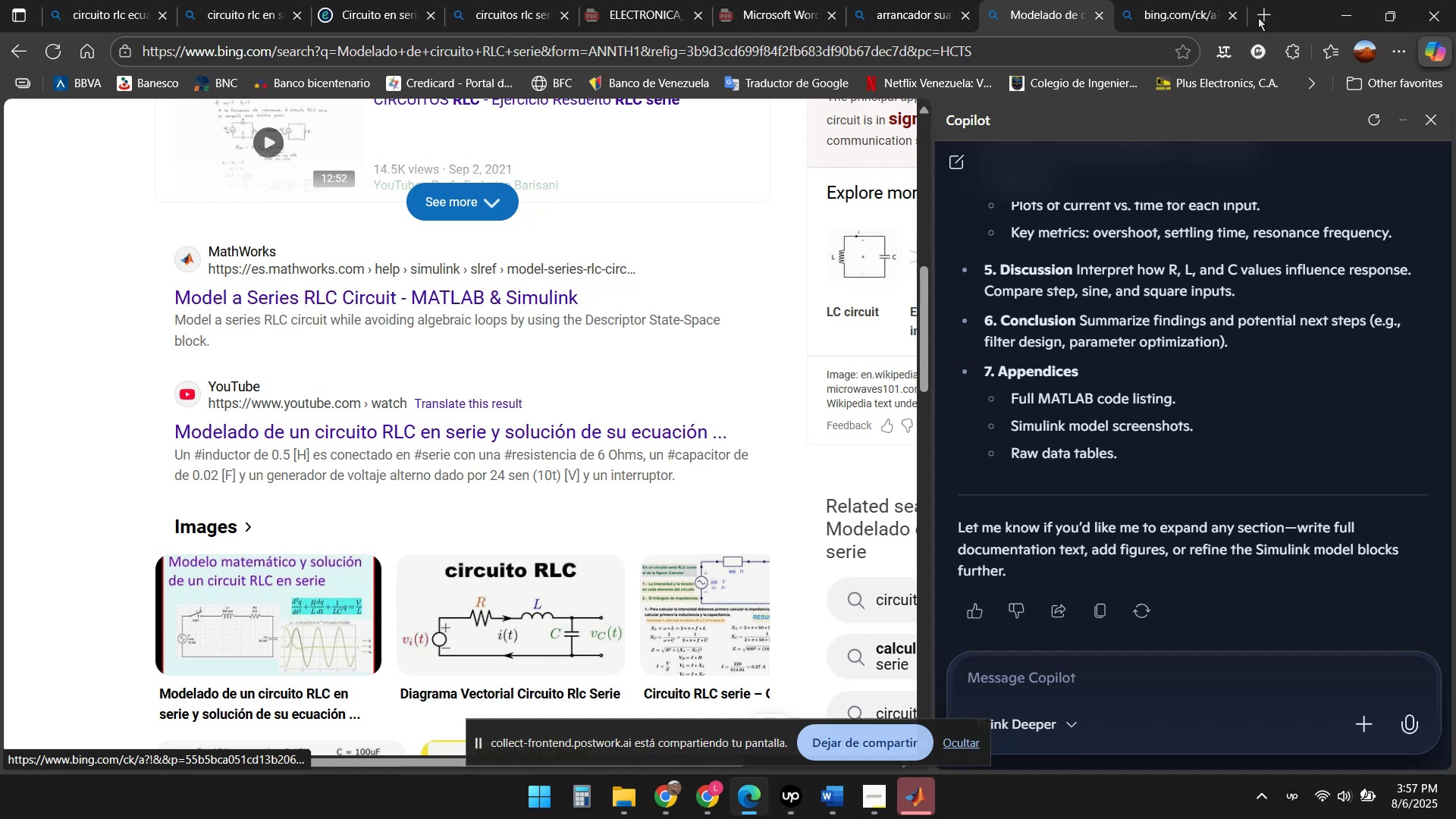 
left_click([1144, 0])
 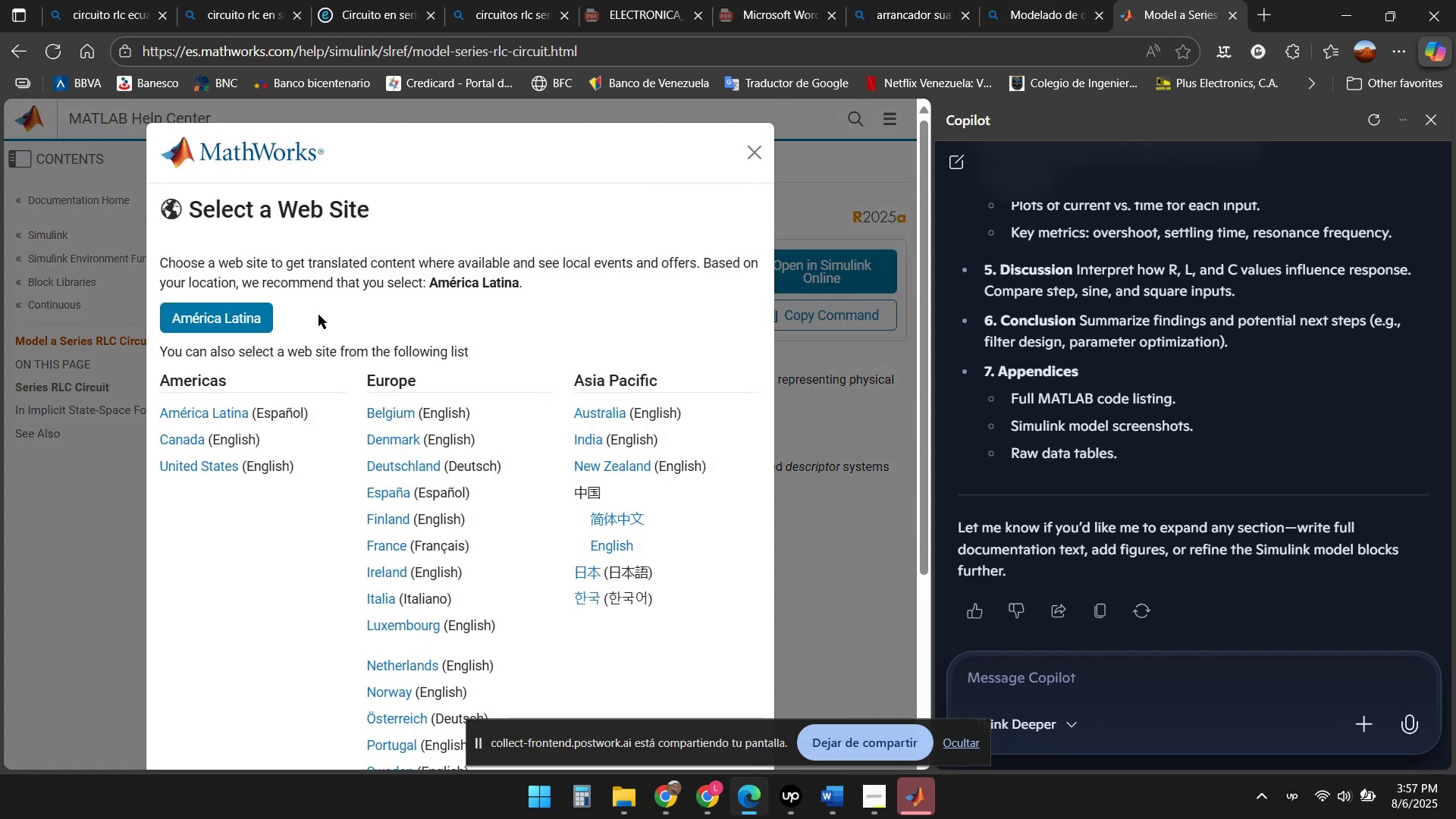 
wait(6.42)
 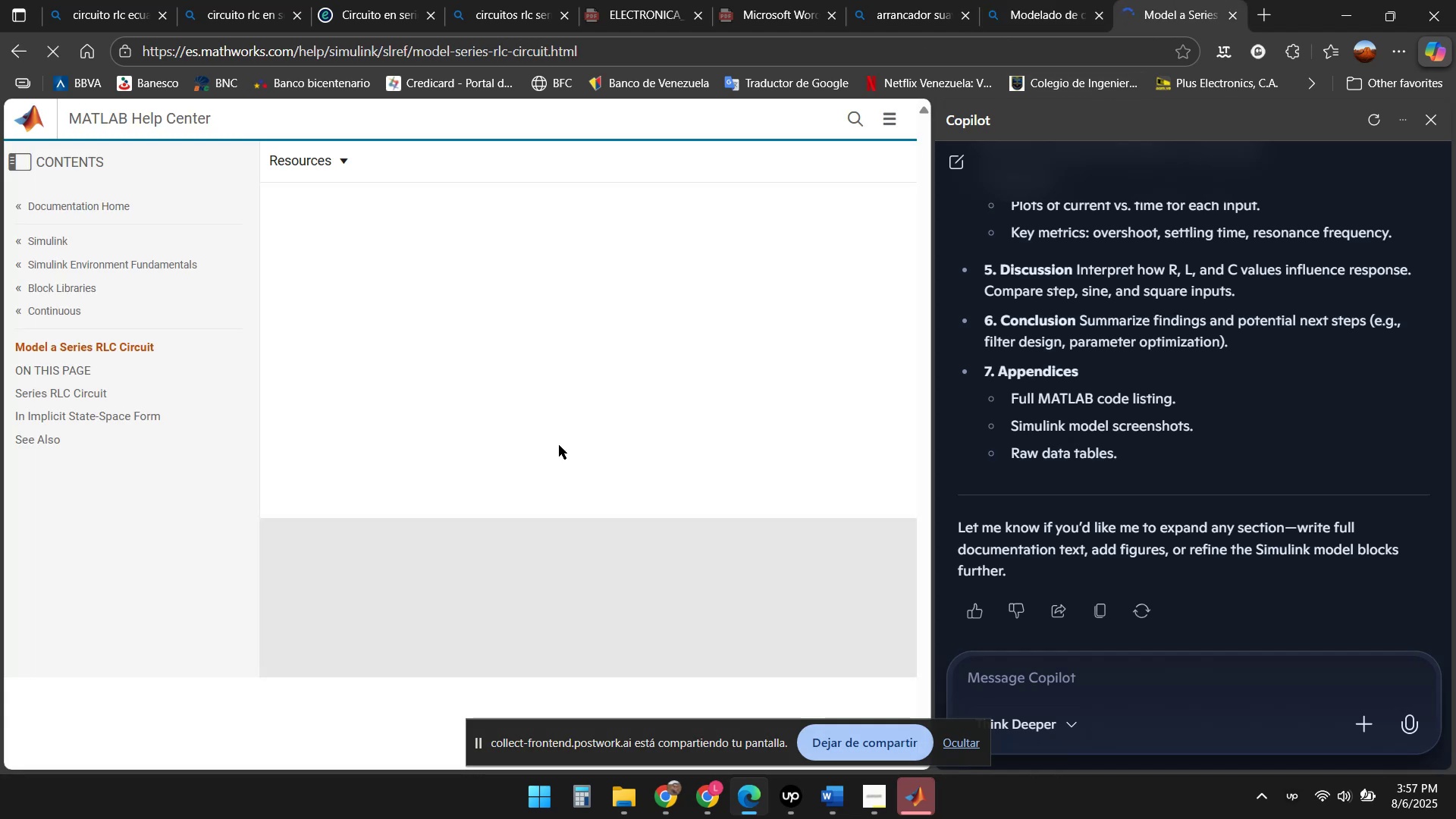 
left_click([218, 416])
 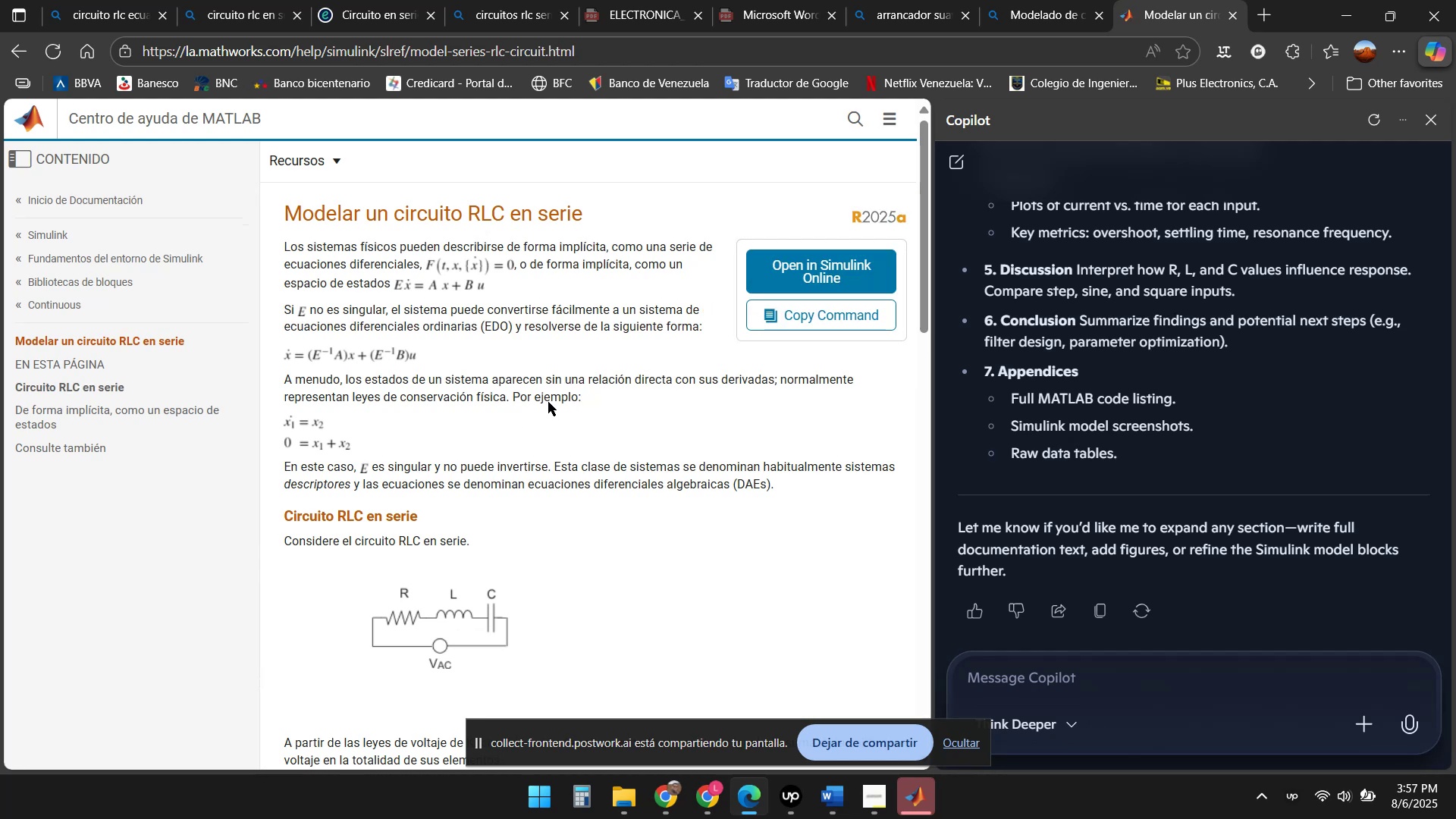 
wait(5.39)
 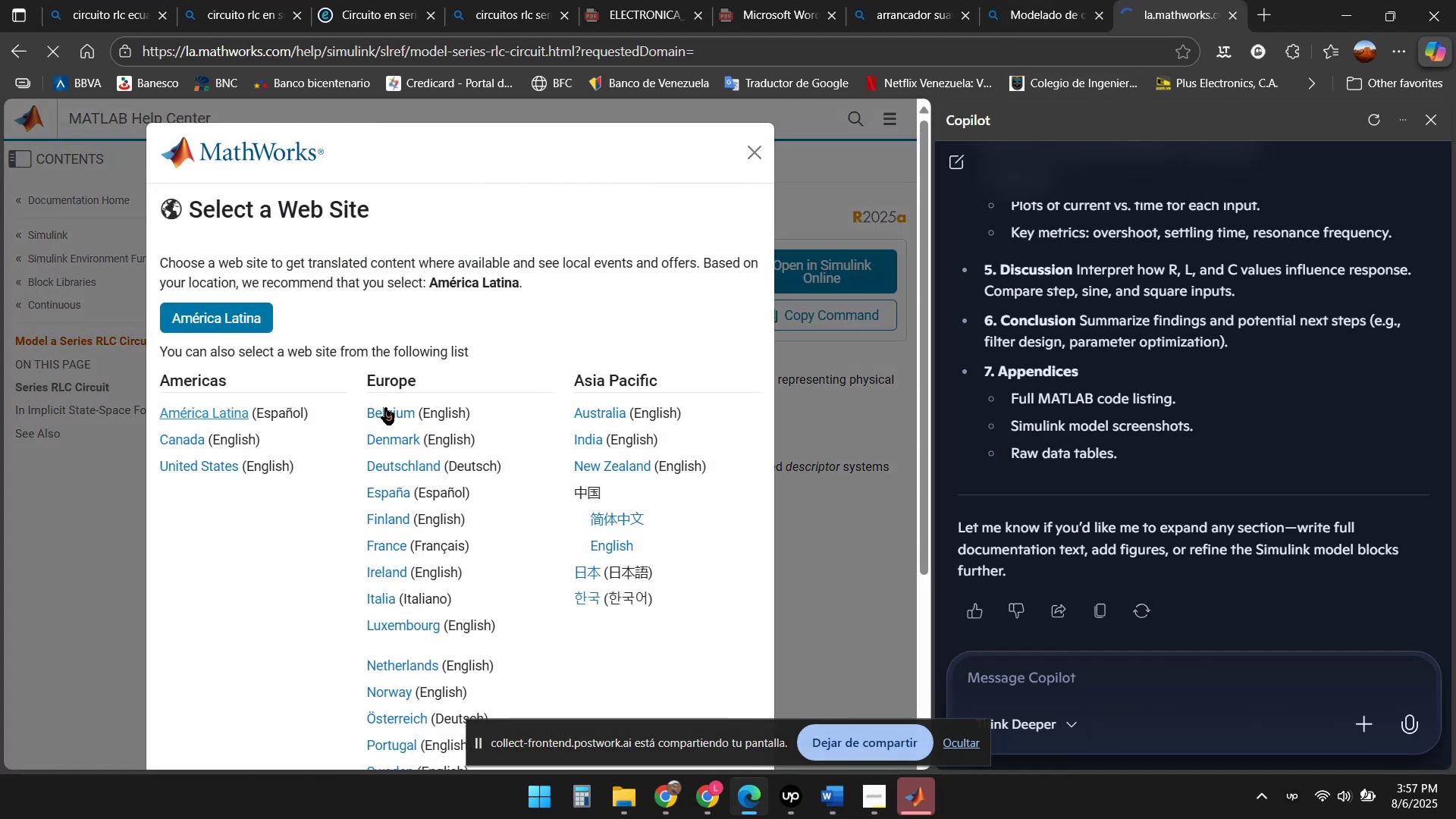 
hold_key(key=ControlLeft, duration=1.01)
scroll: coordinate [513, 355], scroll_direction: up, amount: 1.0
 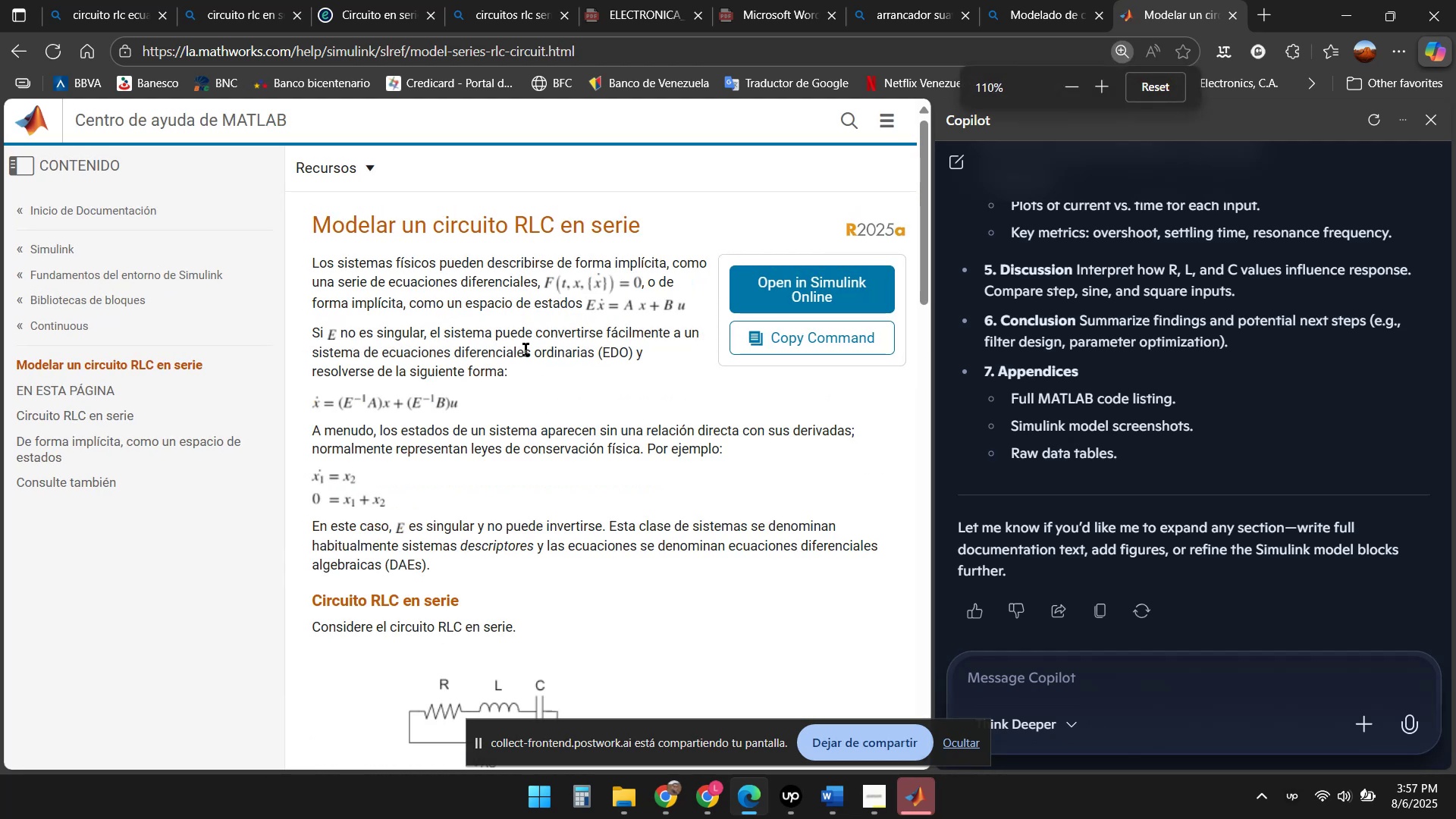 
scroll: coordinate [540, 346], scroll_direction: down, amount: 1.0
 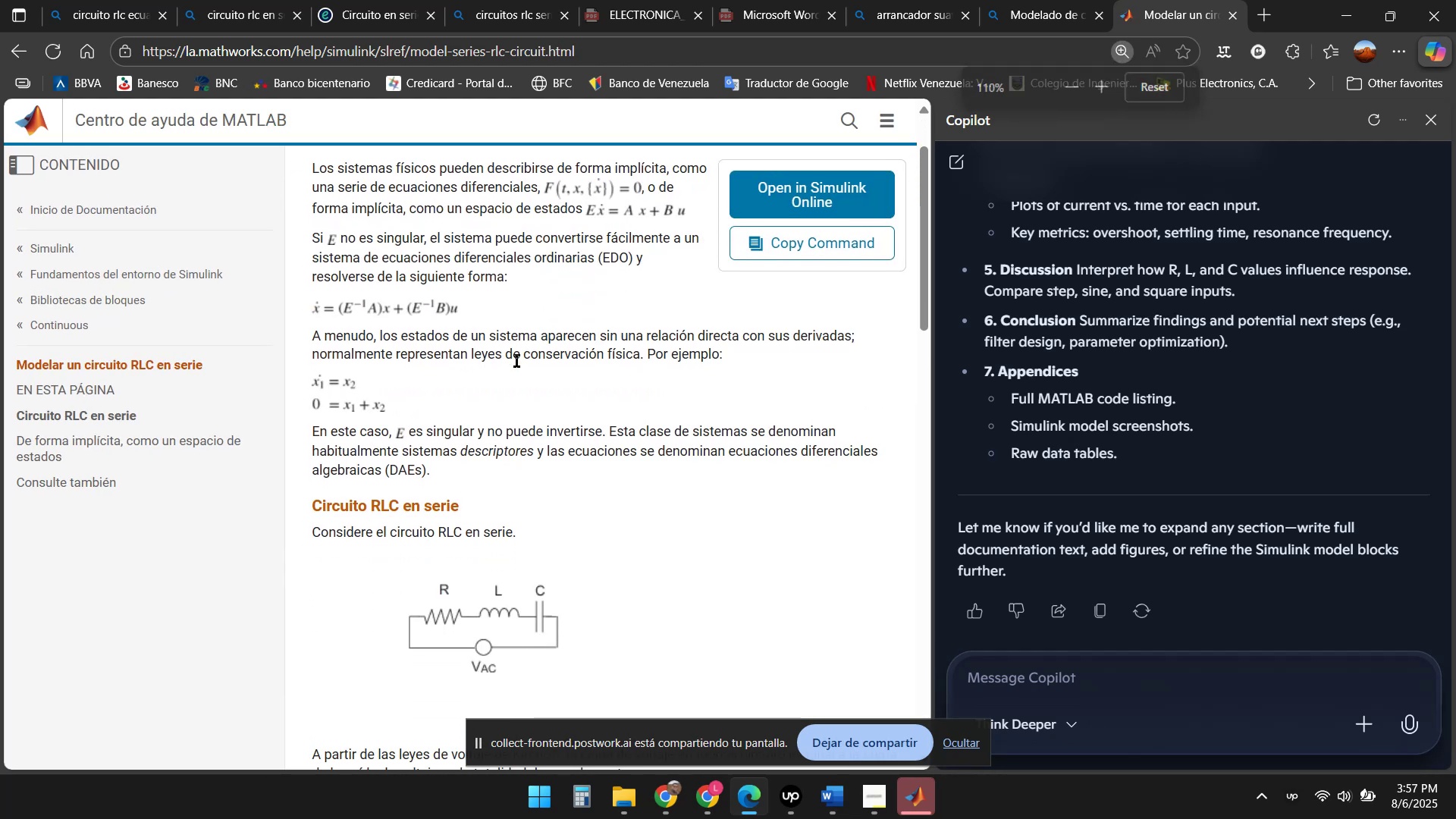 
scroll: coordinate [526, 362], scroll_direction: up, amount: 1.0
 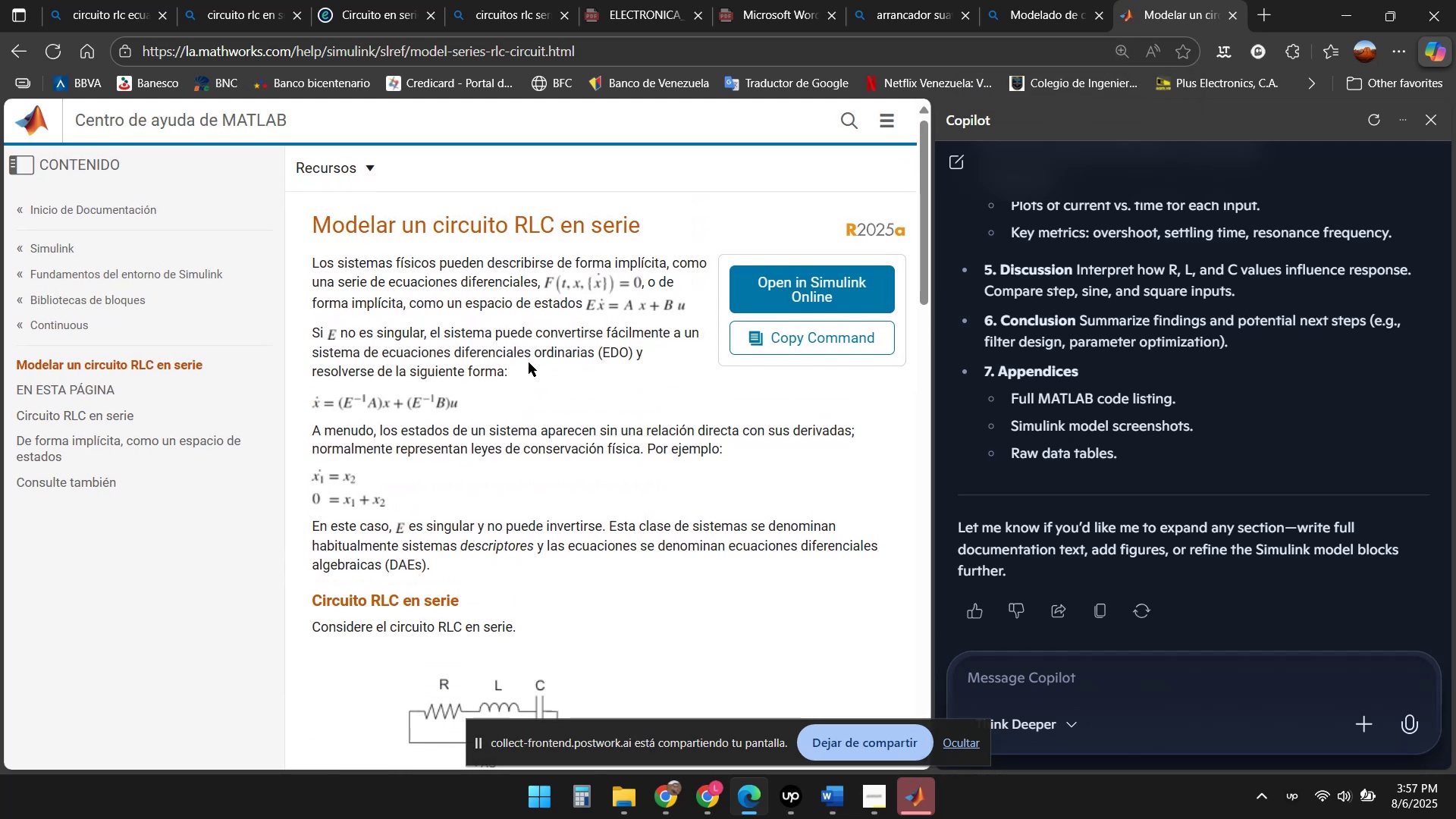 
scroll: coordinate [492, 405], scroll_direction: down, amount: 6.0
 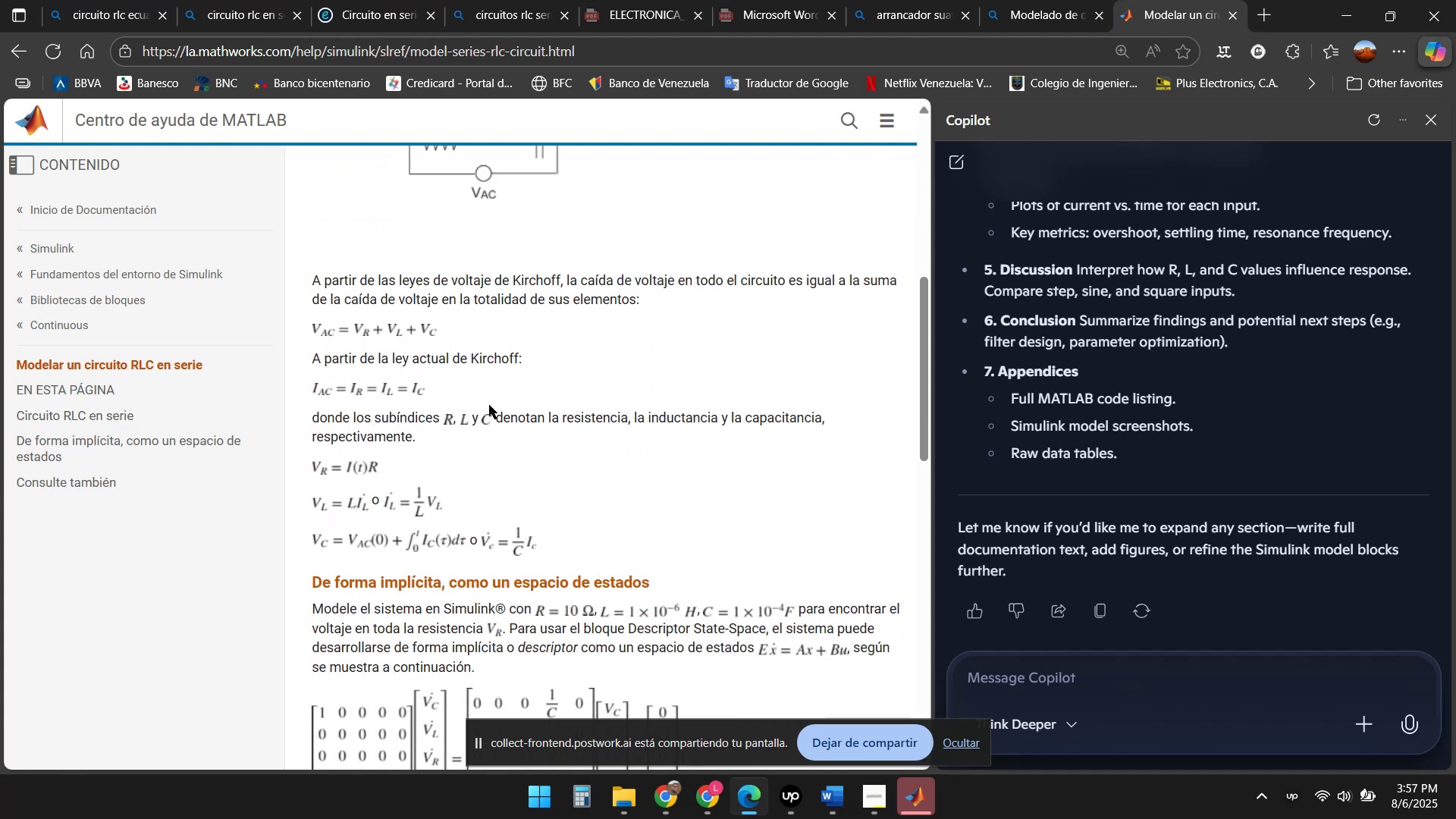 
scroll: coordinate [676, 324], scroll_direction: down, amount: 6.0
 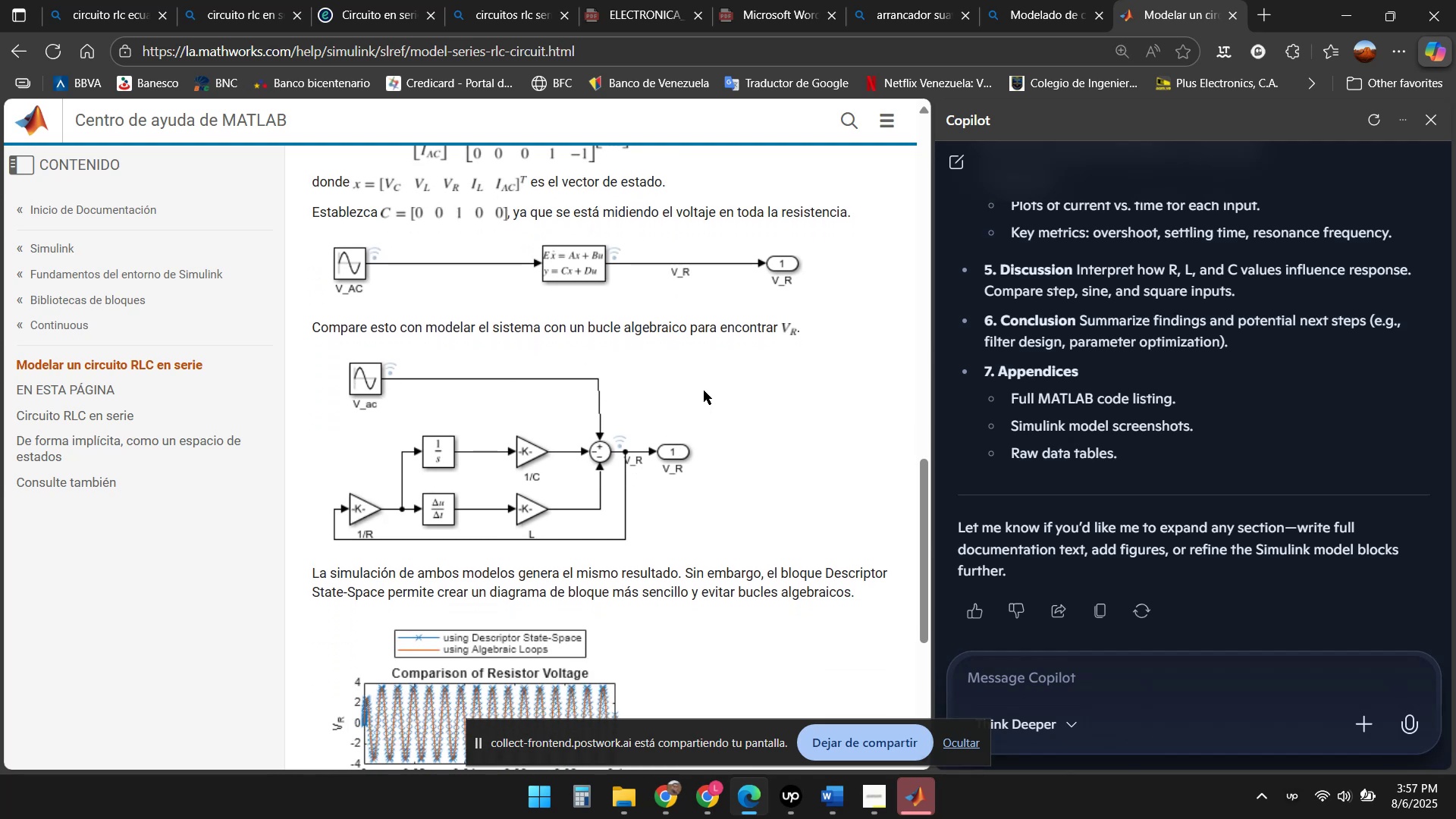 
wait(5.34)
 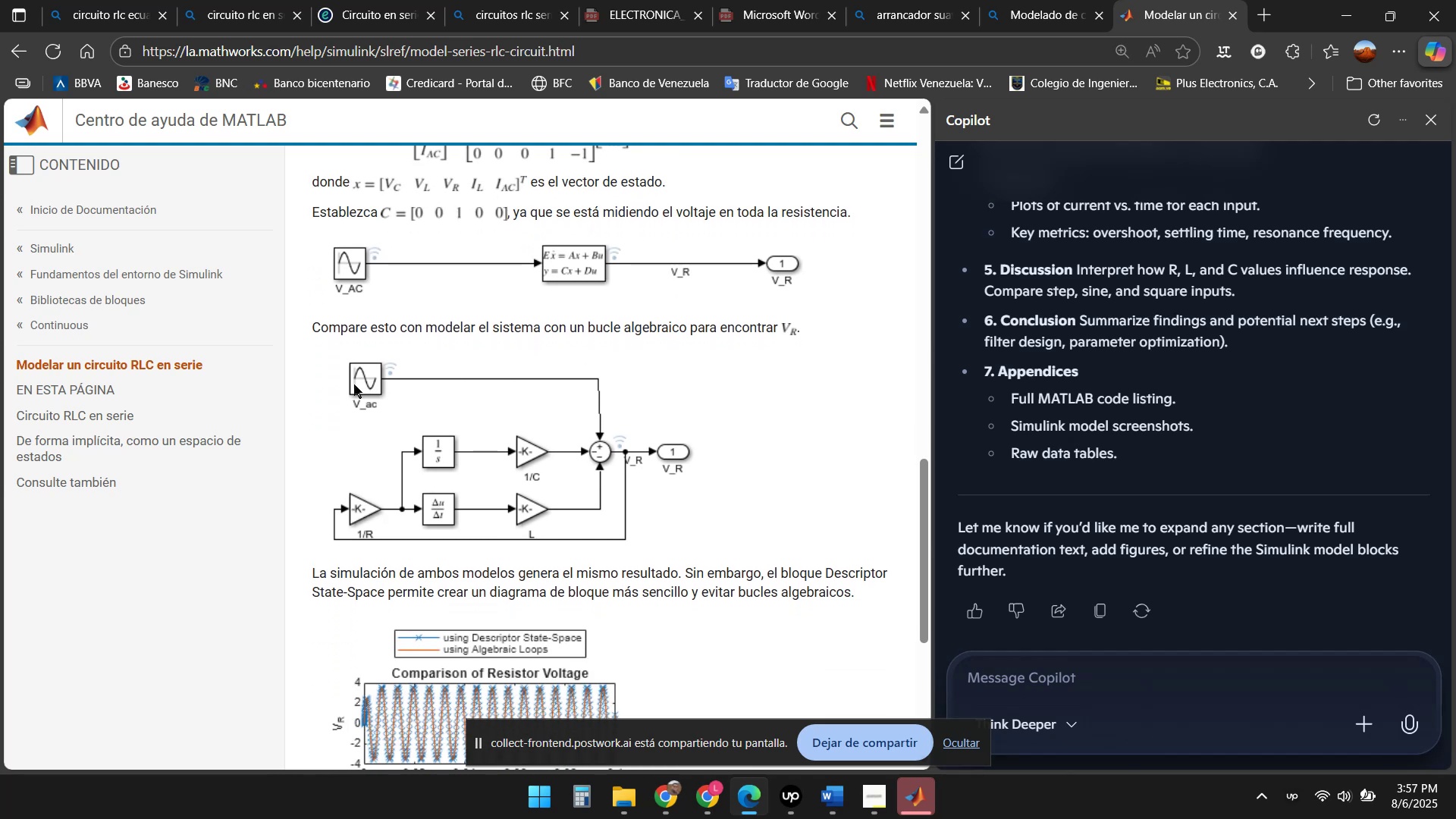 
scroll: coordinate [715, 365], scroll_direction: down, amount: 2.0
 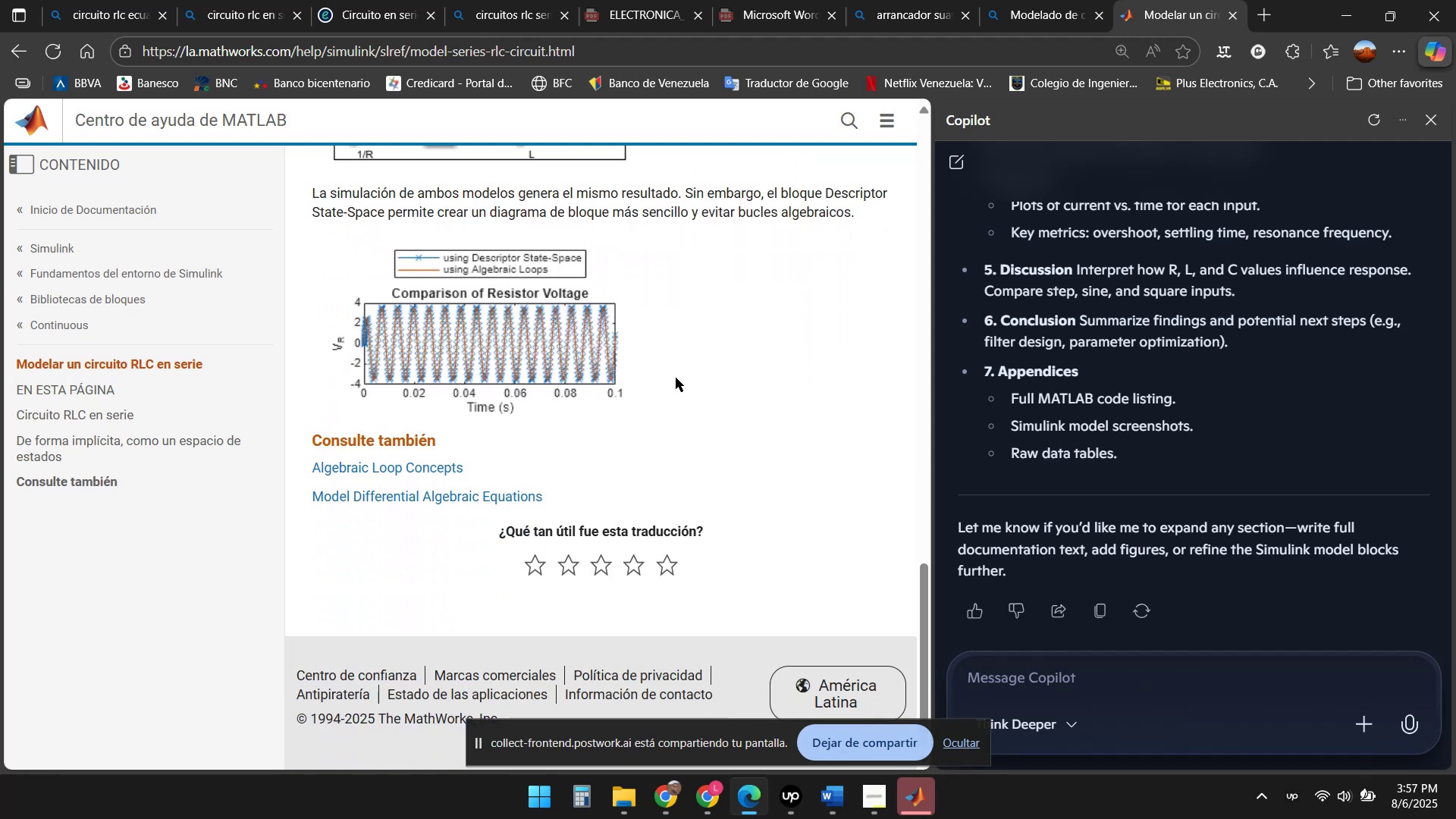 
scroll: coordinate [676, 378], scroll_direction: up, amount: 15.0
 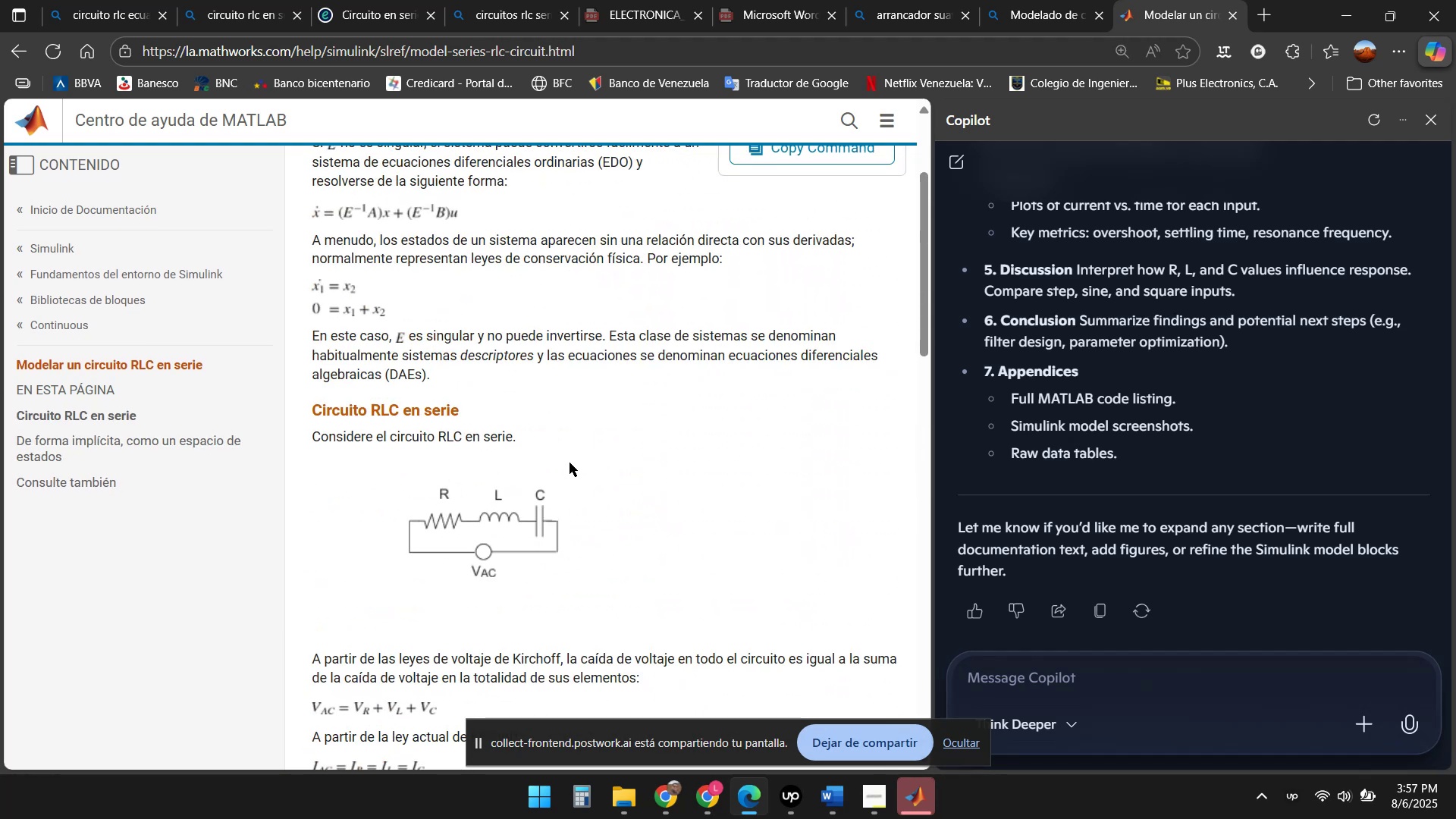 
scroll: coordinate [567, 427], scroll_direction: down, amount: 5.0
 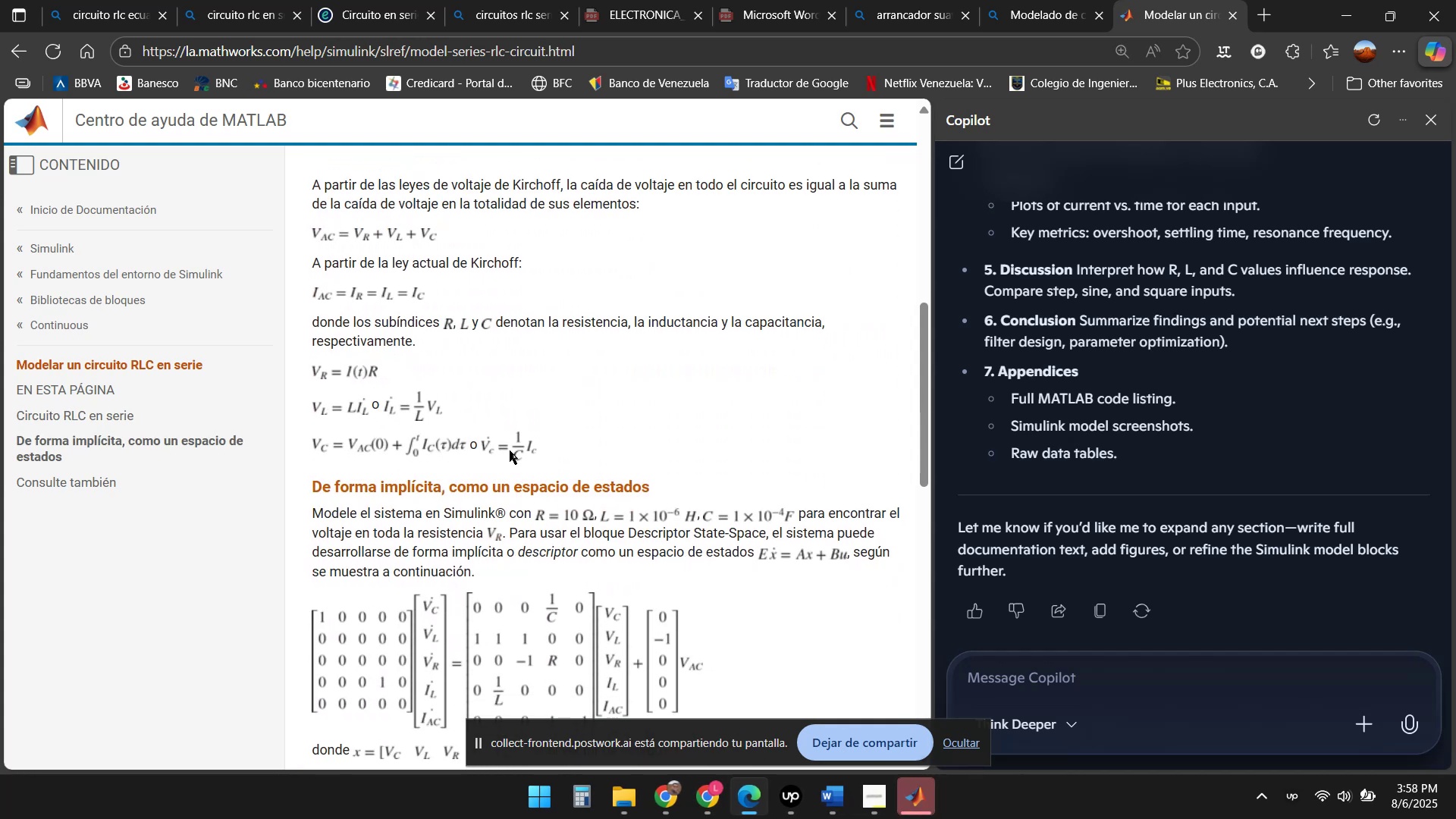 
wait(7.64)
 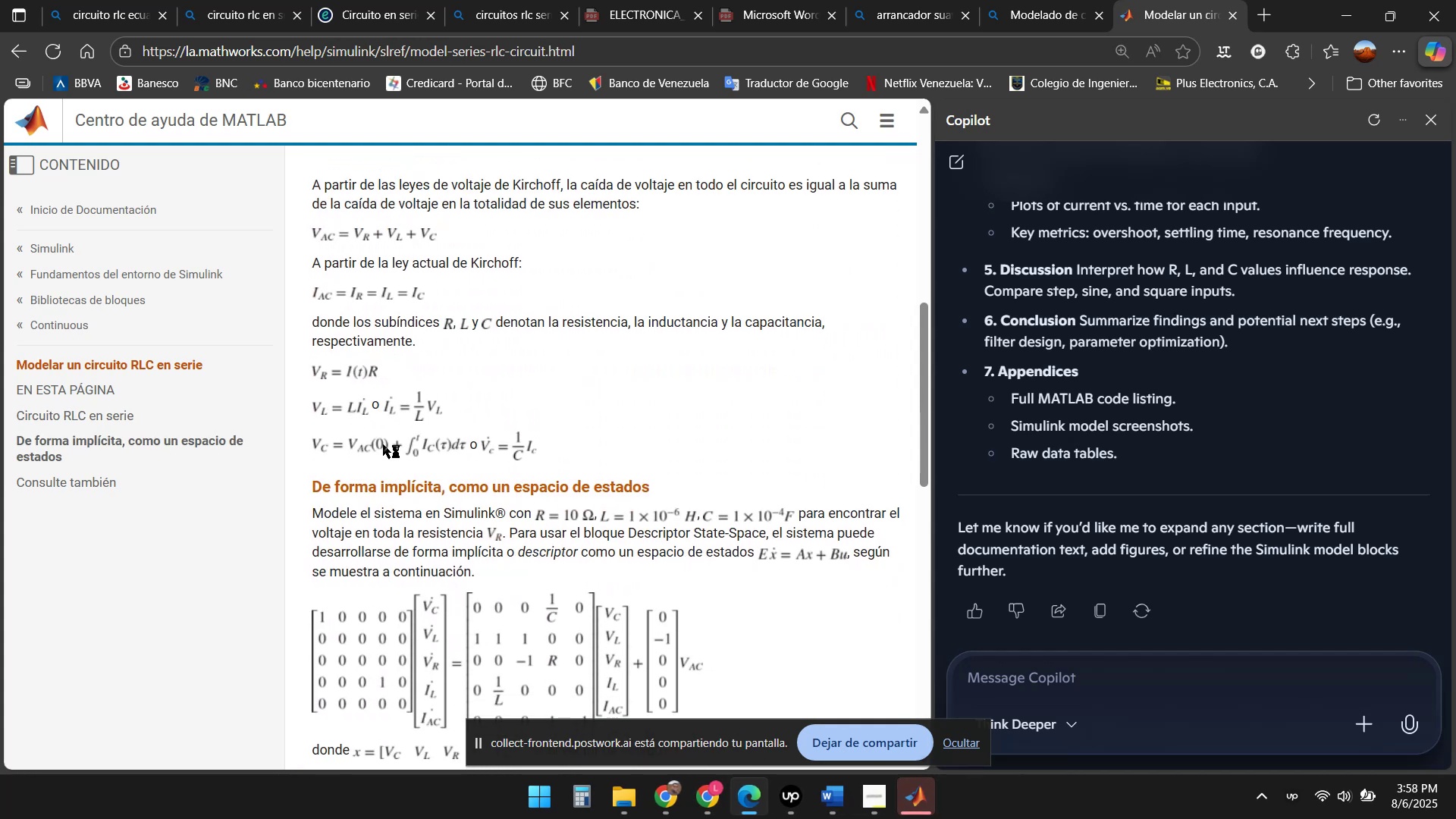 
scroll: coordinate [814, 397], scroll_direction: up, amount: 3.0
 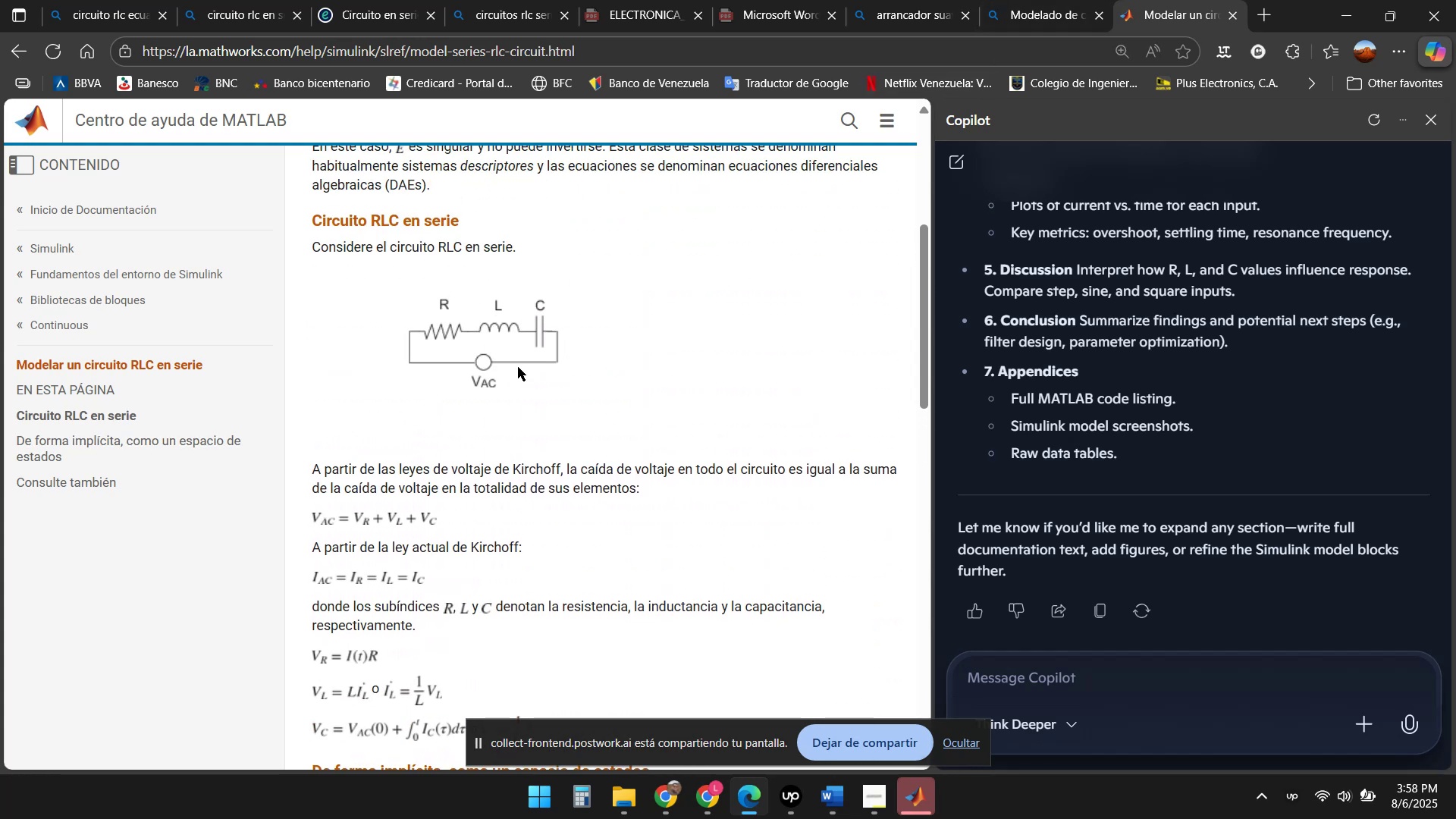 
wait(8.6)
 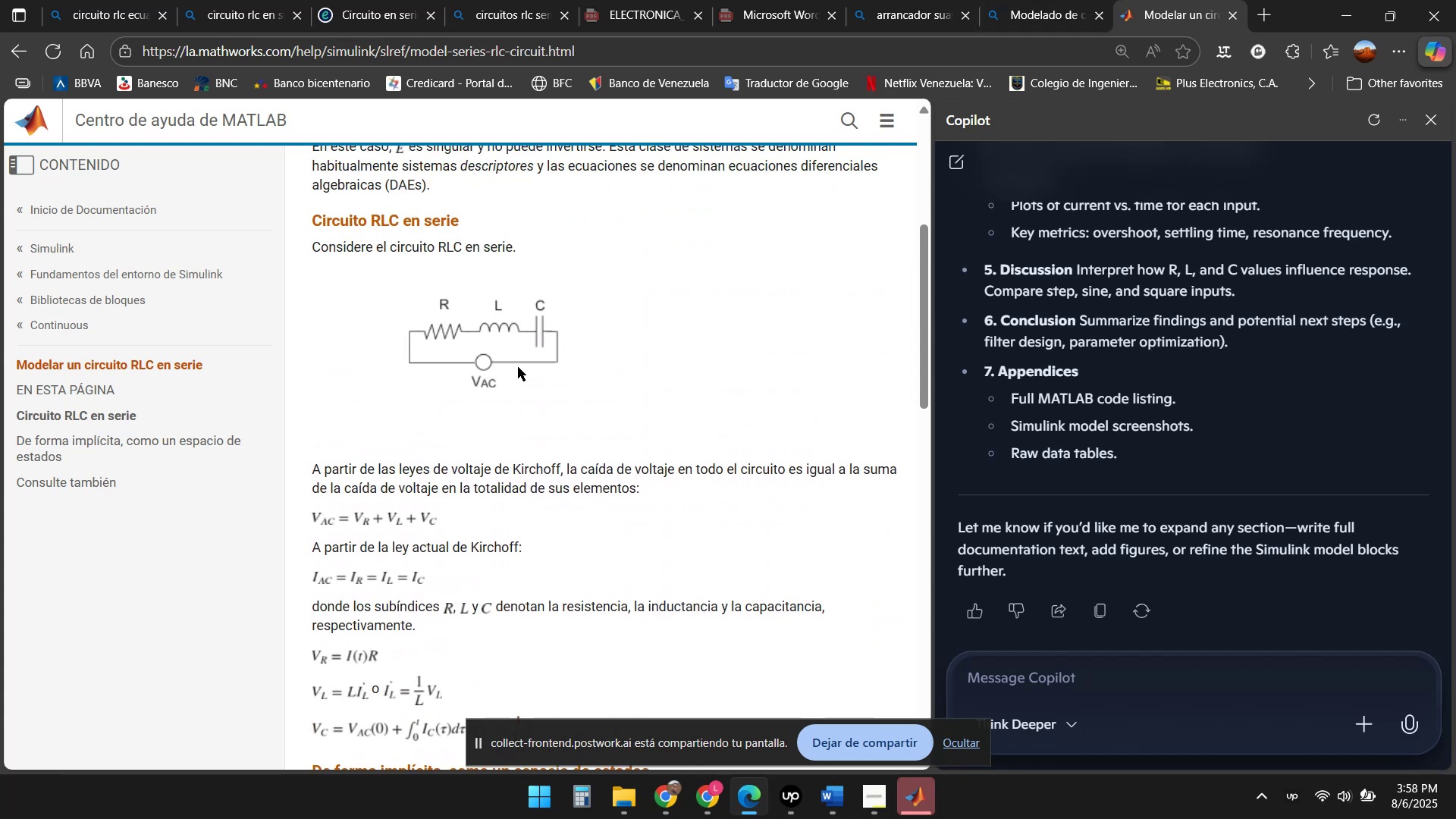 
left_click([344, 0])
 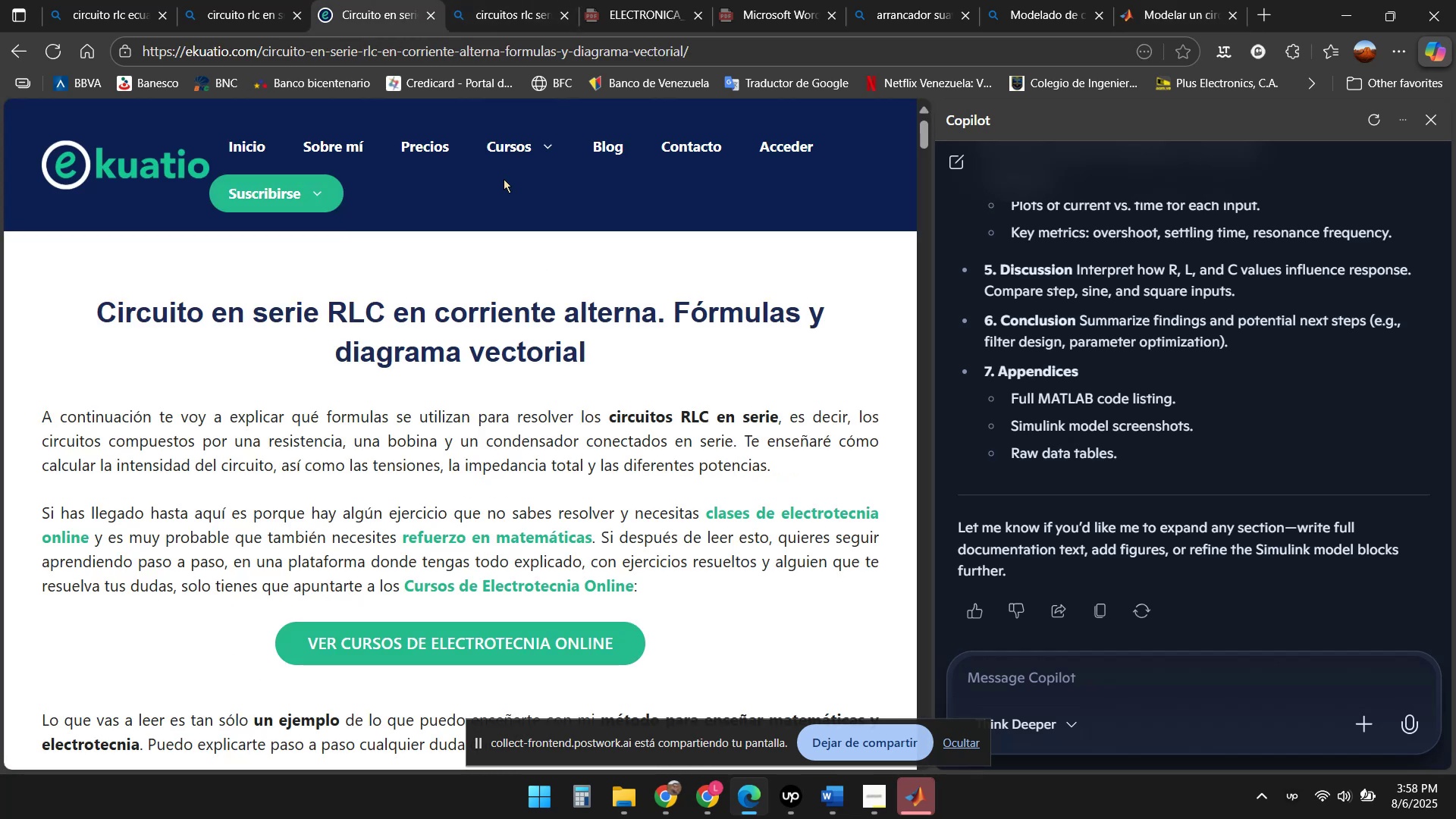 
left_click([491, 0])
 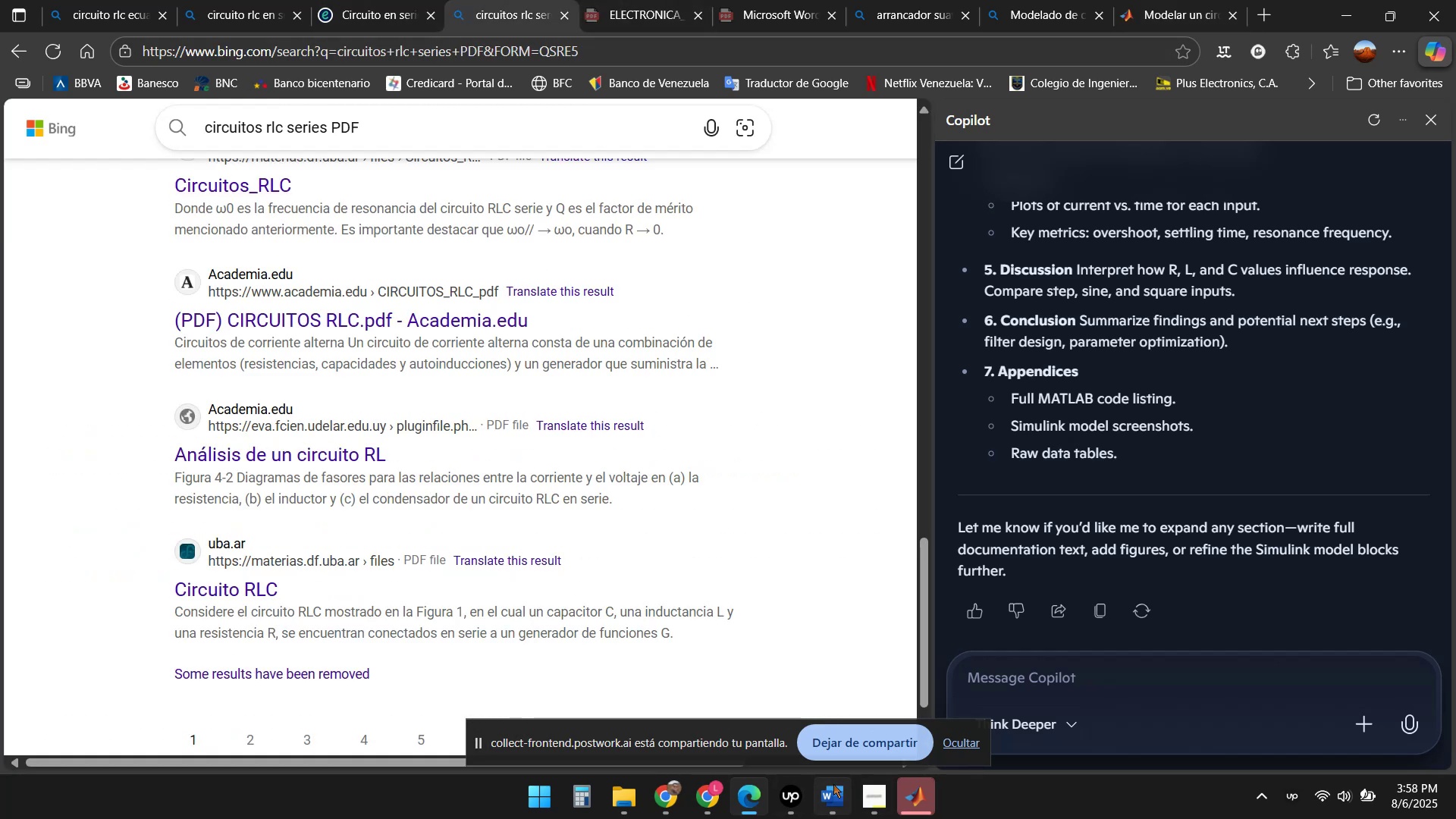 
left_click([922, 805])
 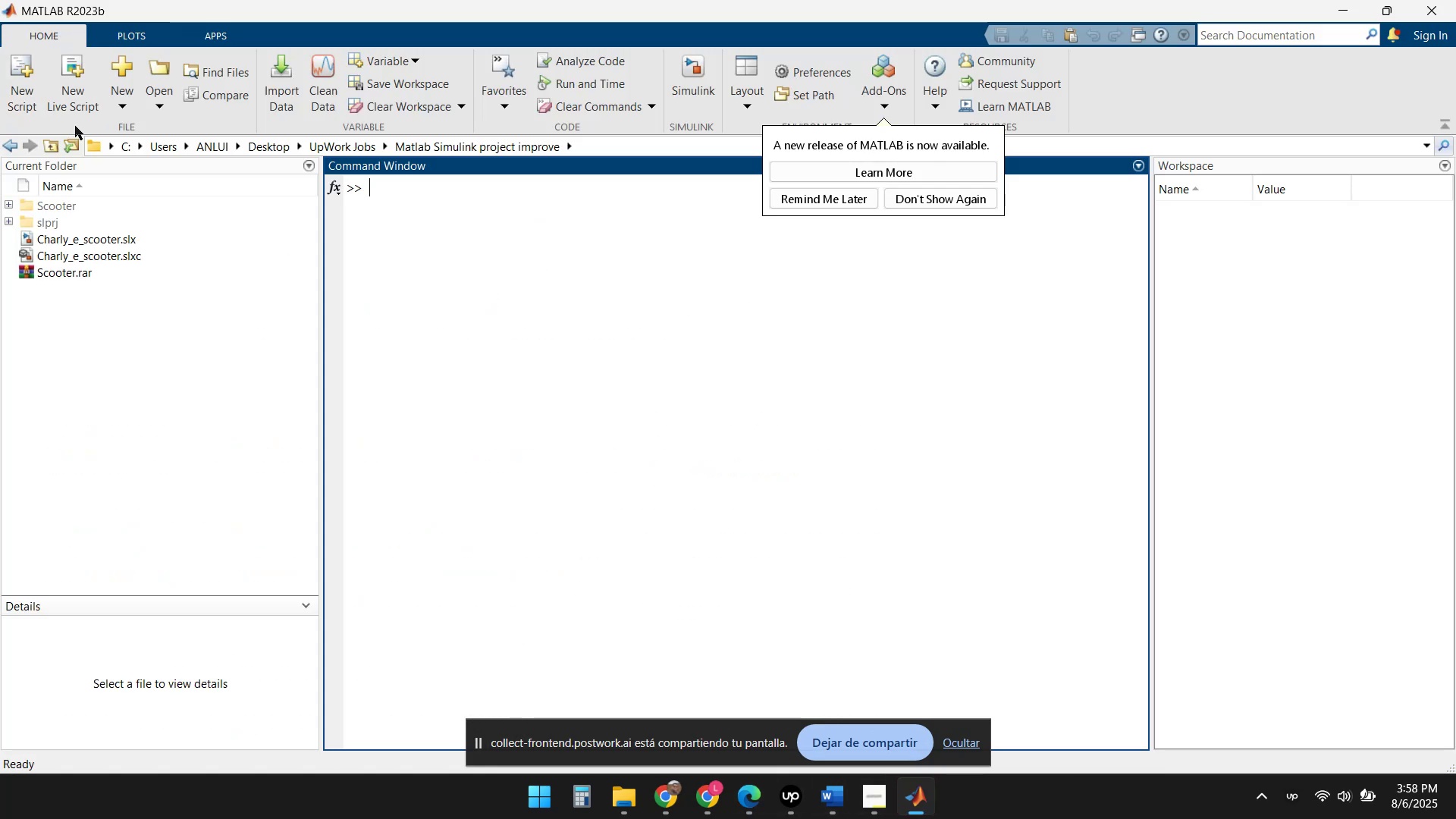 
wait(7.26)
 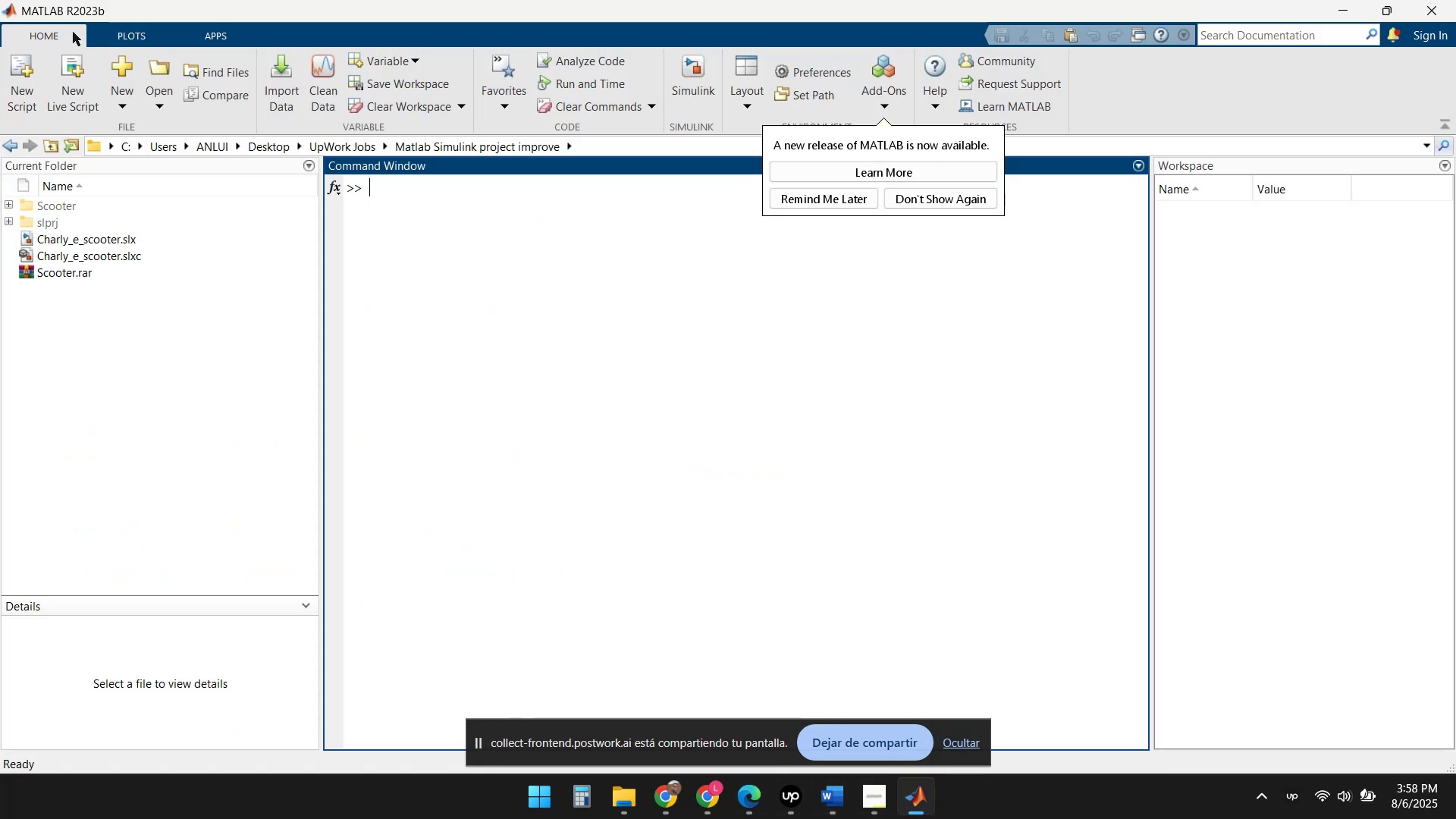 
left_click([833, 810])
 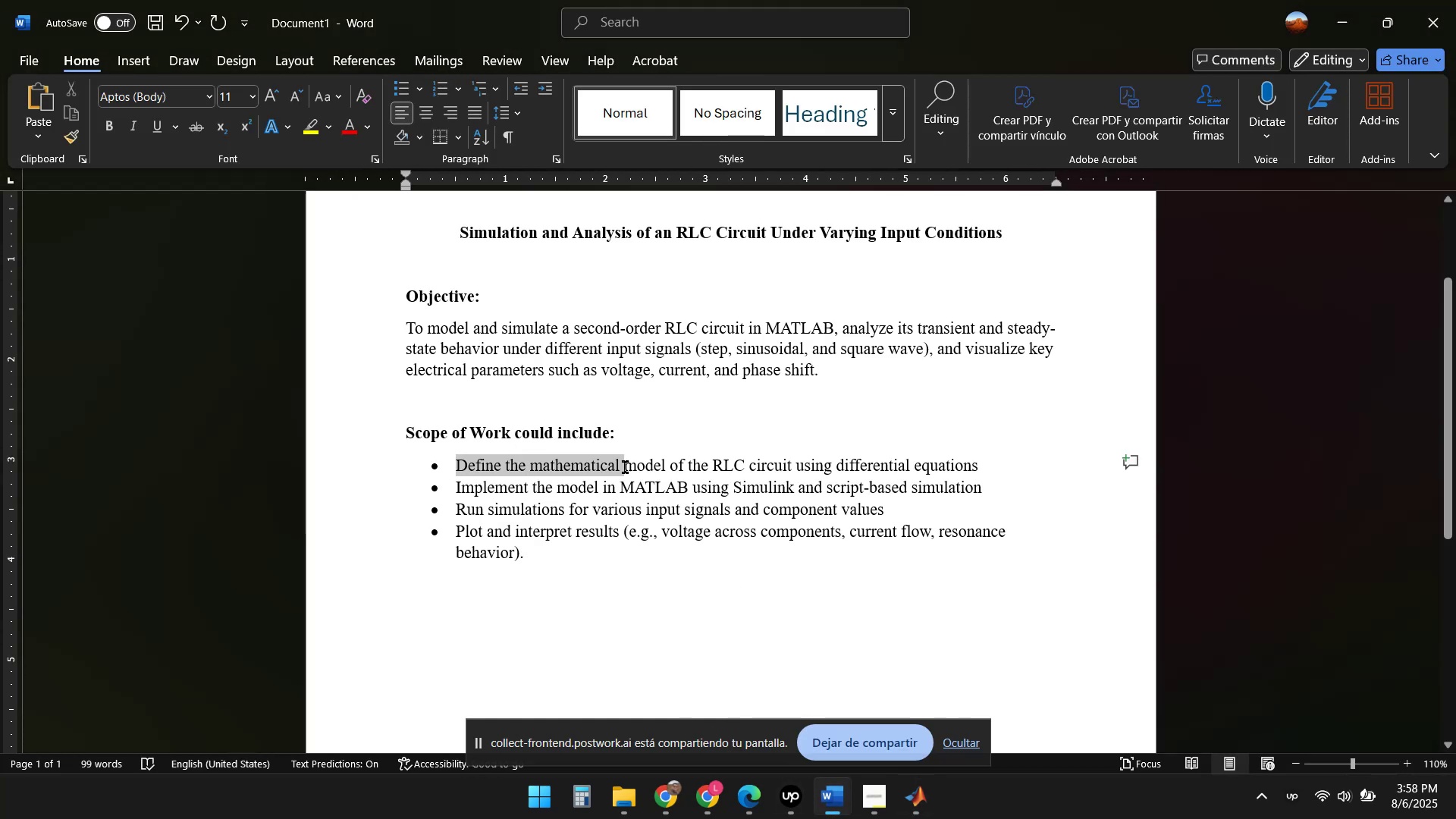 
wait(8.16)
 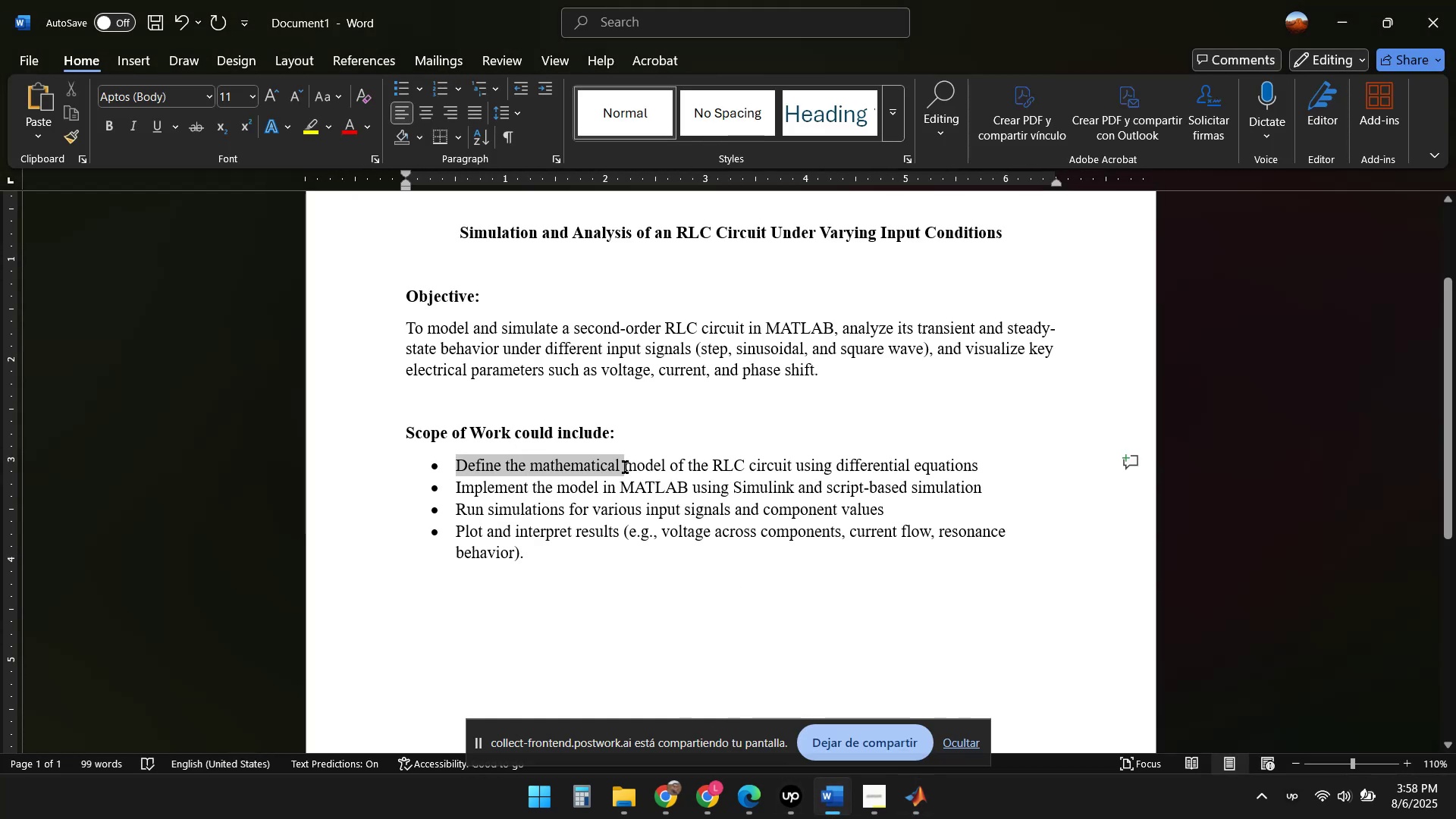 
left_click([989, 470])
 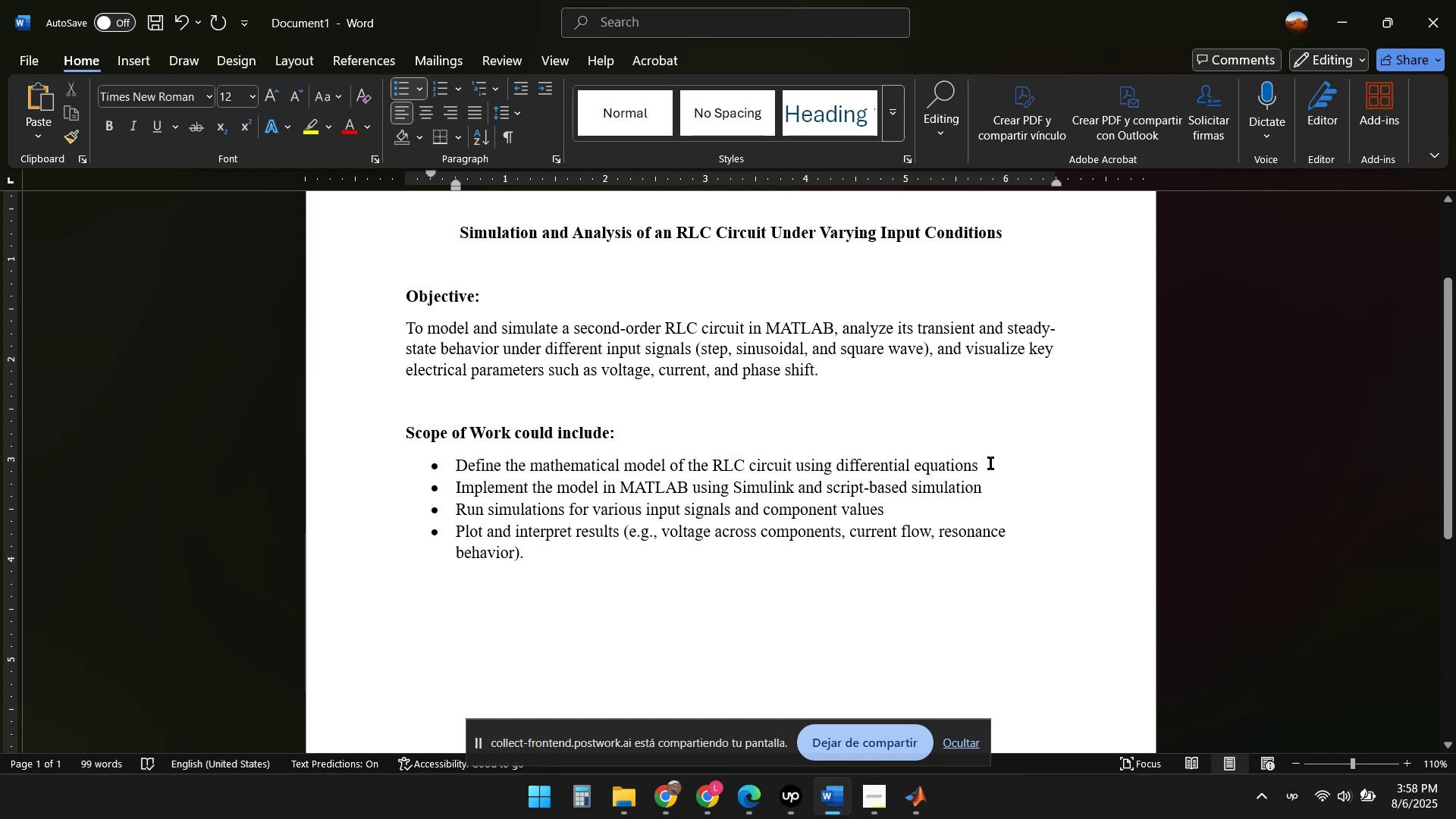 
key(Enter)
 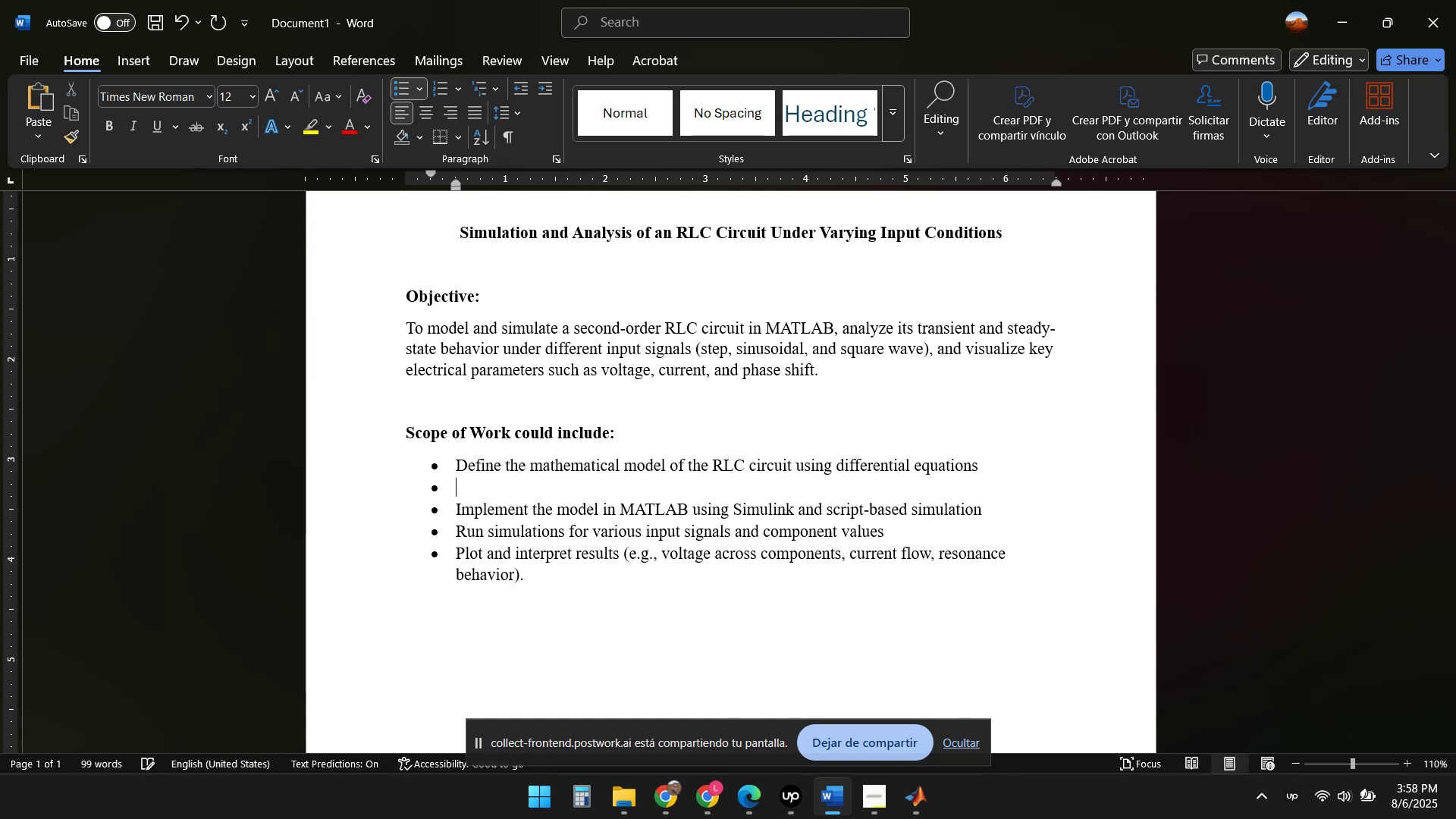 
key(Enter)
 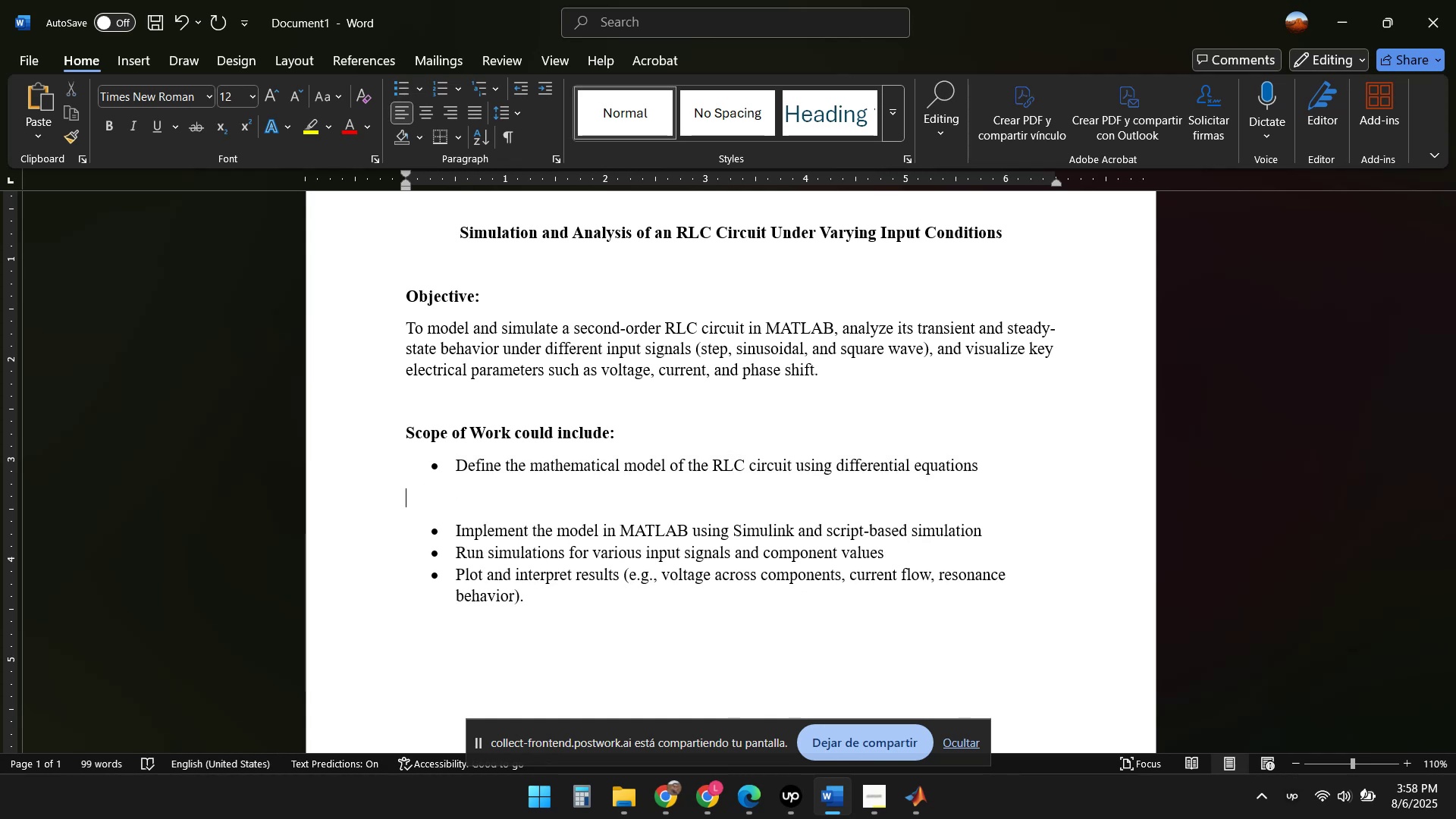 
key(Control+Z)
 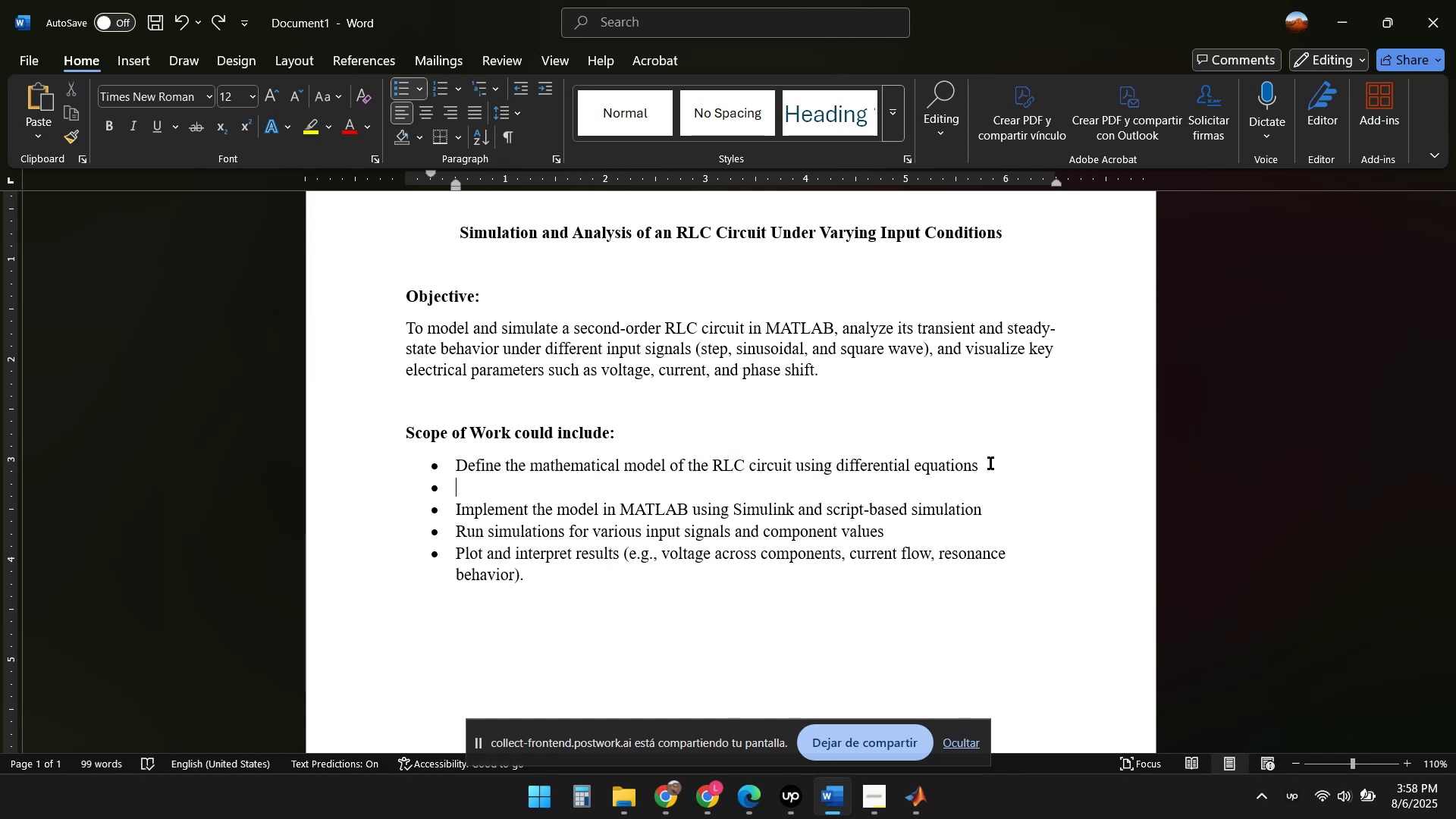 
key(Tab)
 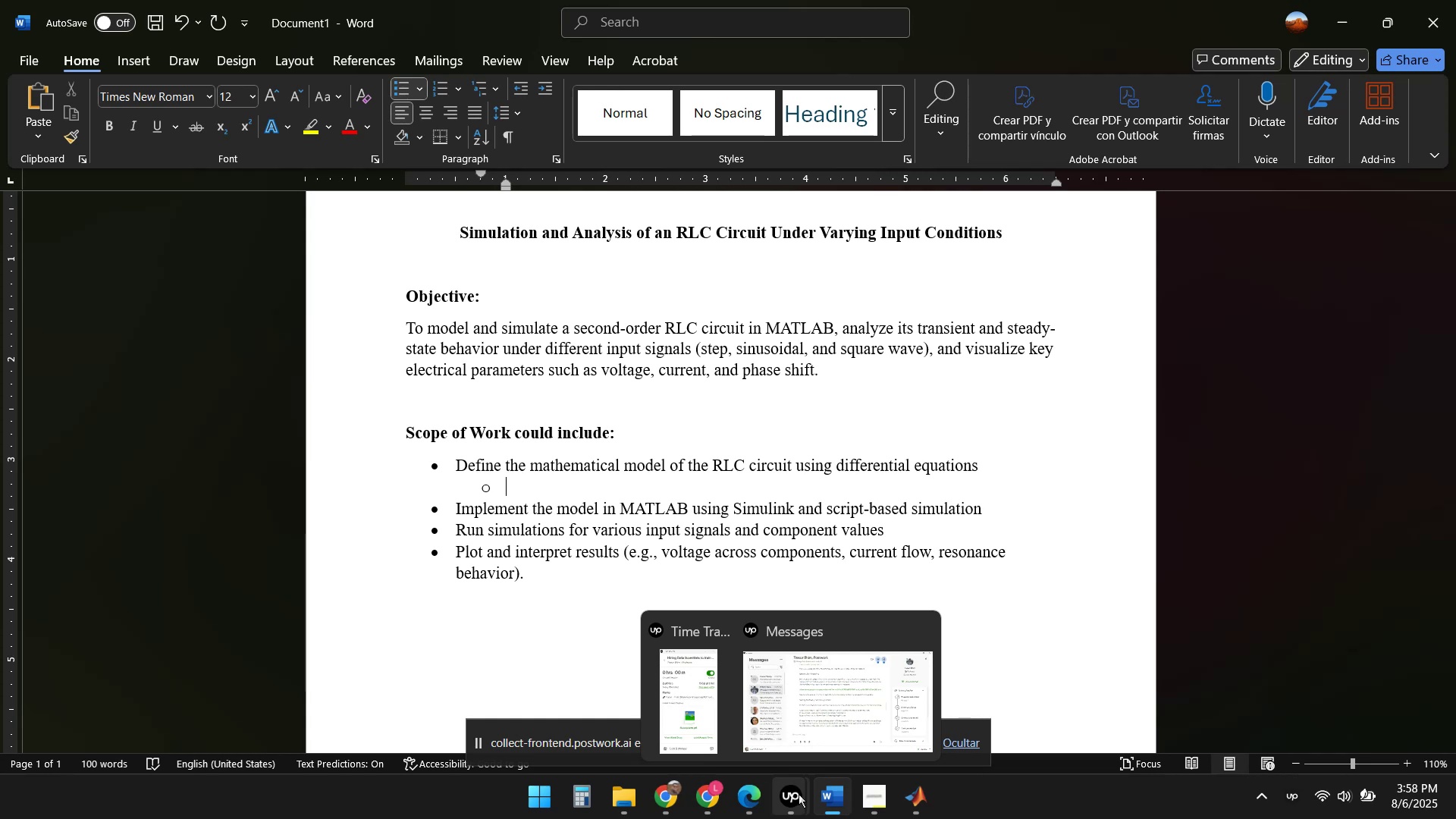 
wait(5.07)
 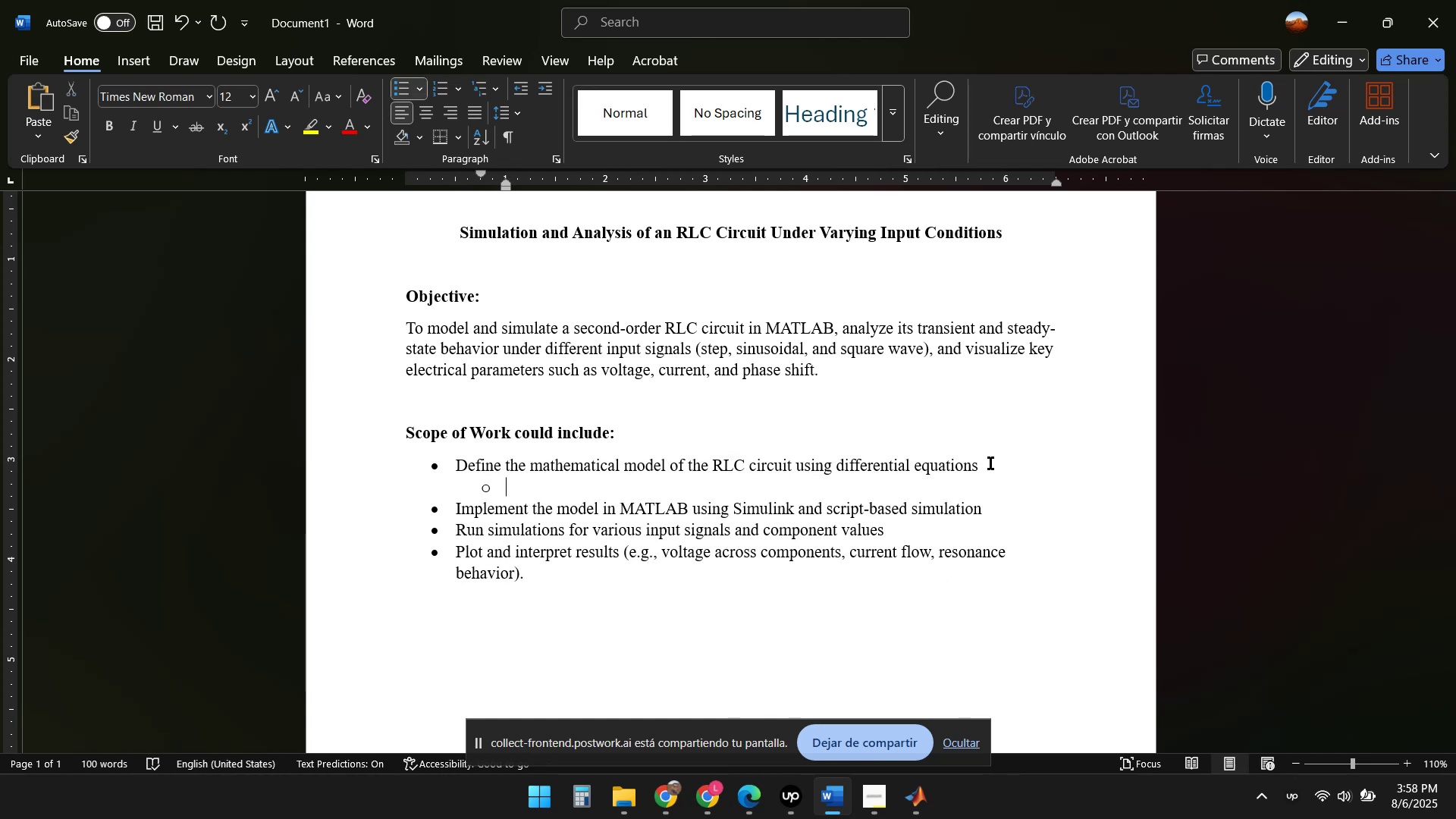 
left_click([743, 797])
 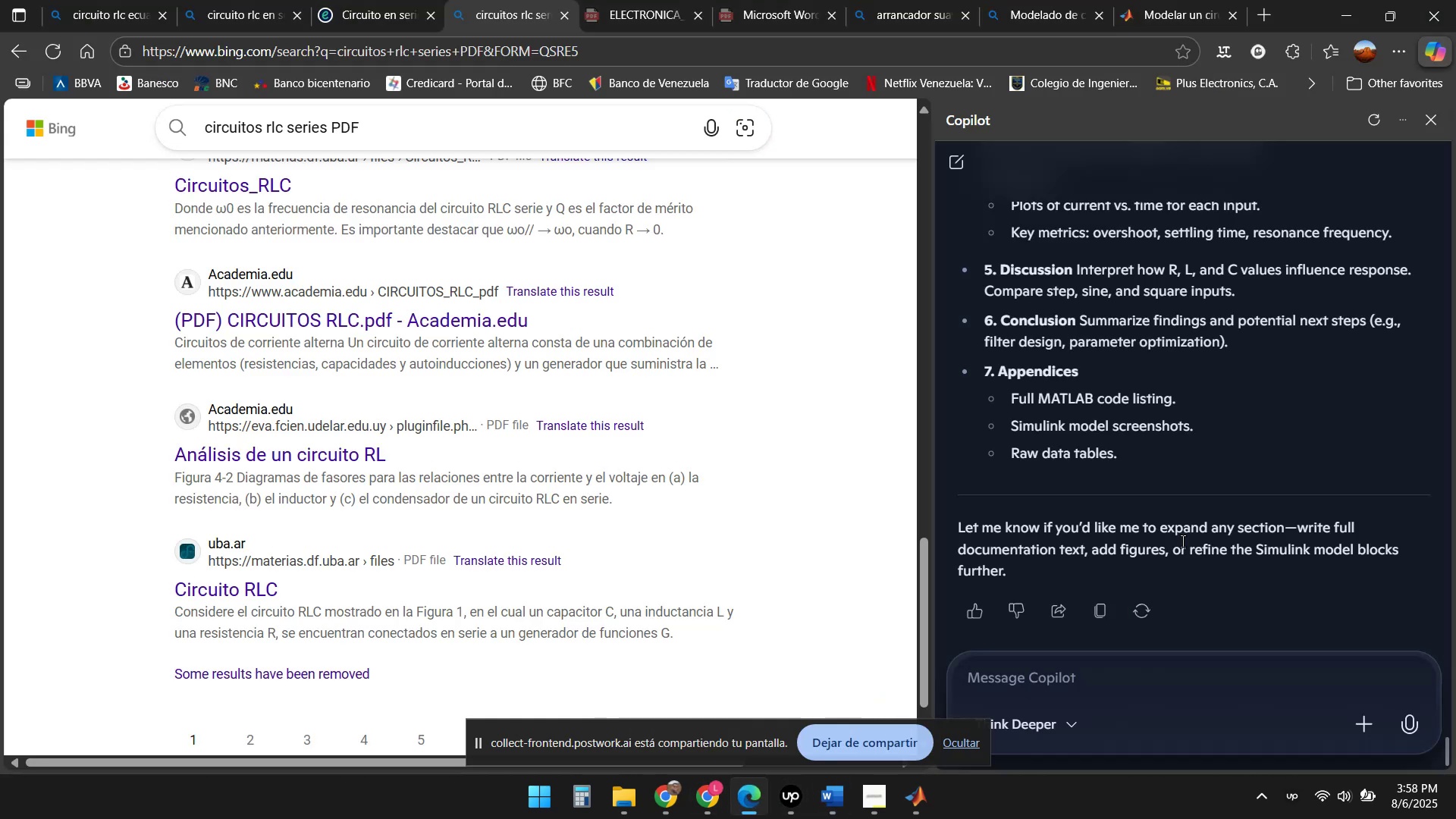 
scroll: coordinate [1310, 450], scroll_direction: up, amount: 14.0
 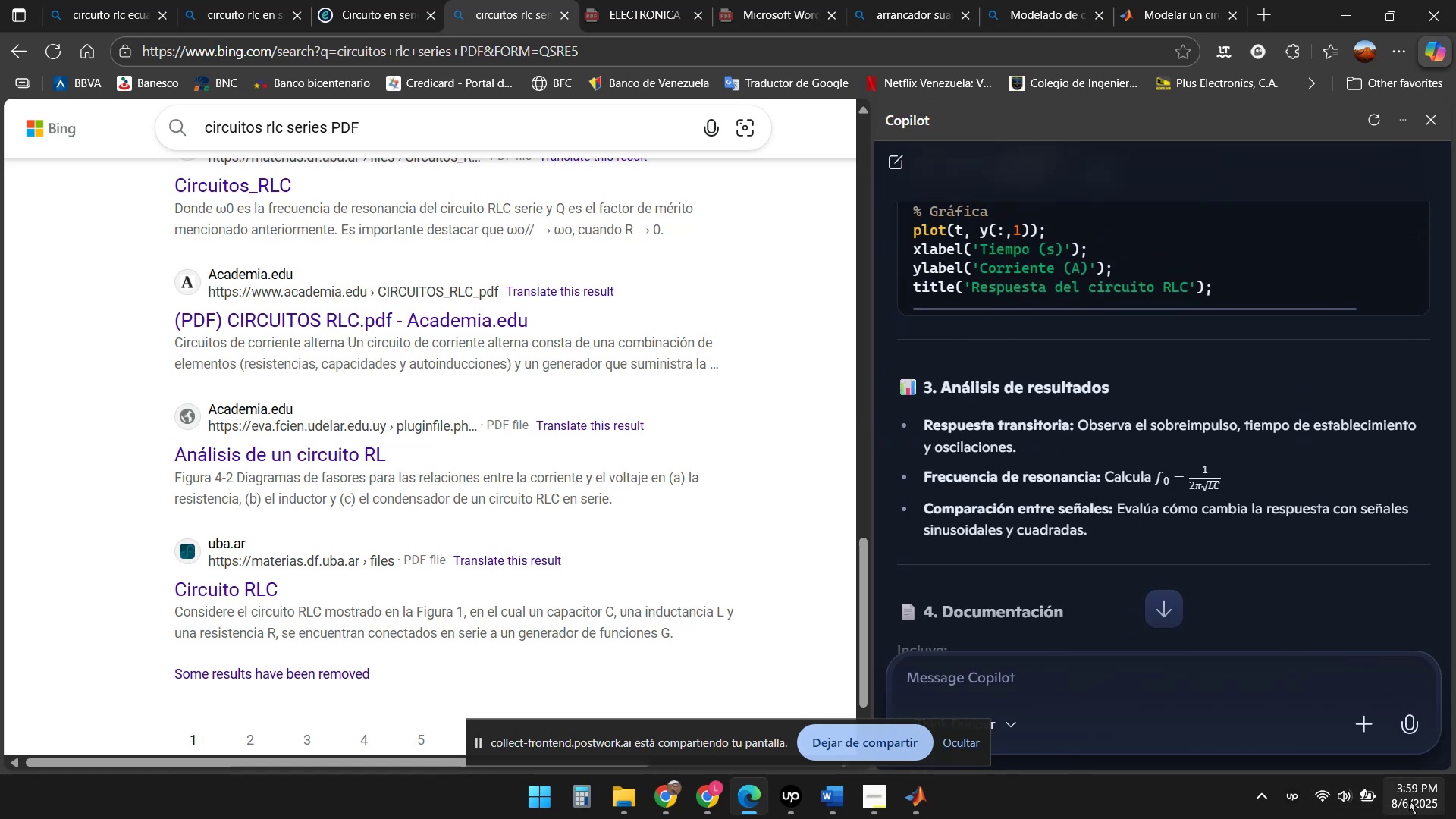 
left_click([1409, 800])
 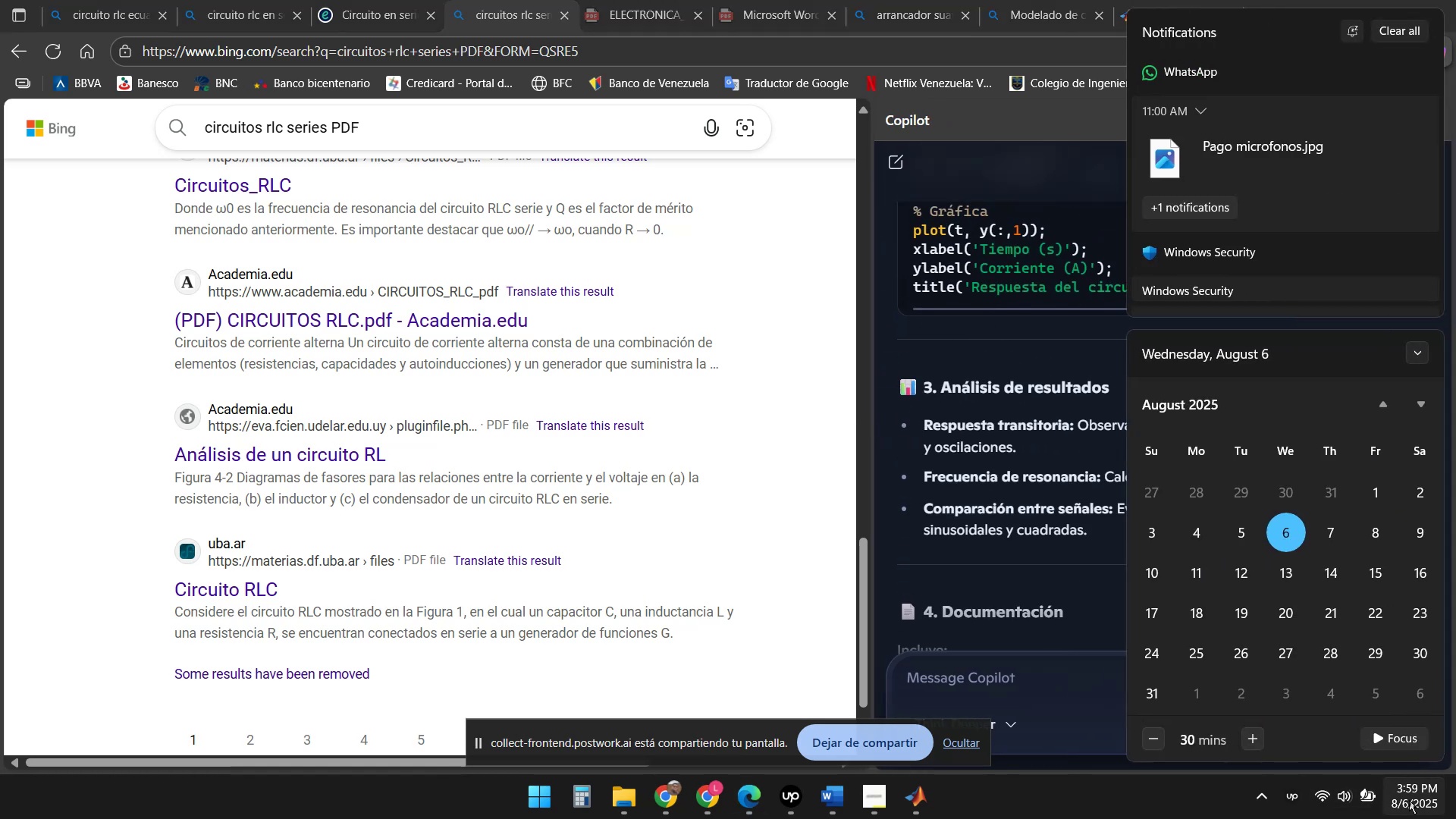 
left_click([1409, 800])
 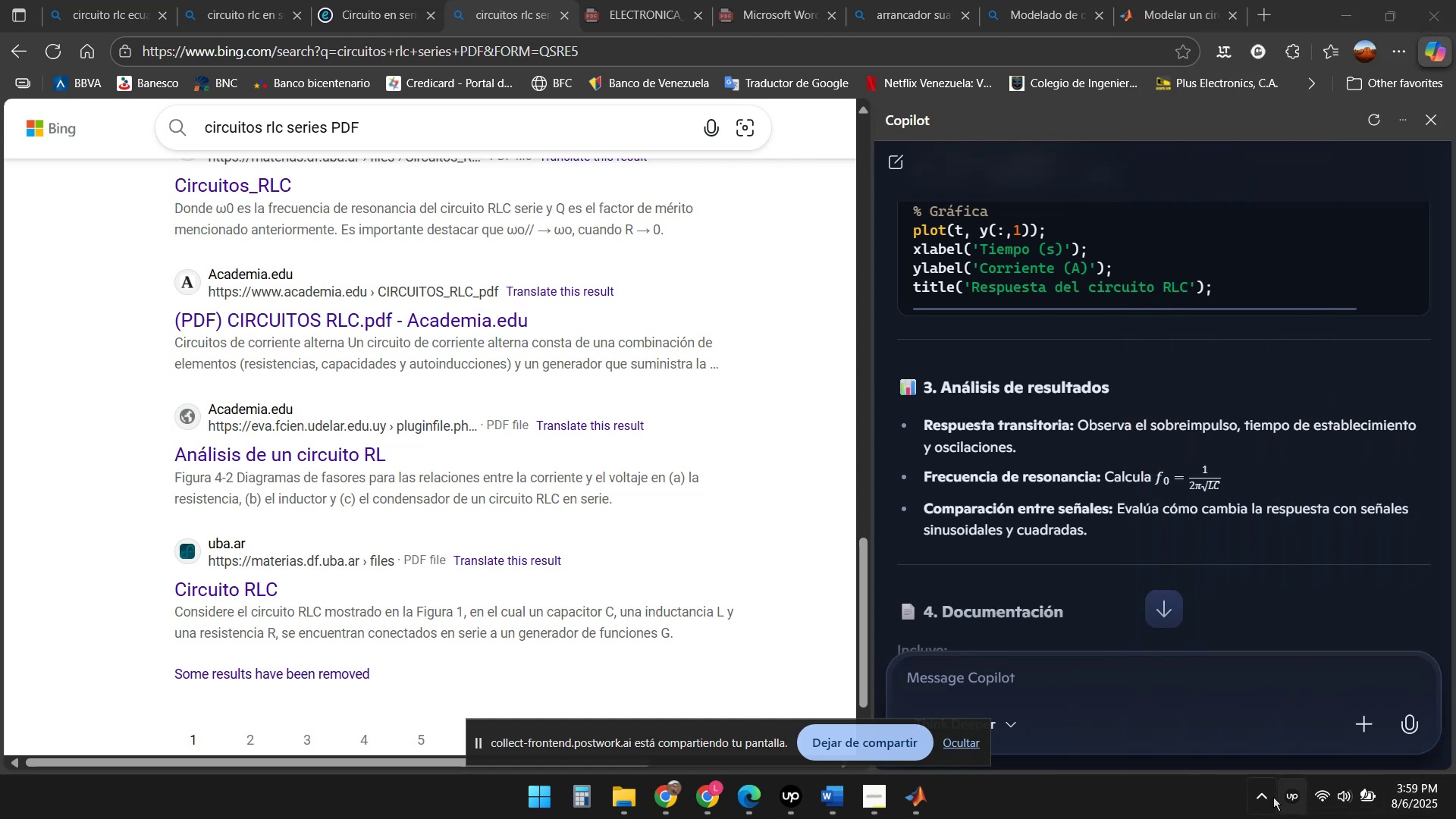 
left_click([1262, 796])
 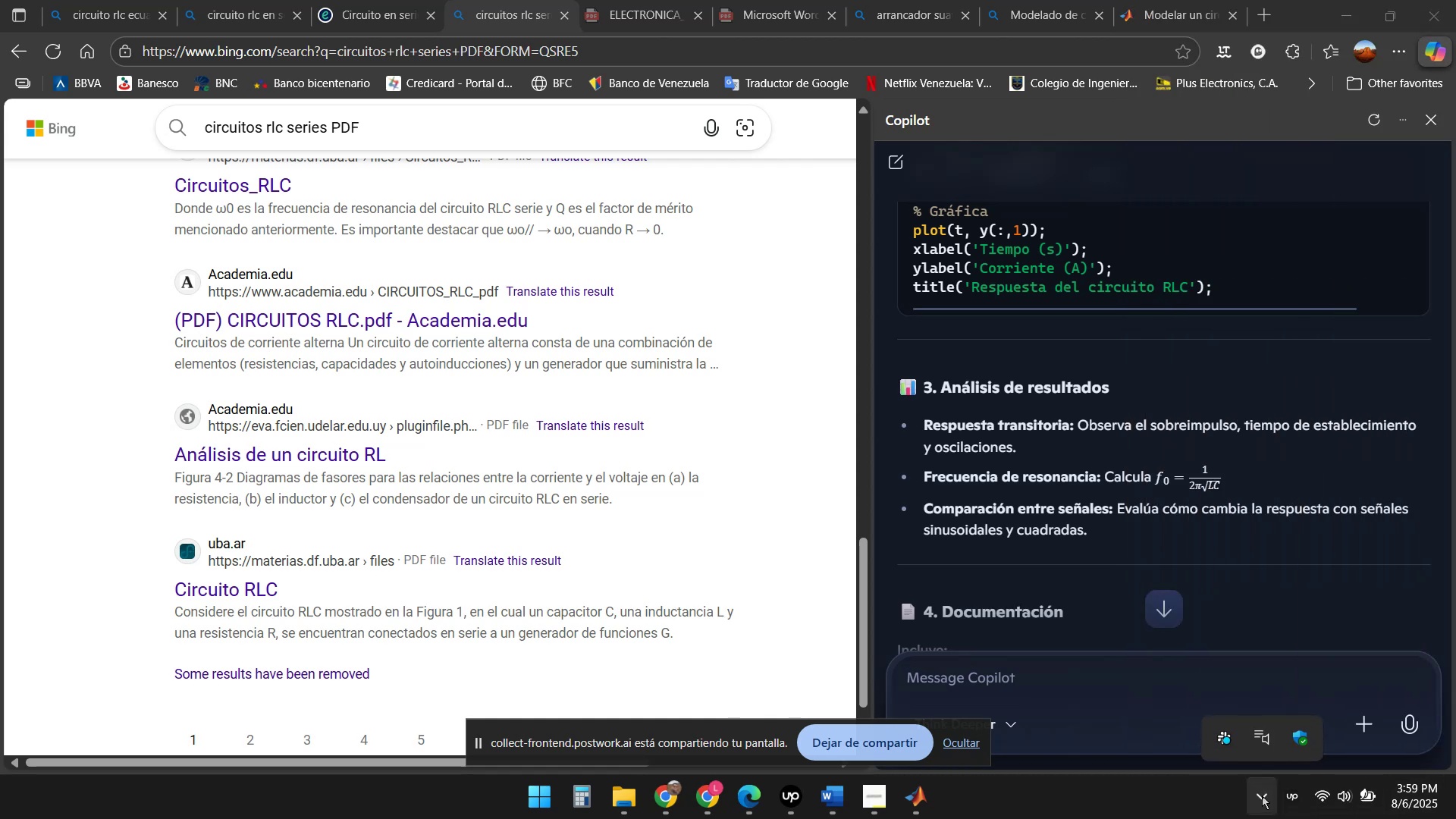 
left_click([1262, 795])
 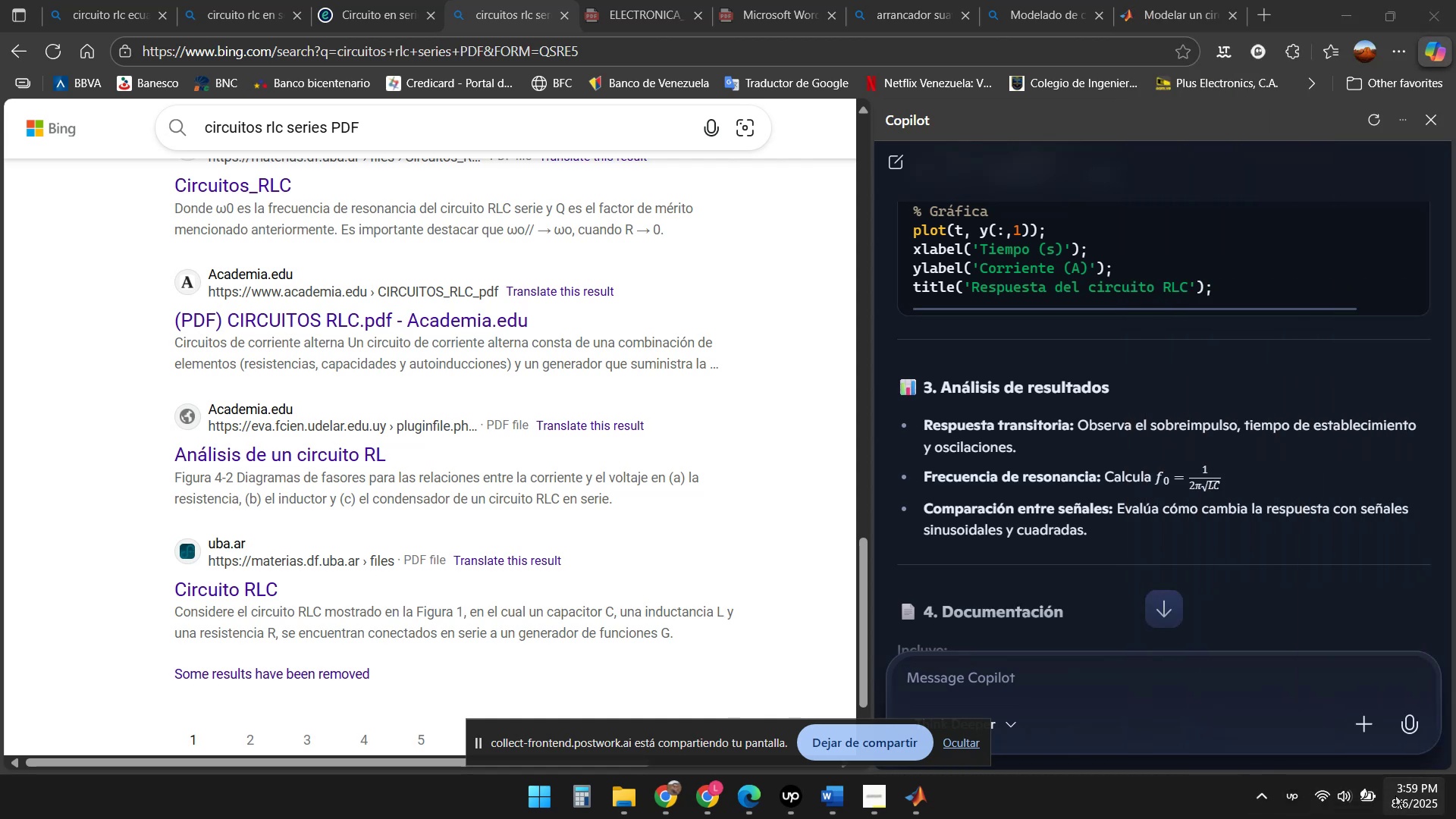 
left_click([1413, 795])
 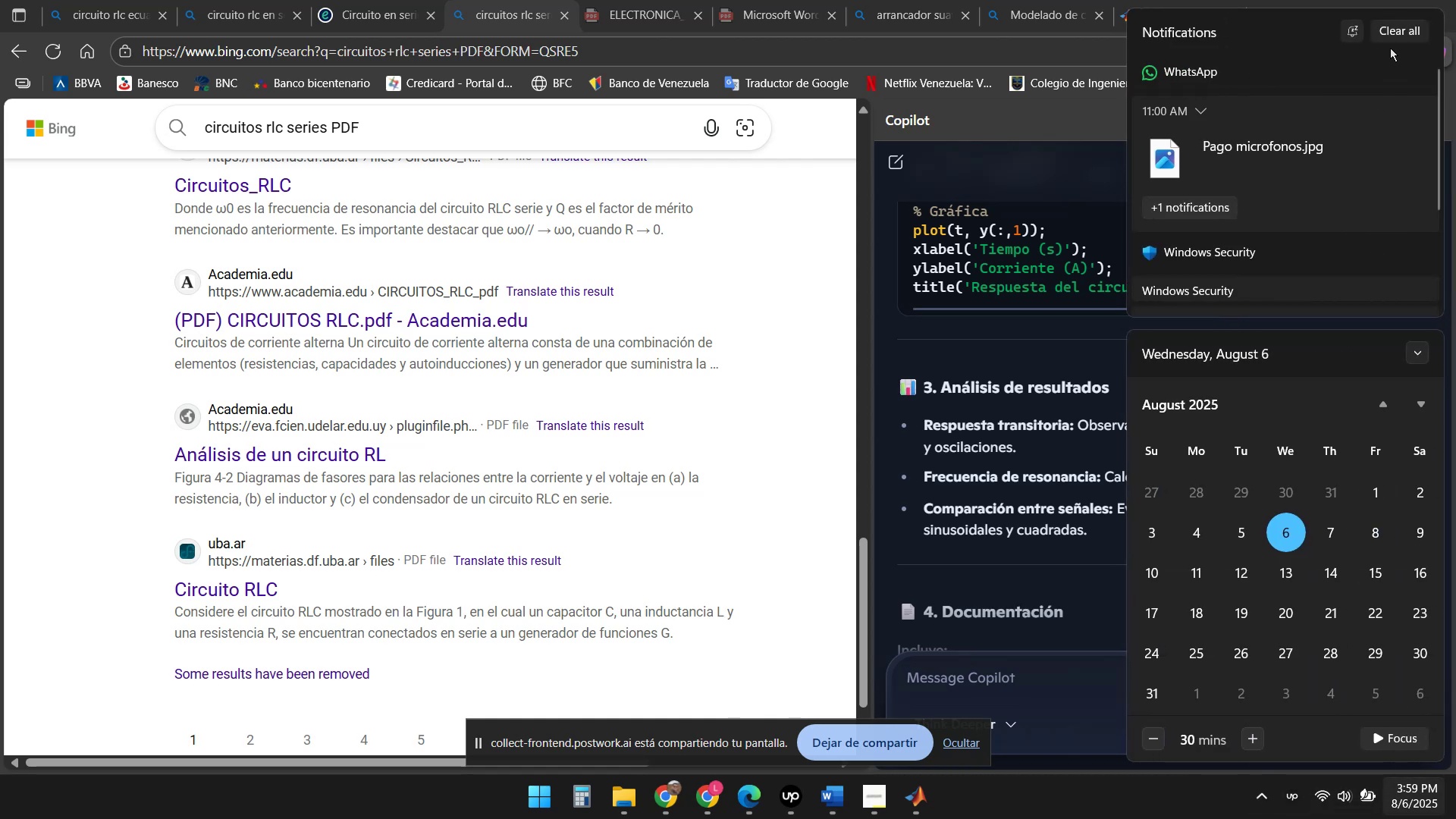 
left_click([1354, 27])
 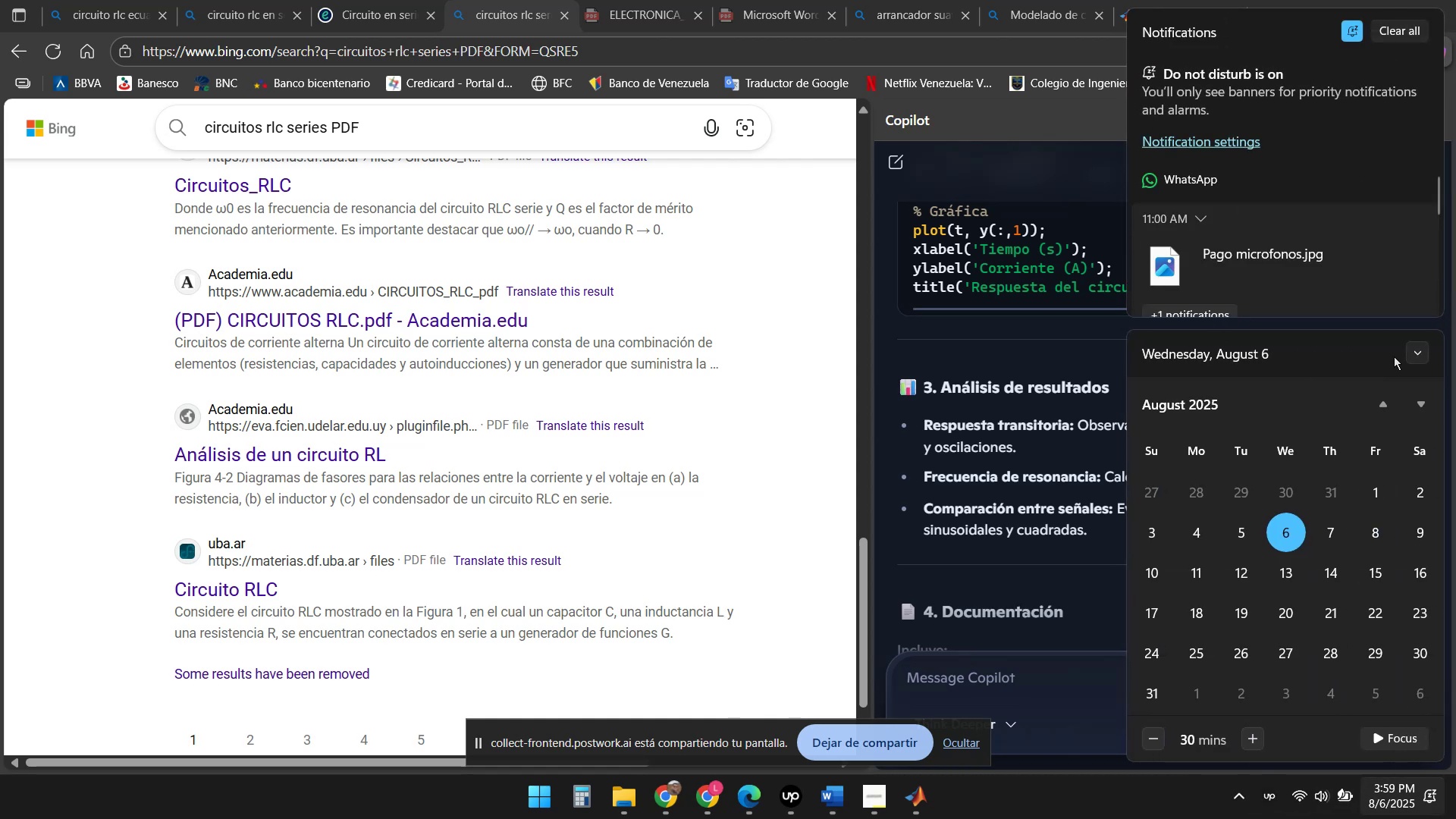 
double_click([1420, 359])
 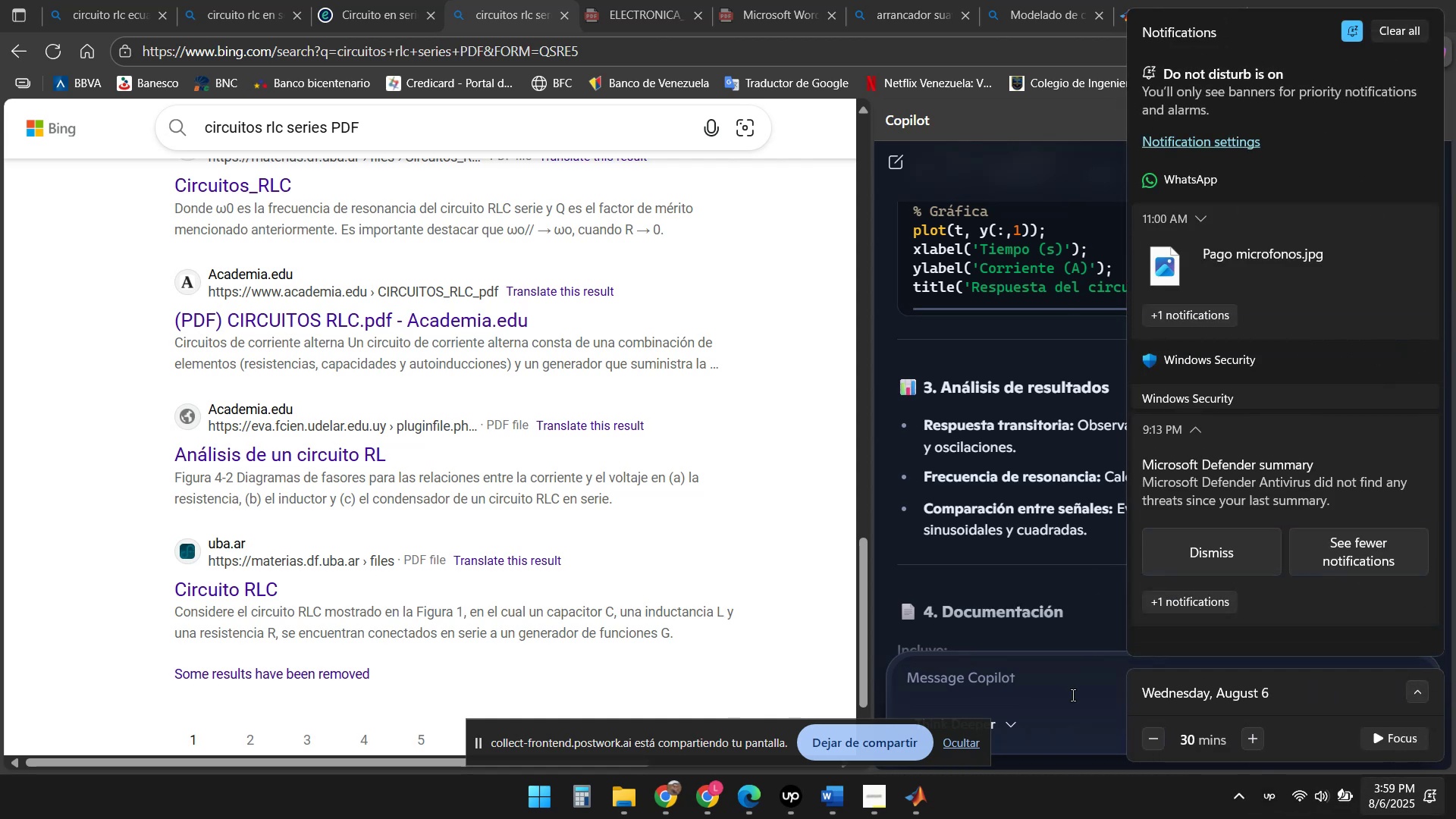 
left_click([1050, 790])
 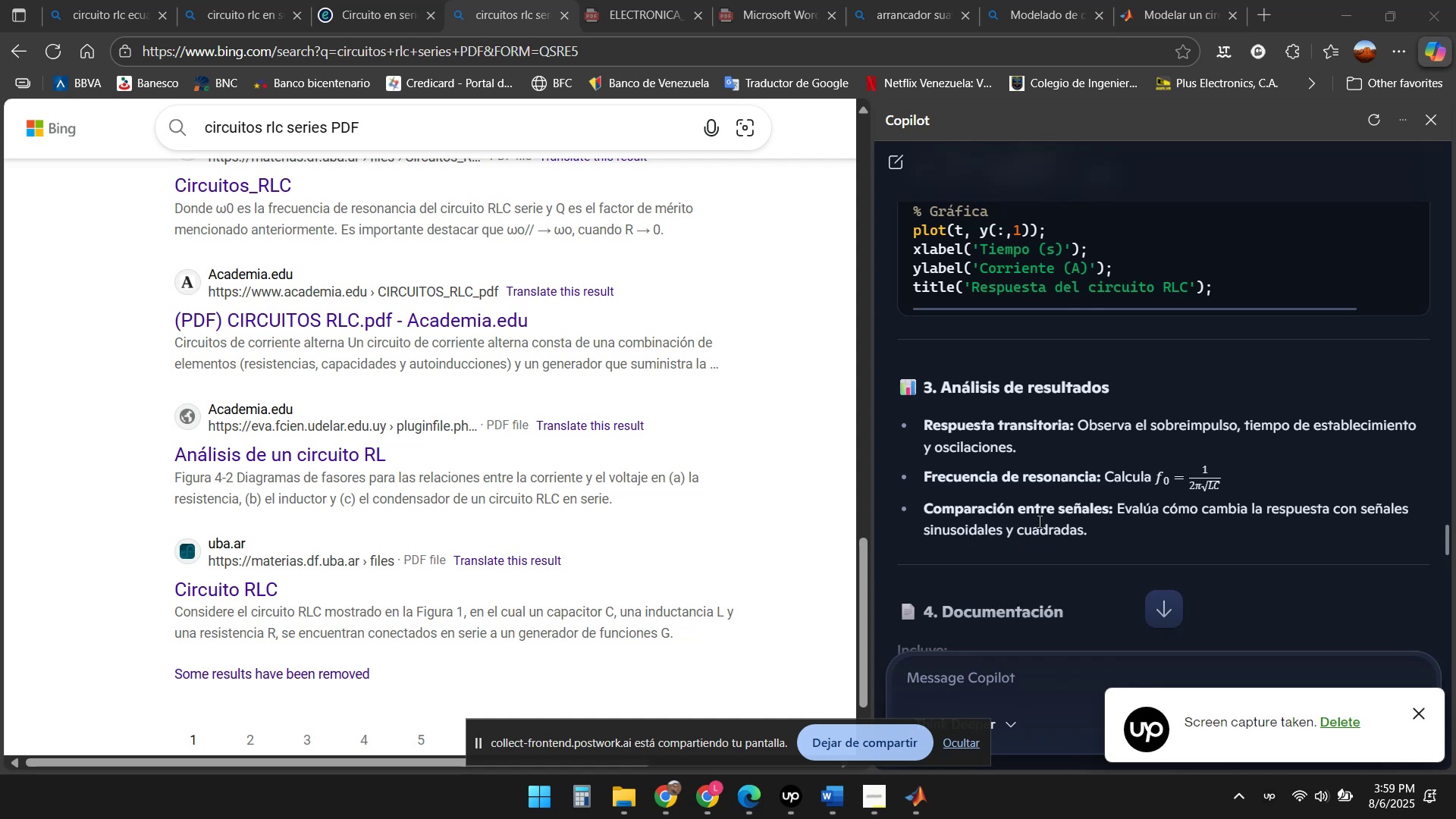 
scroll: coordinate [1112, 473], scroll_direction: up, amount: 1.0
 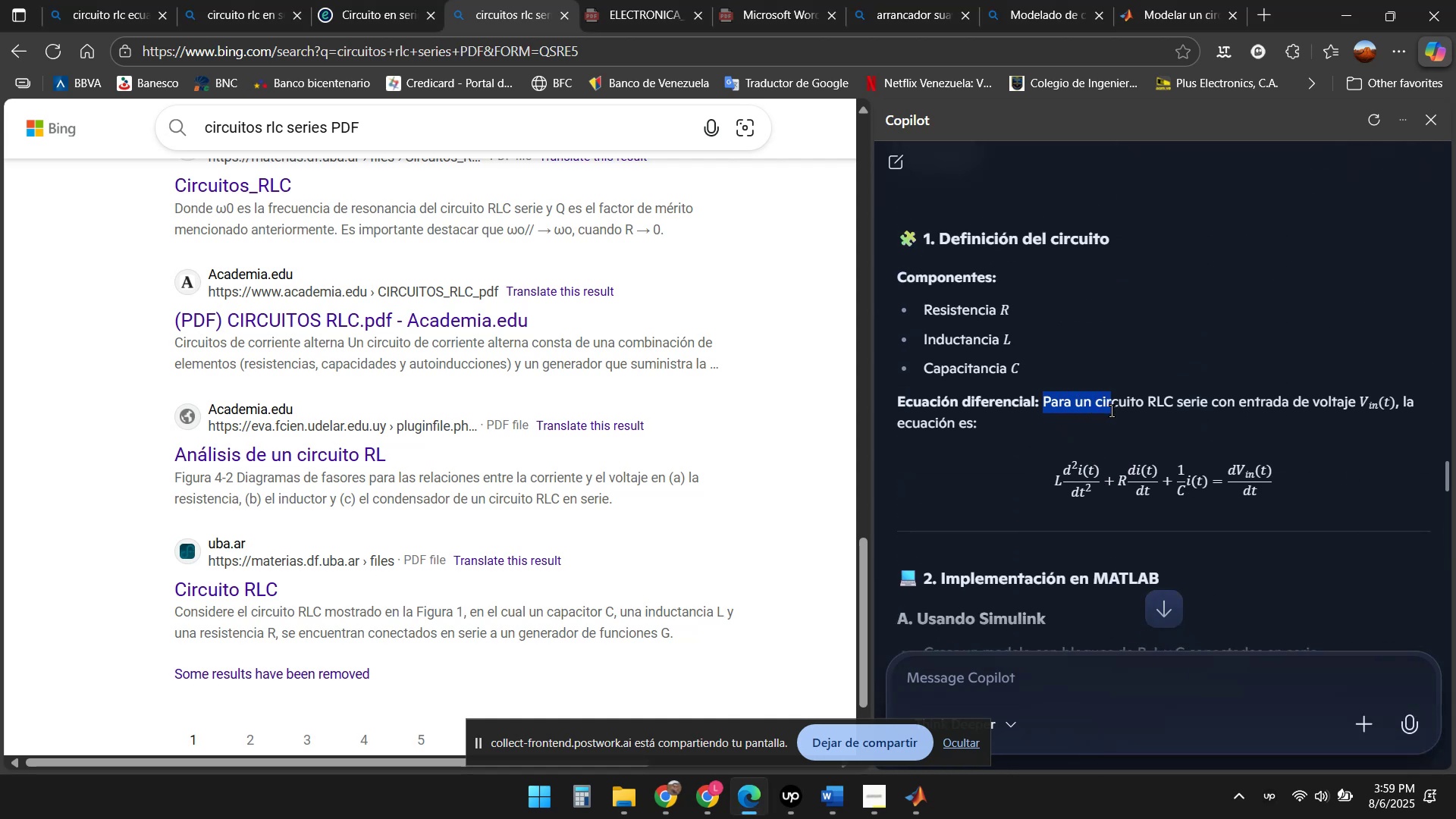 
key(Control+ControlLeft)
 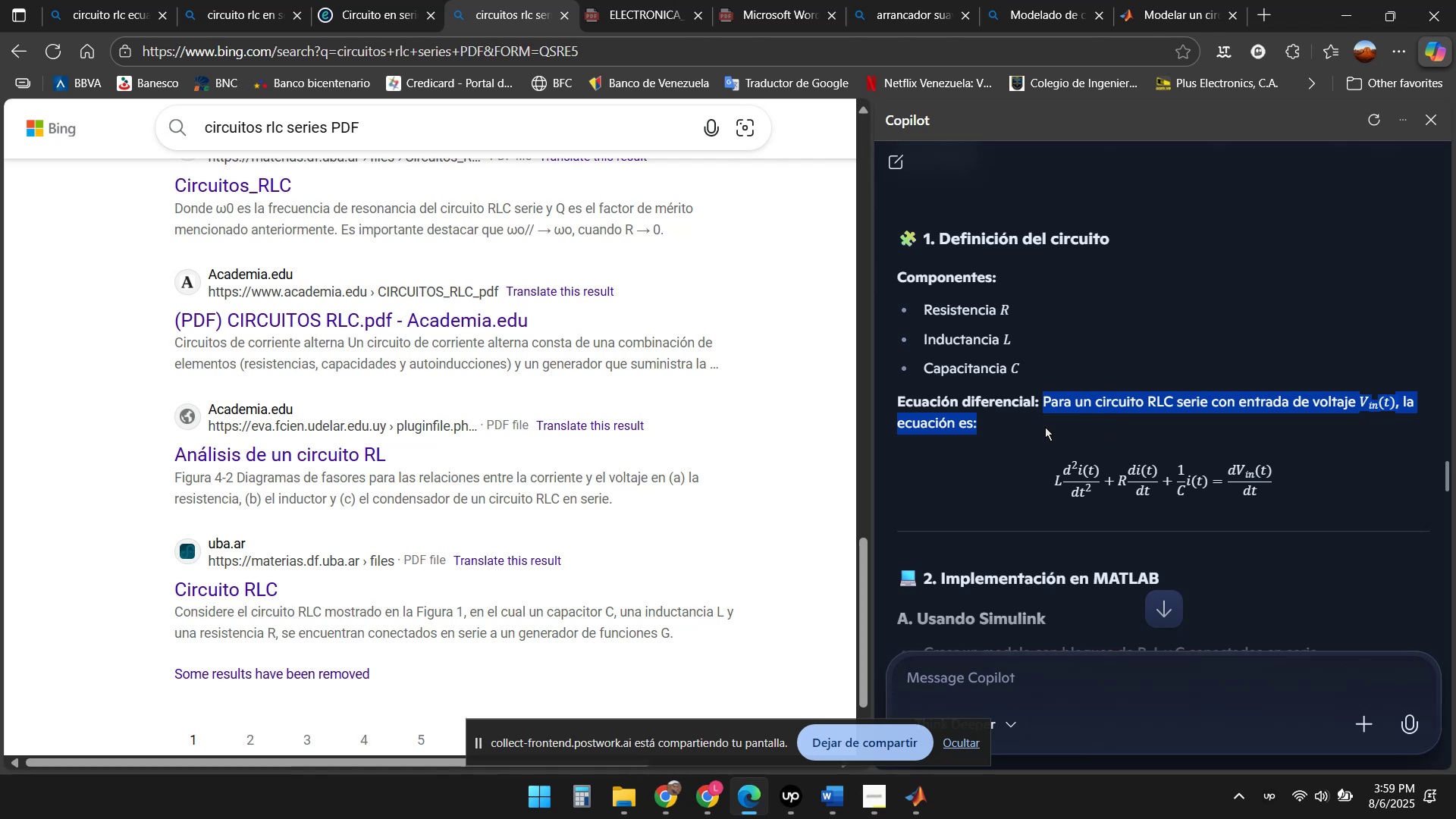 
key(Control+C)
 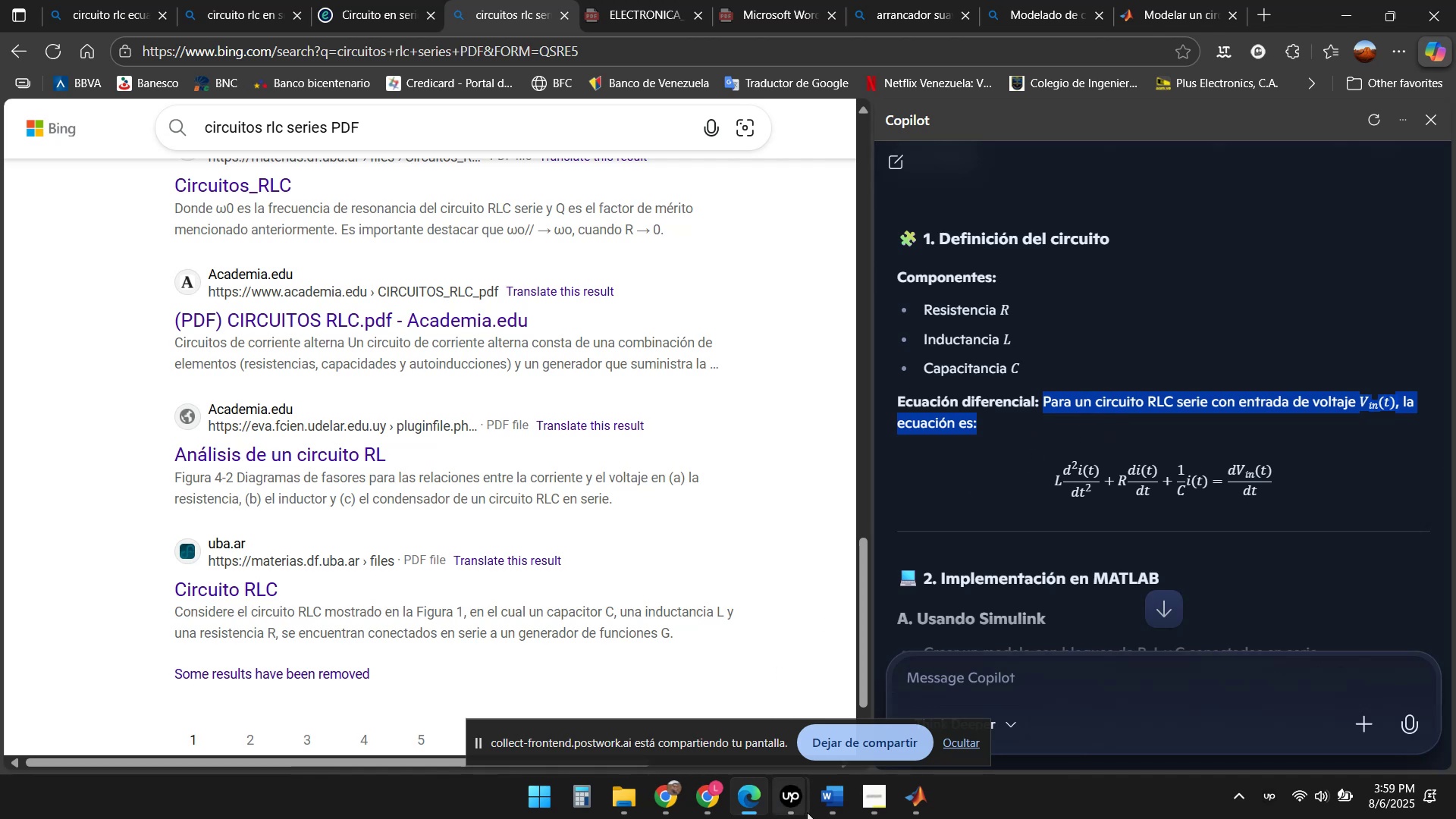 
left_click([818, 801])
 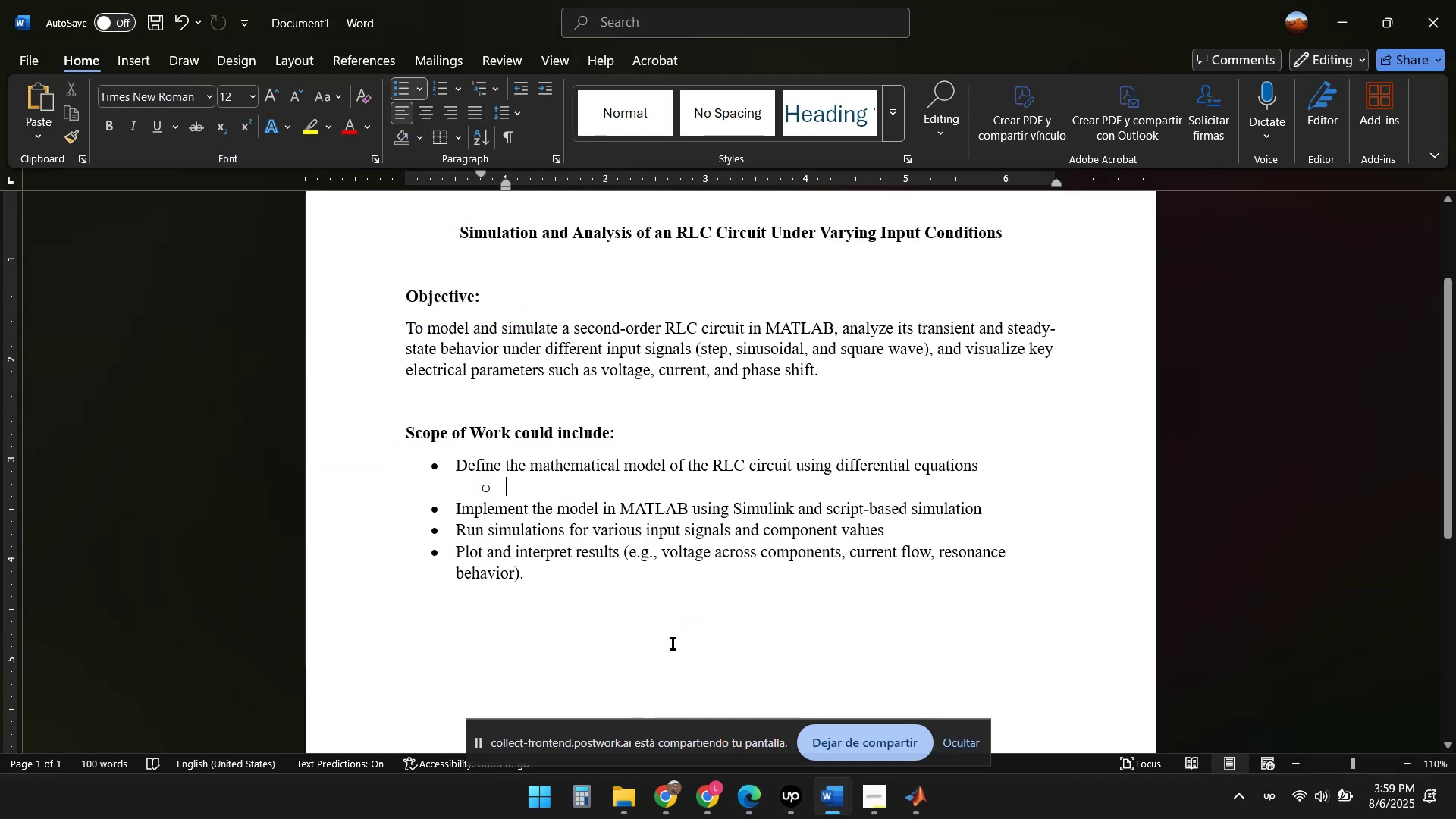 
key(Control+ControlLeft)
 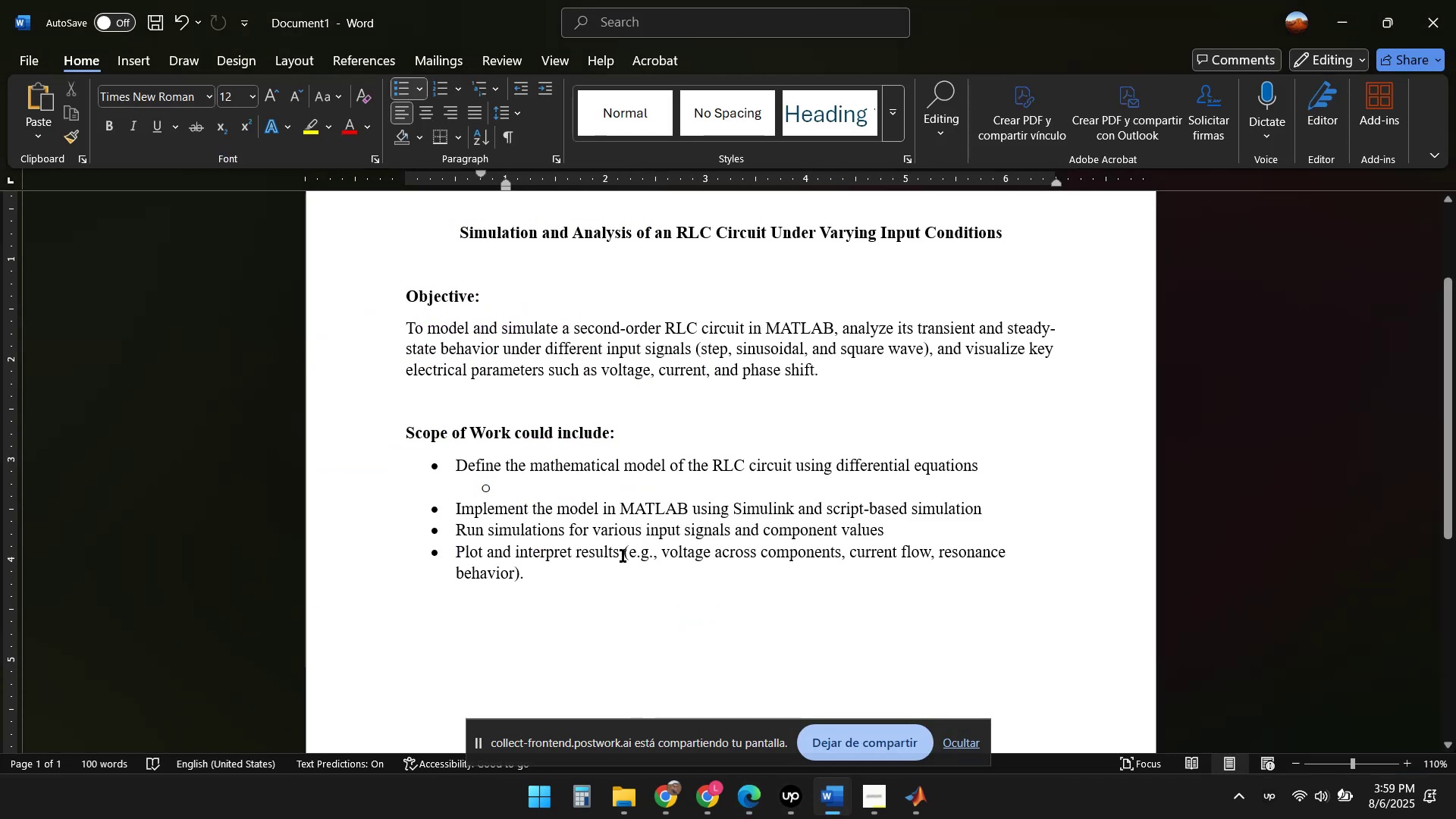 
key(Control+V)
 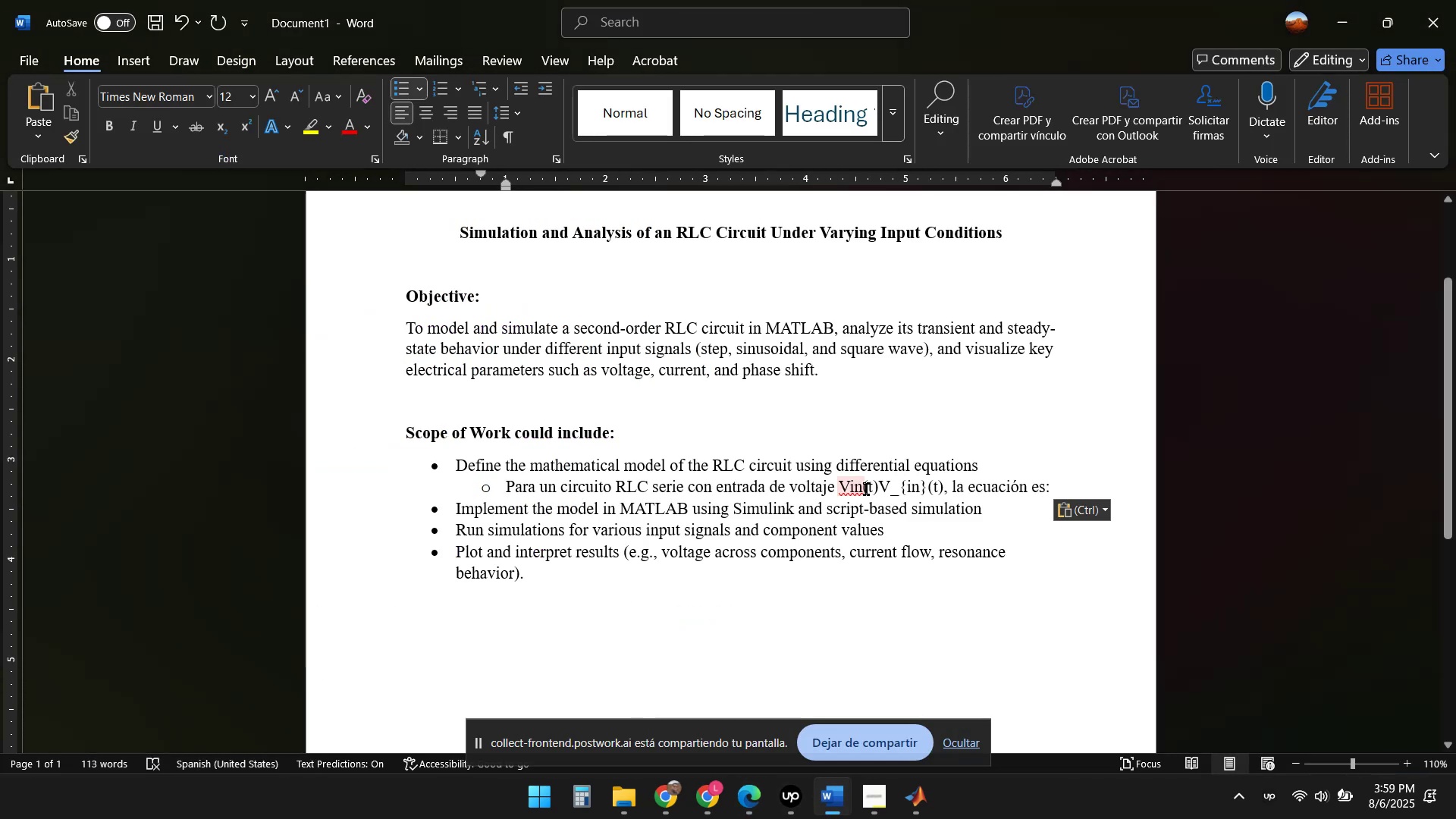 
left_click([839, 484])
 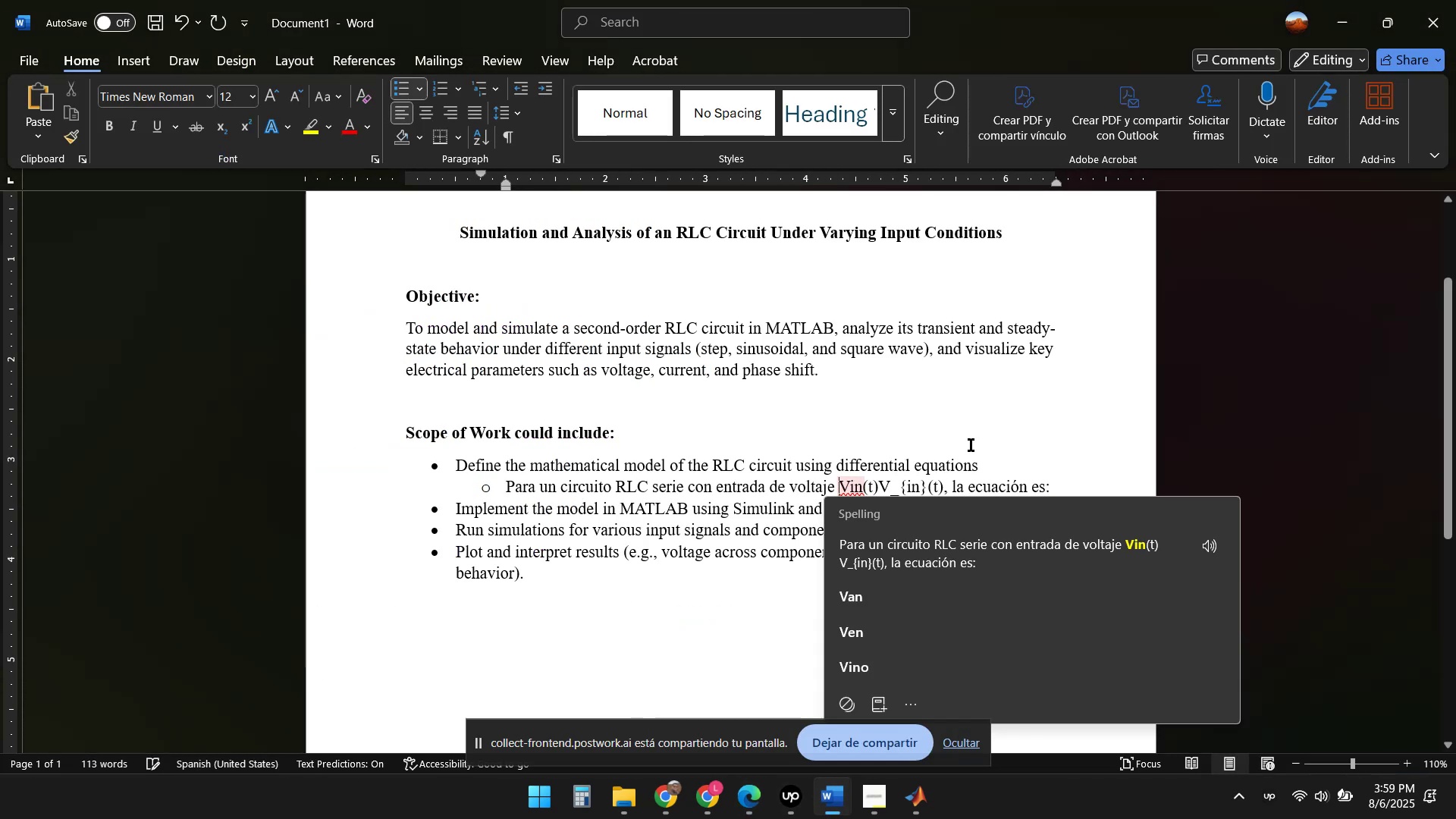 
left_click([1026, 447])
 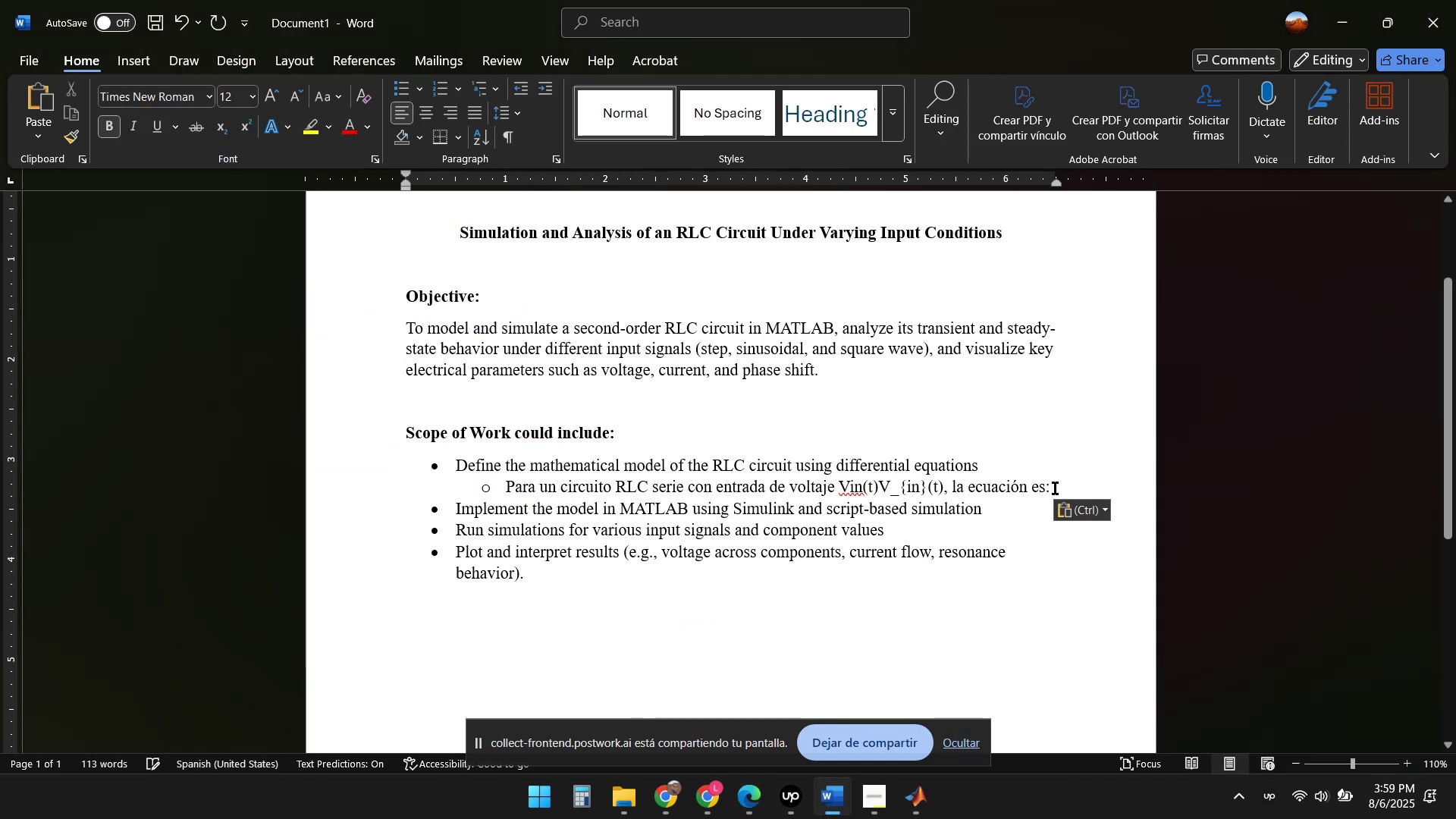 
left_click([1055, 488])
 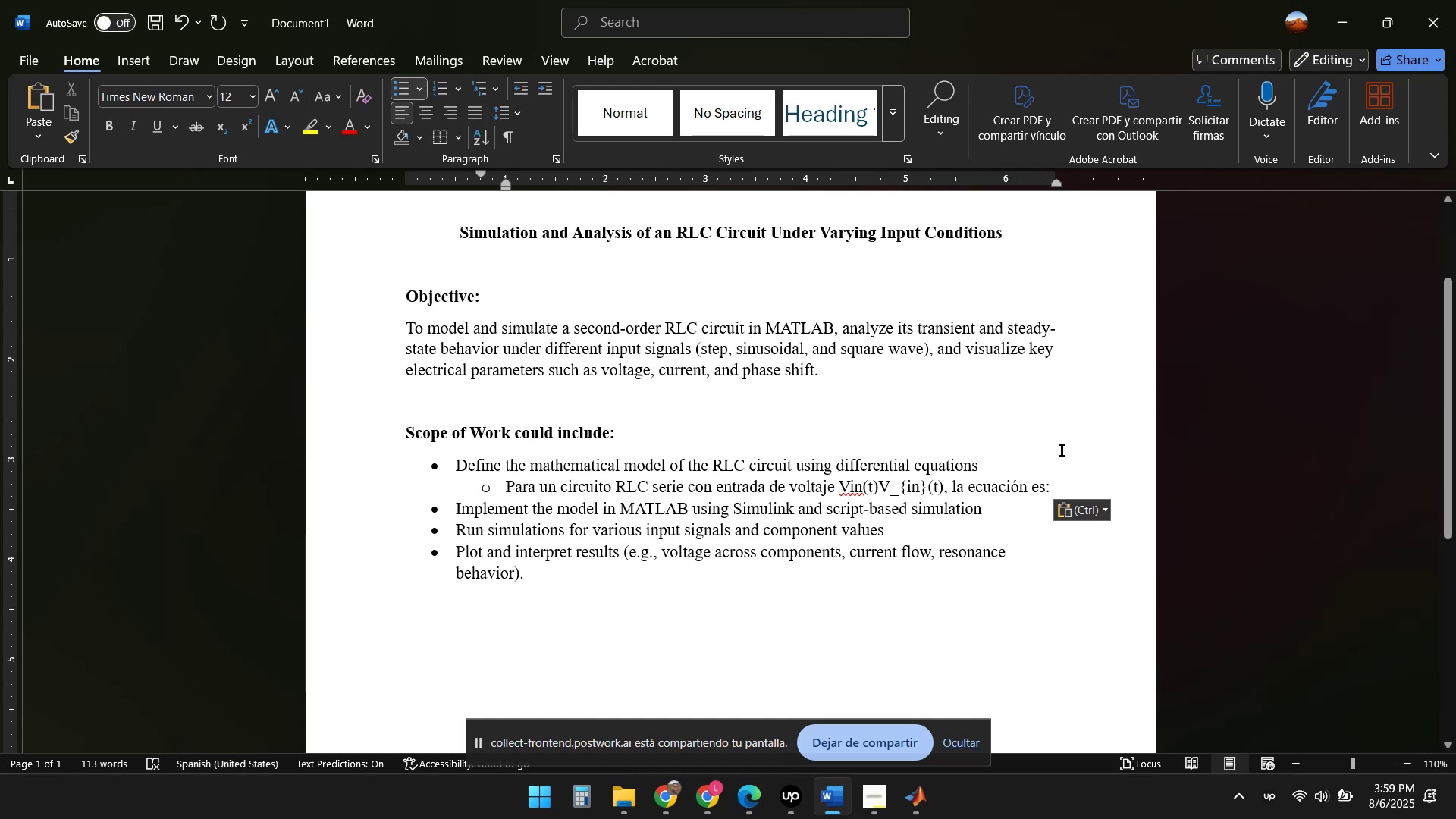 
key(Enter)
 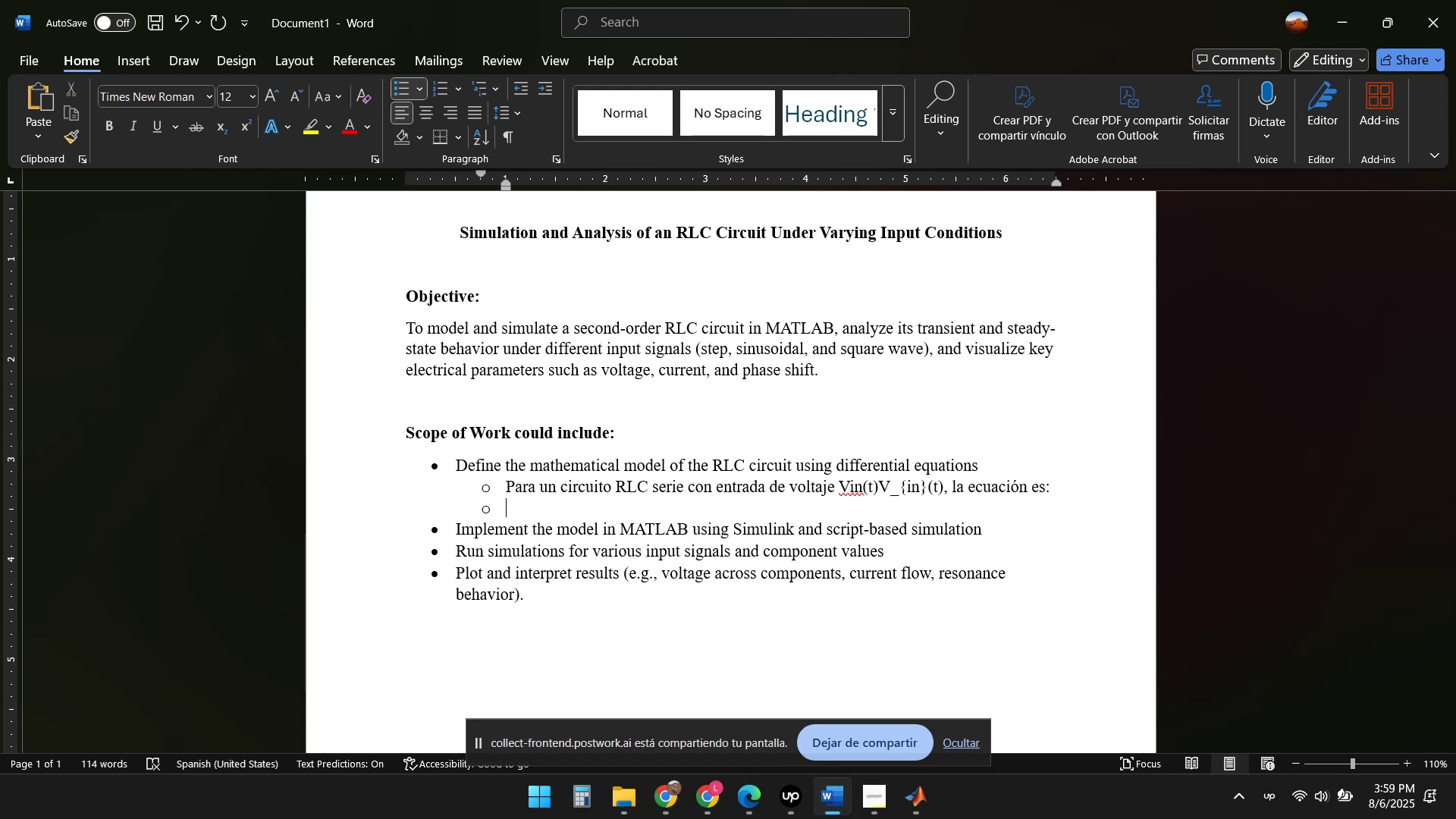 
key(Backspace)
 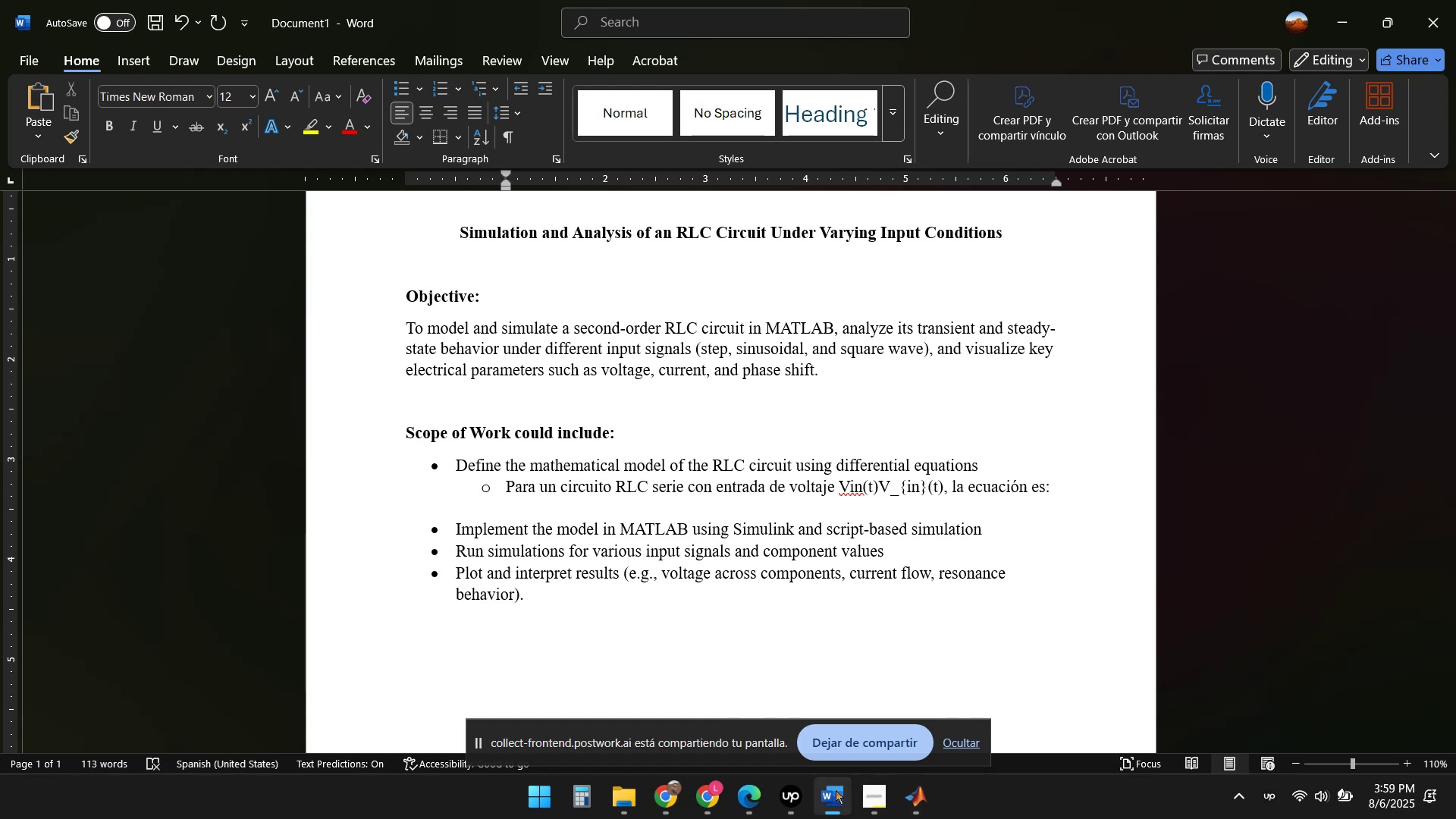 
left_click([745, 799])
 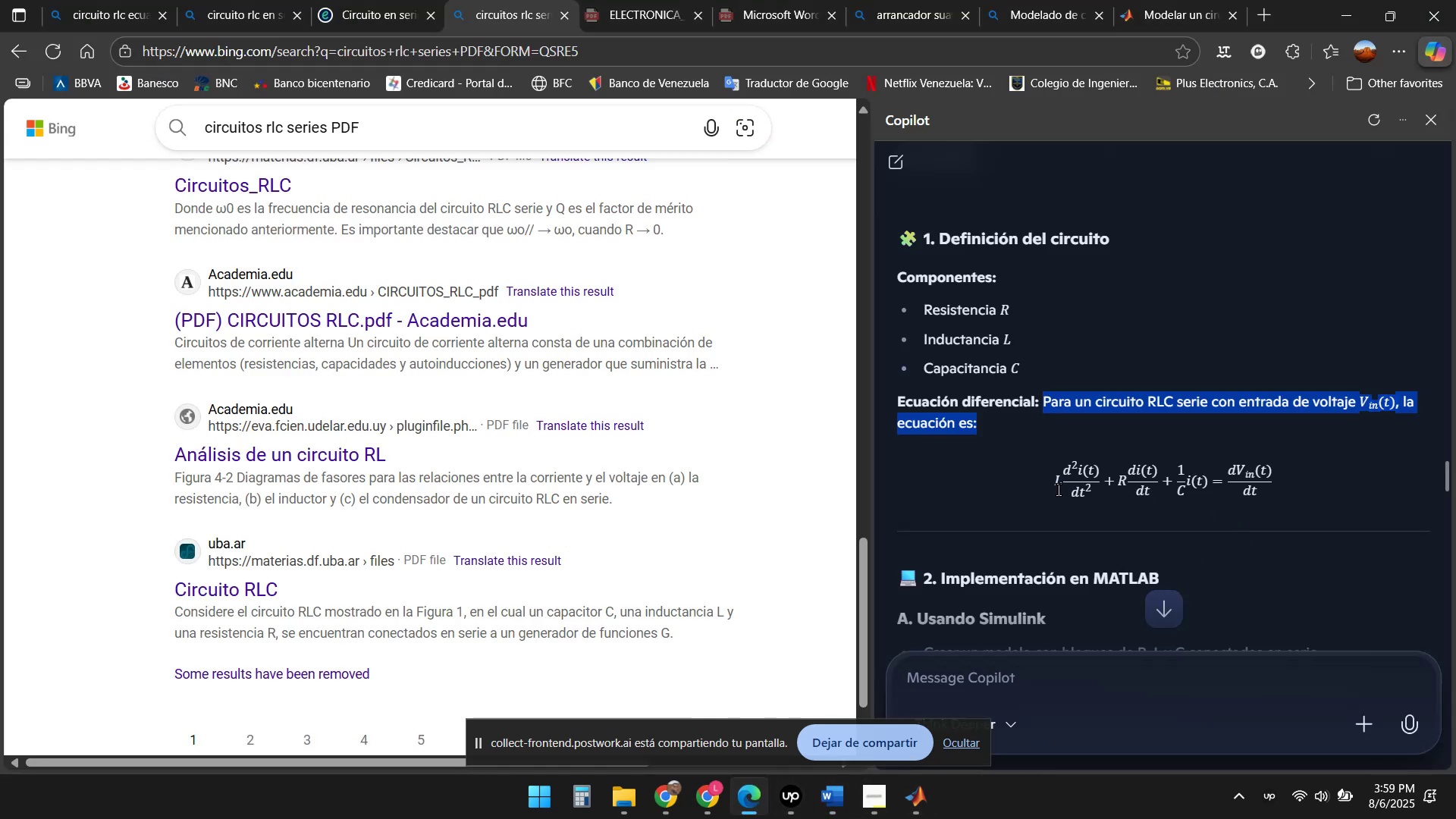 
left_click([1025, 489])
 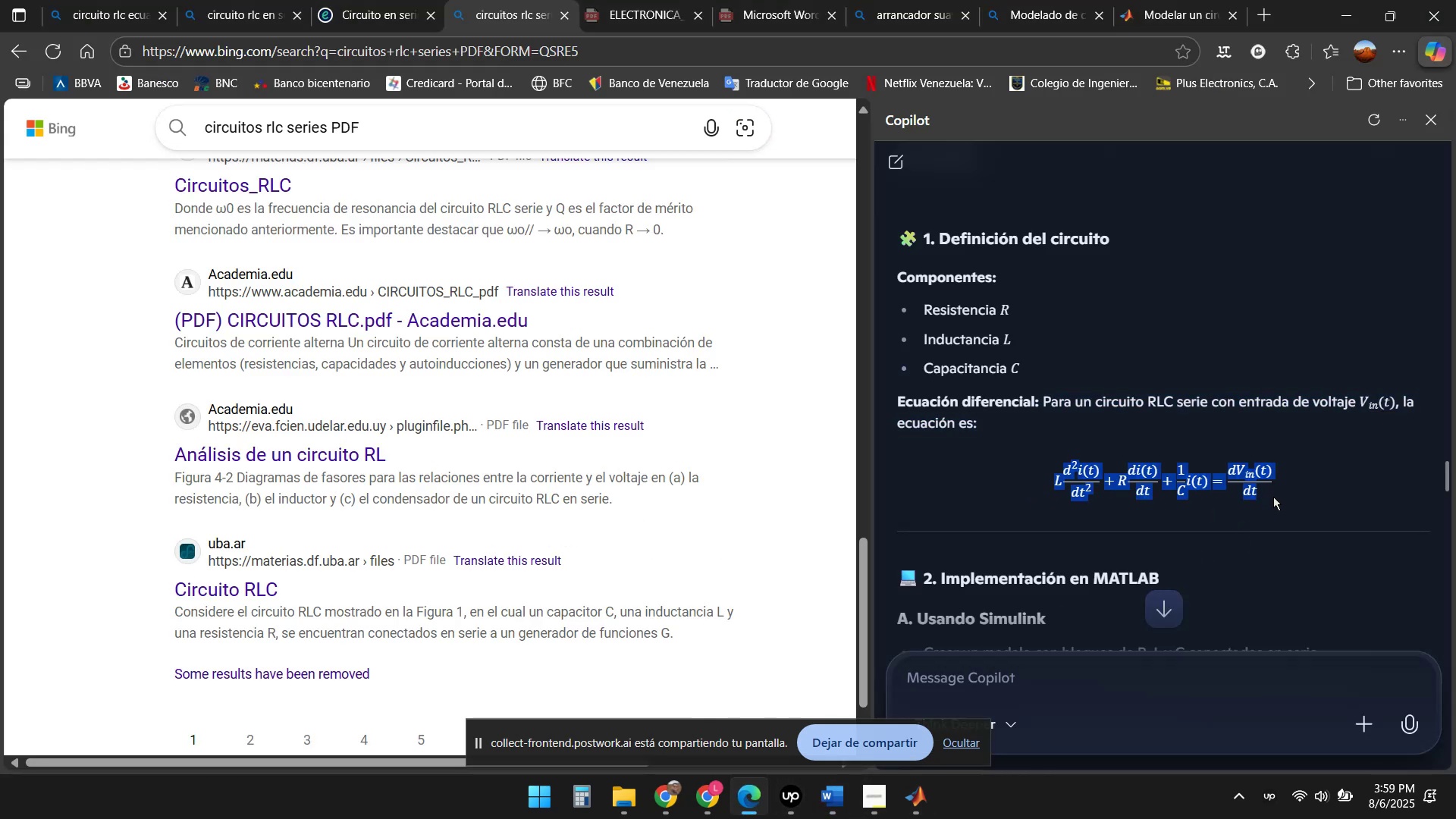 
key(Control+C)
 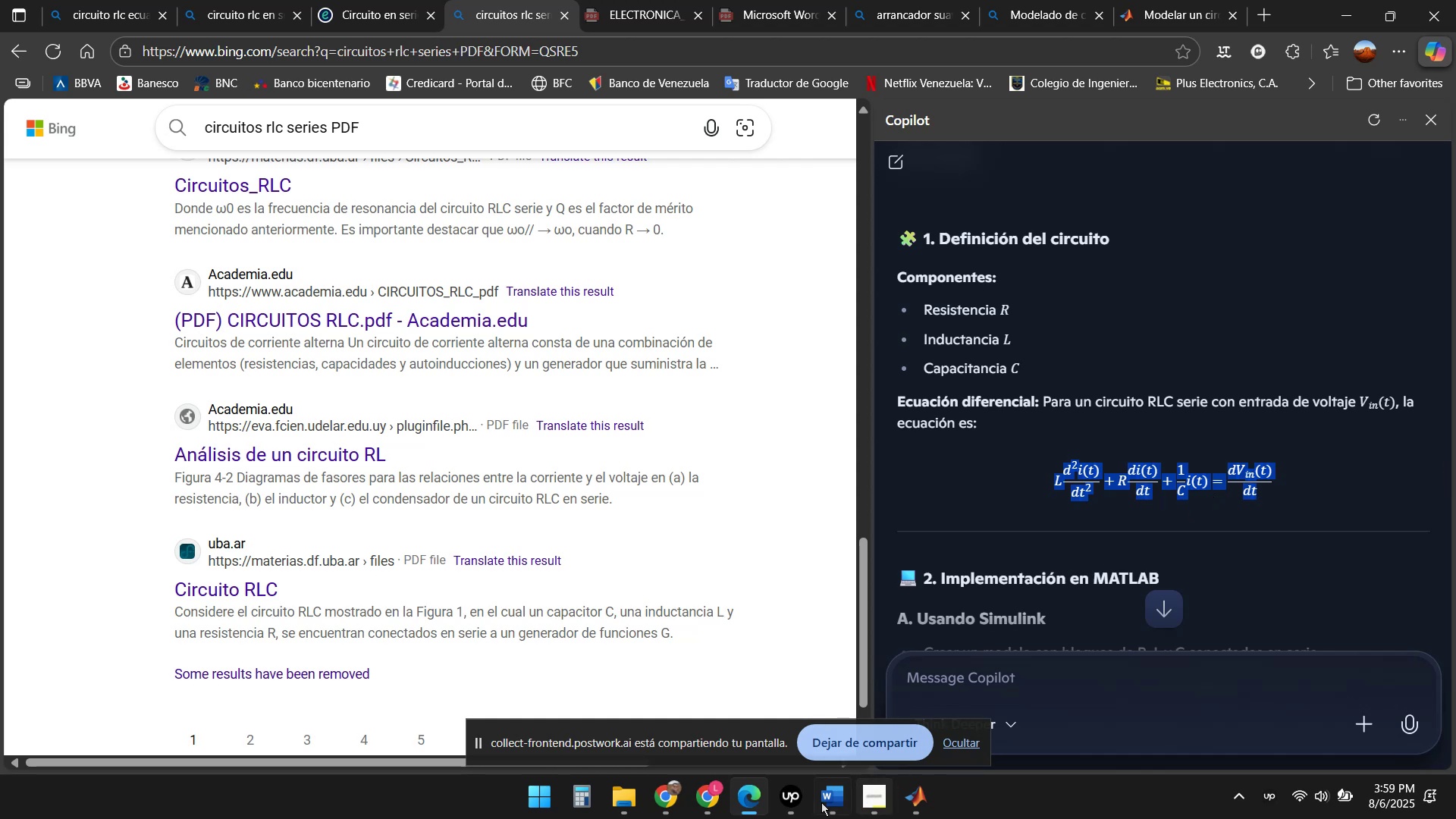 
left_click([828, 802])
 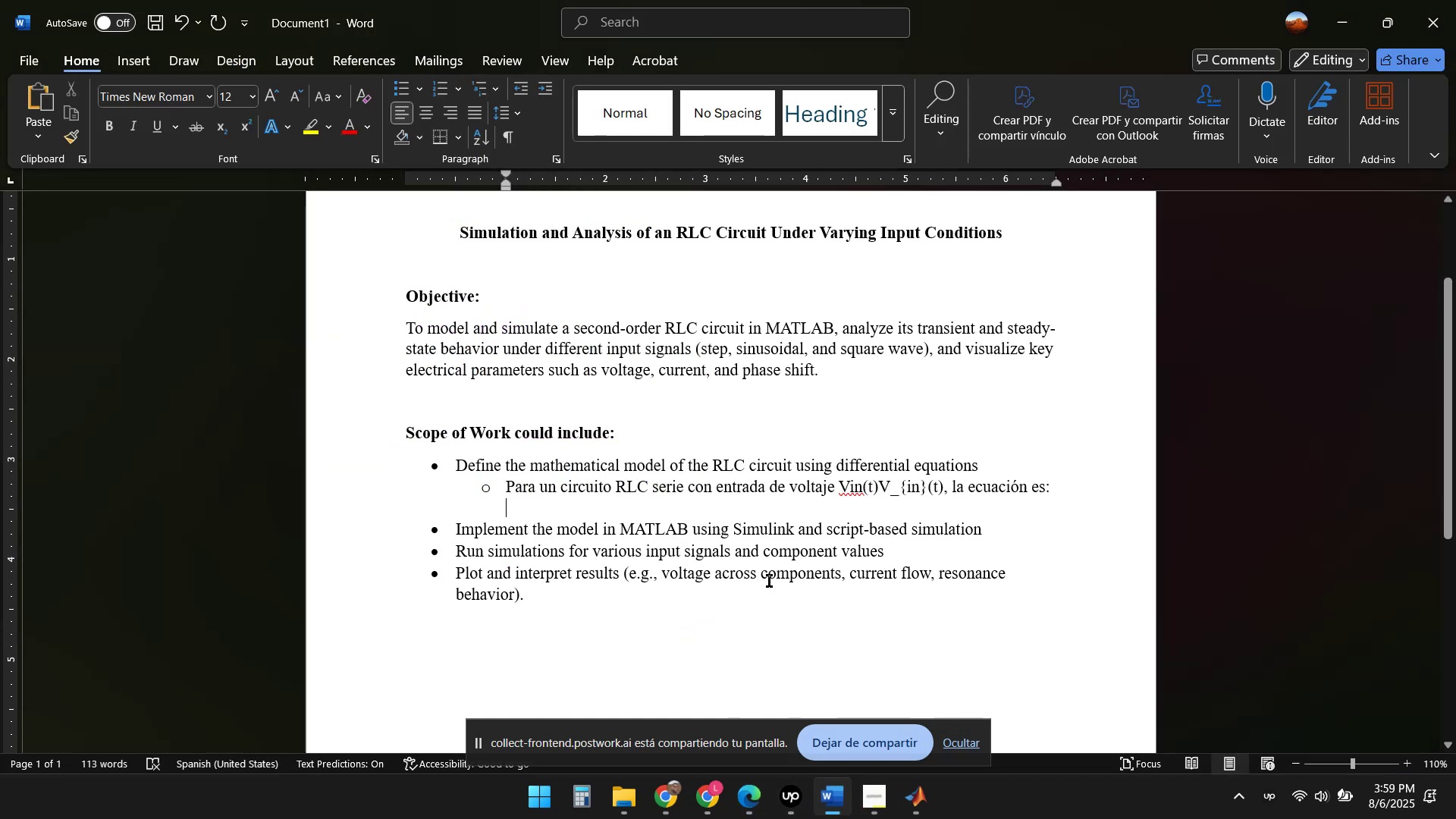 
key(Control+ControlLeft)
 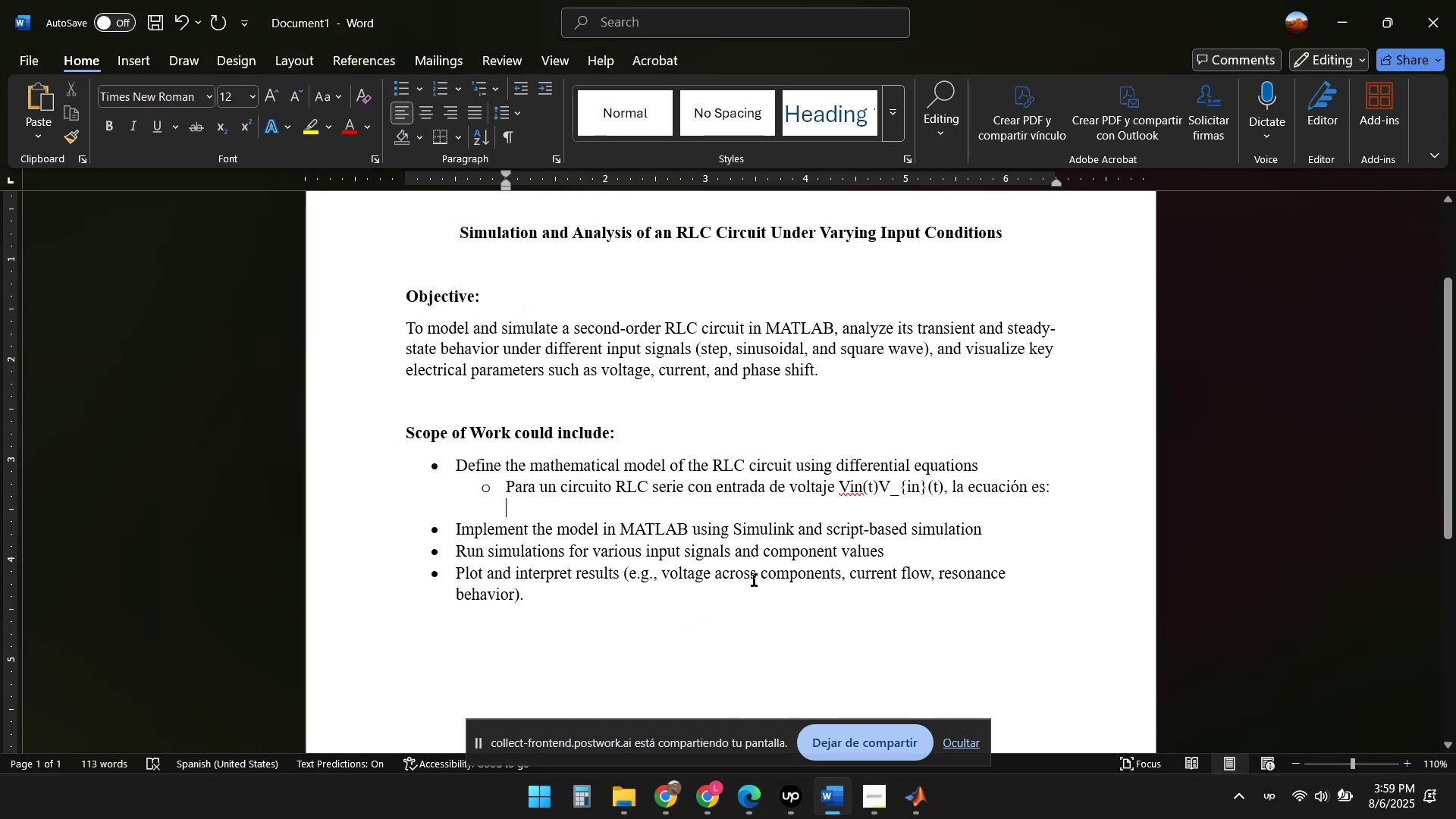 
key(Control+V)
 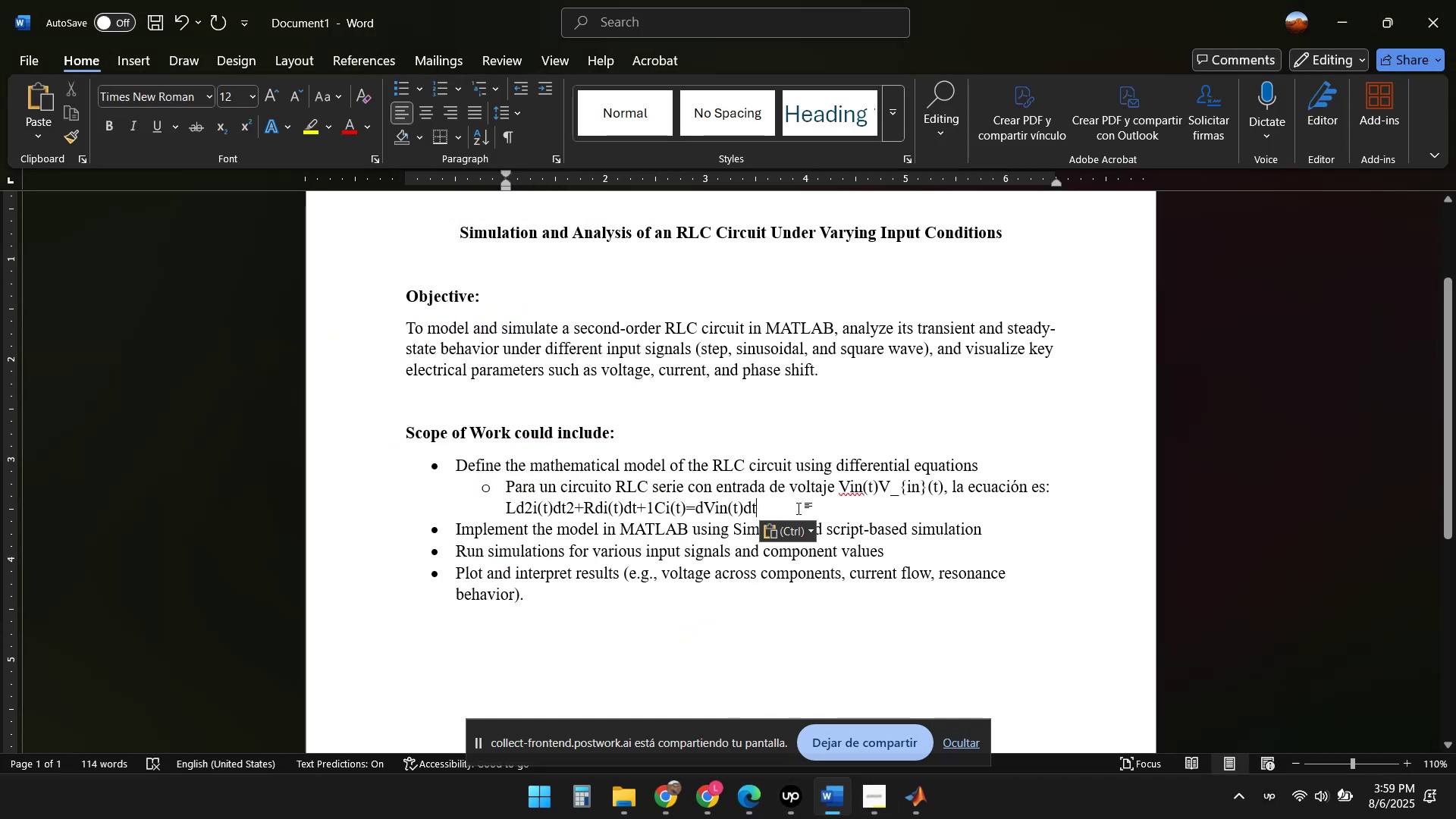 
key(Control+Z)
 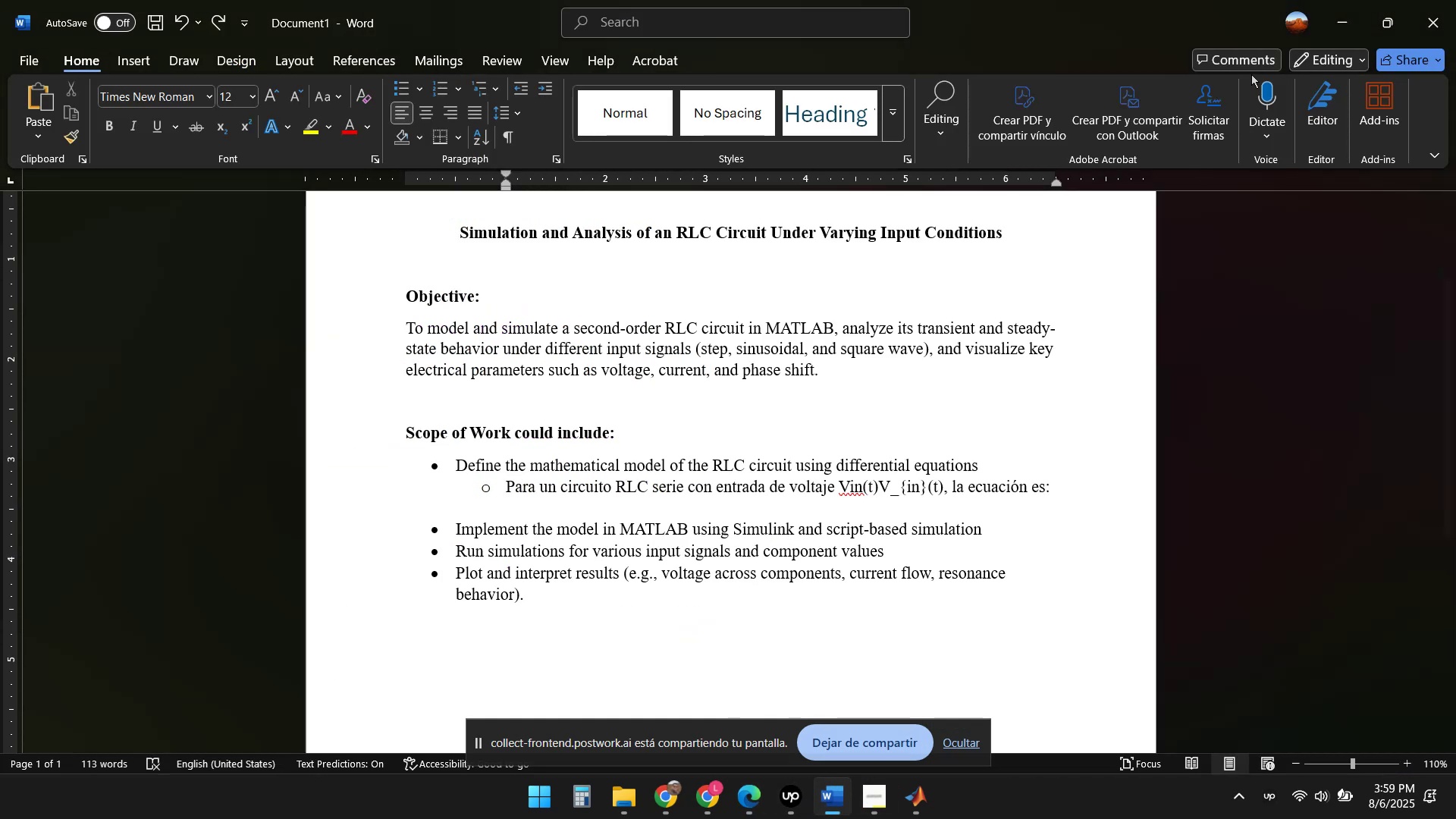 
left_click([1345, 11])
 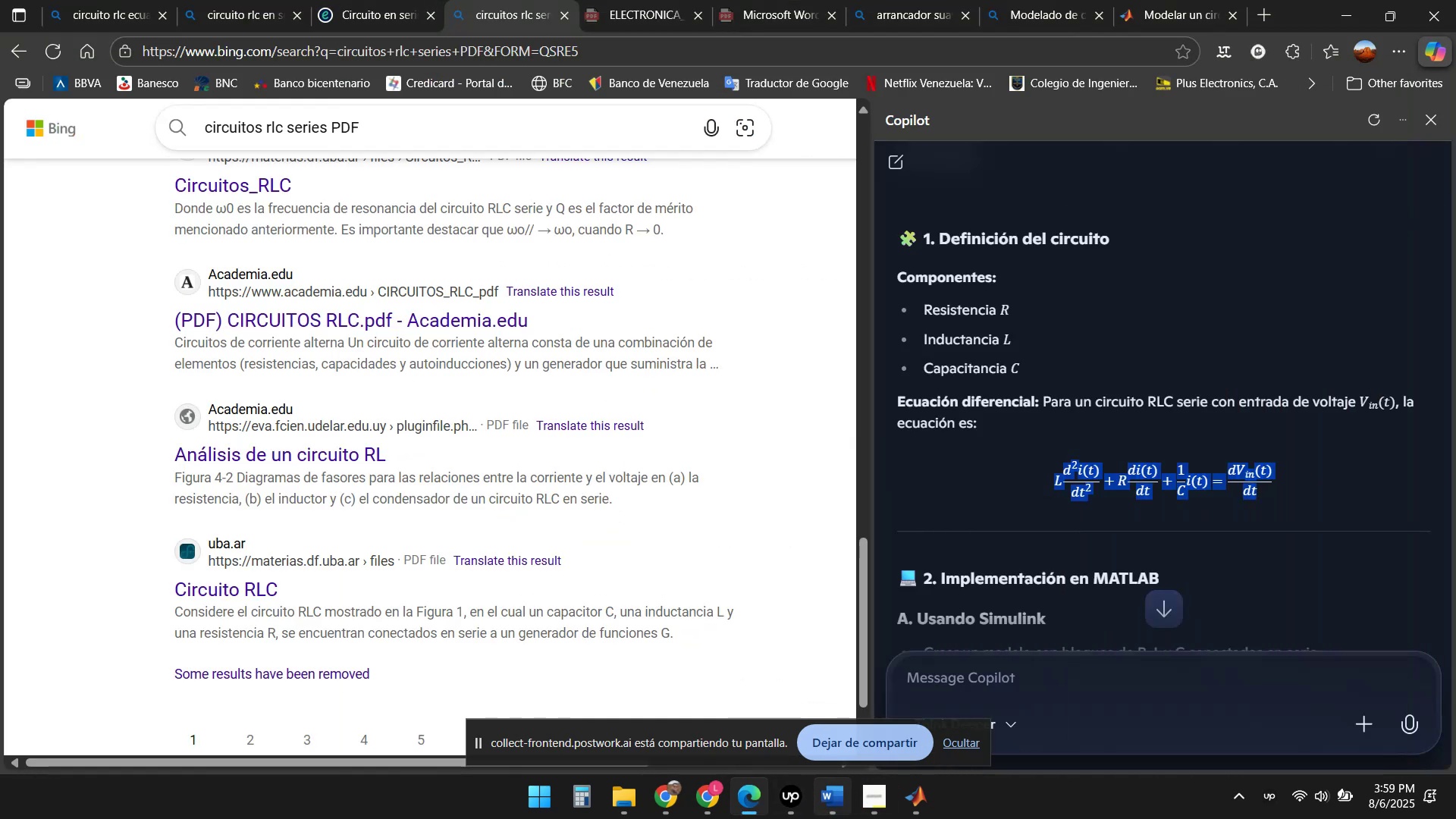 
left_click([914, 801])
 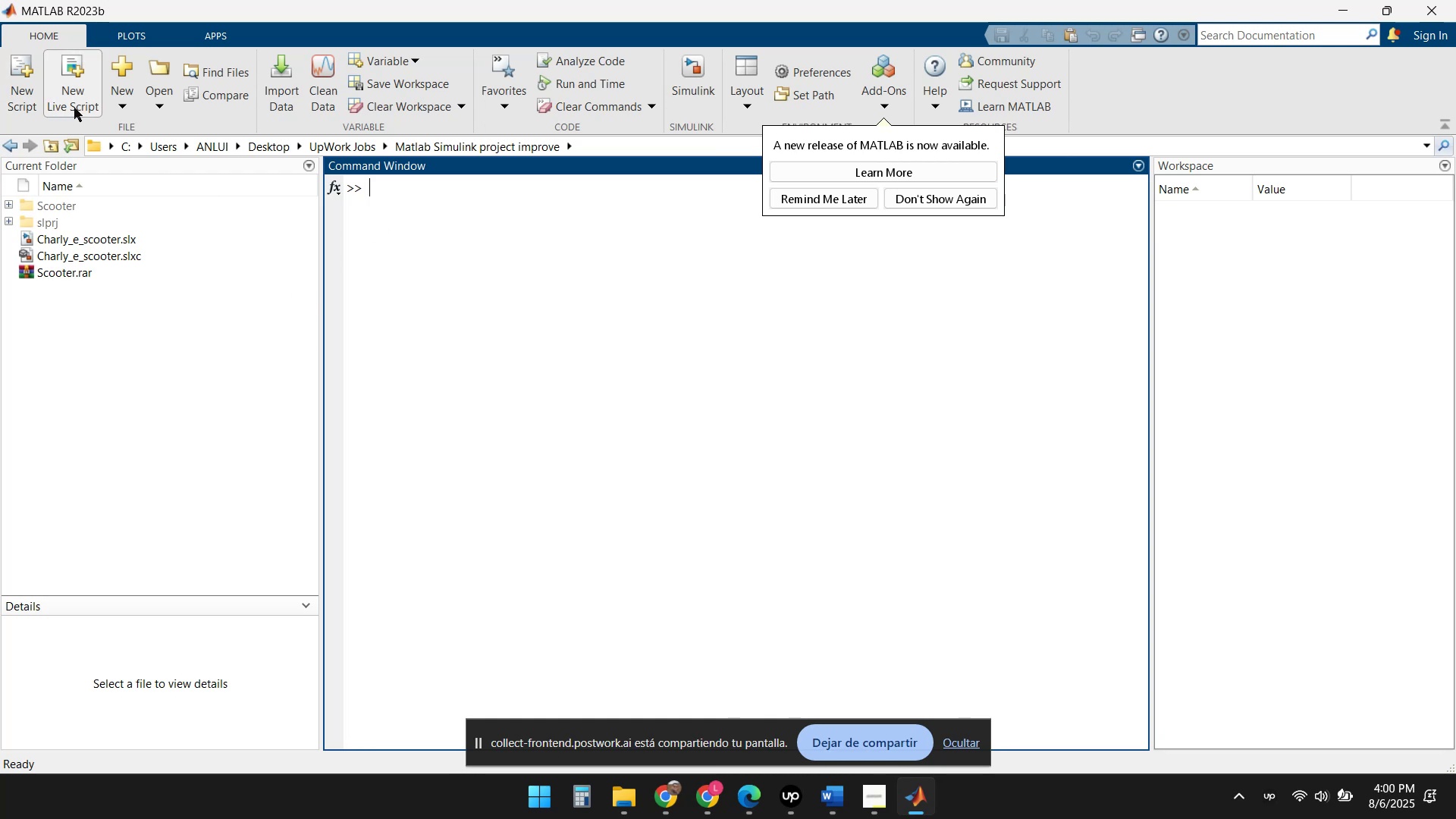 
wait(10.73)
 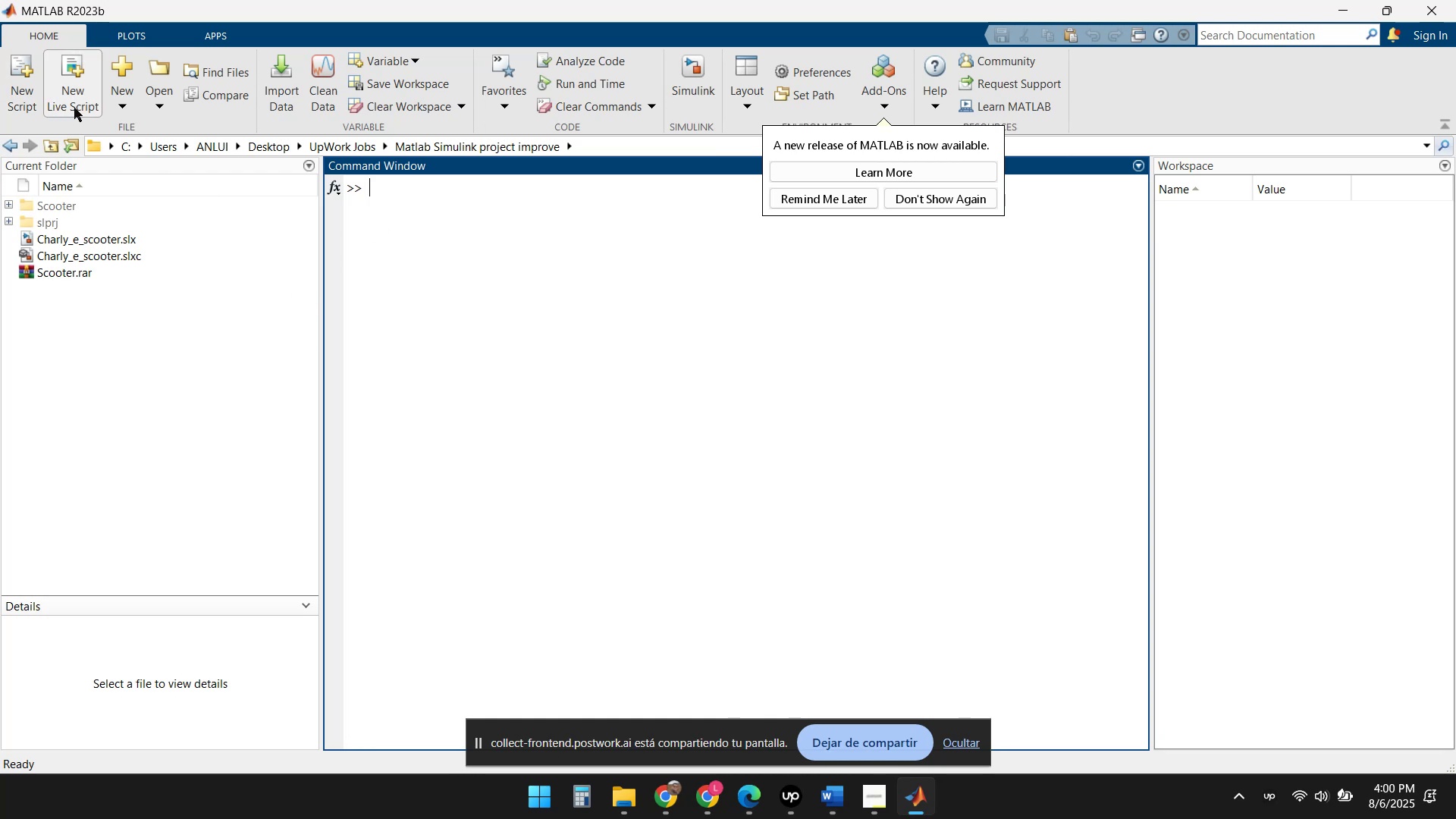 
left_click([704, 799])
 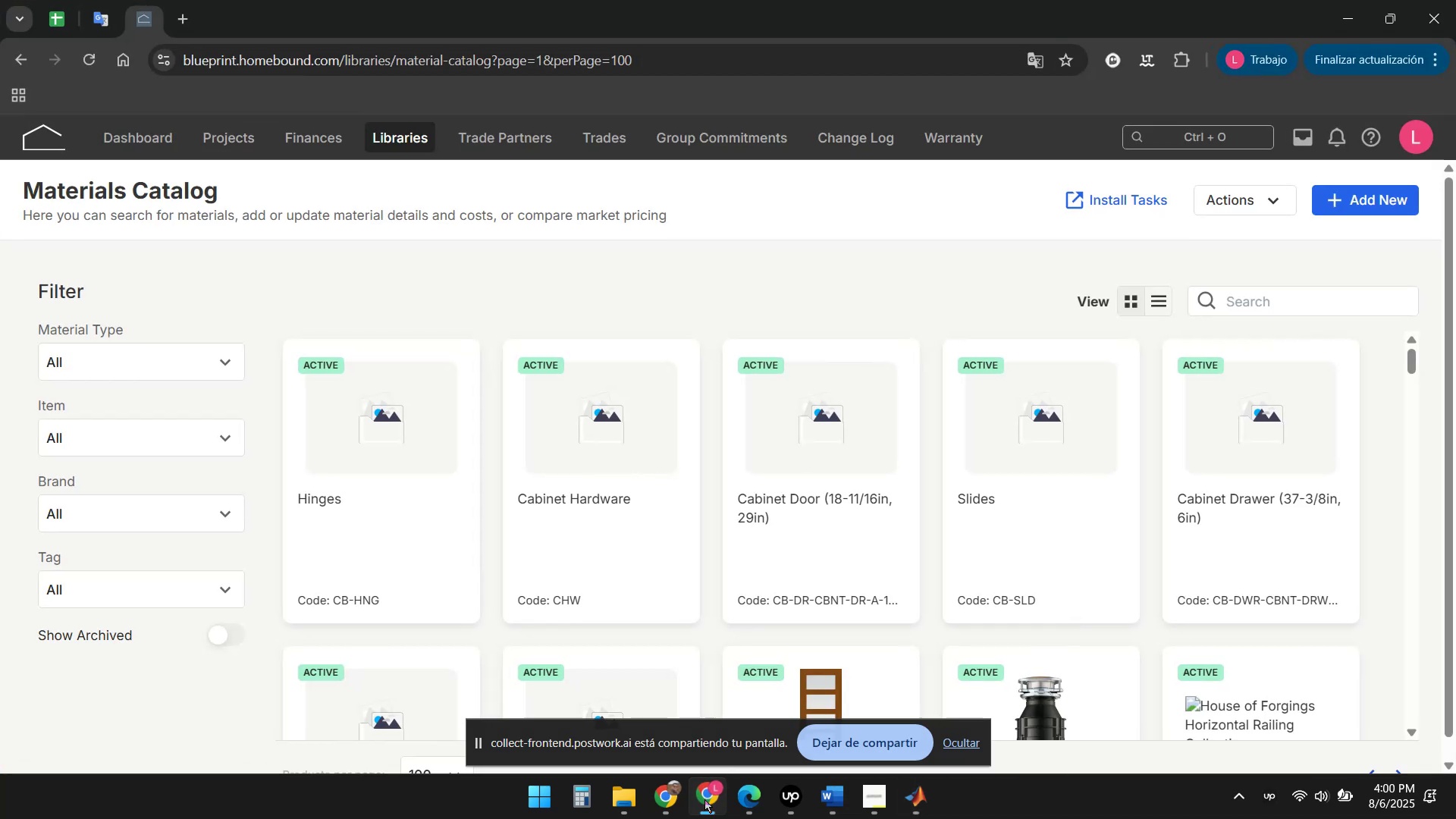 
left_click([704, 799])
 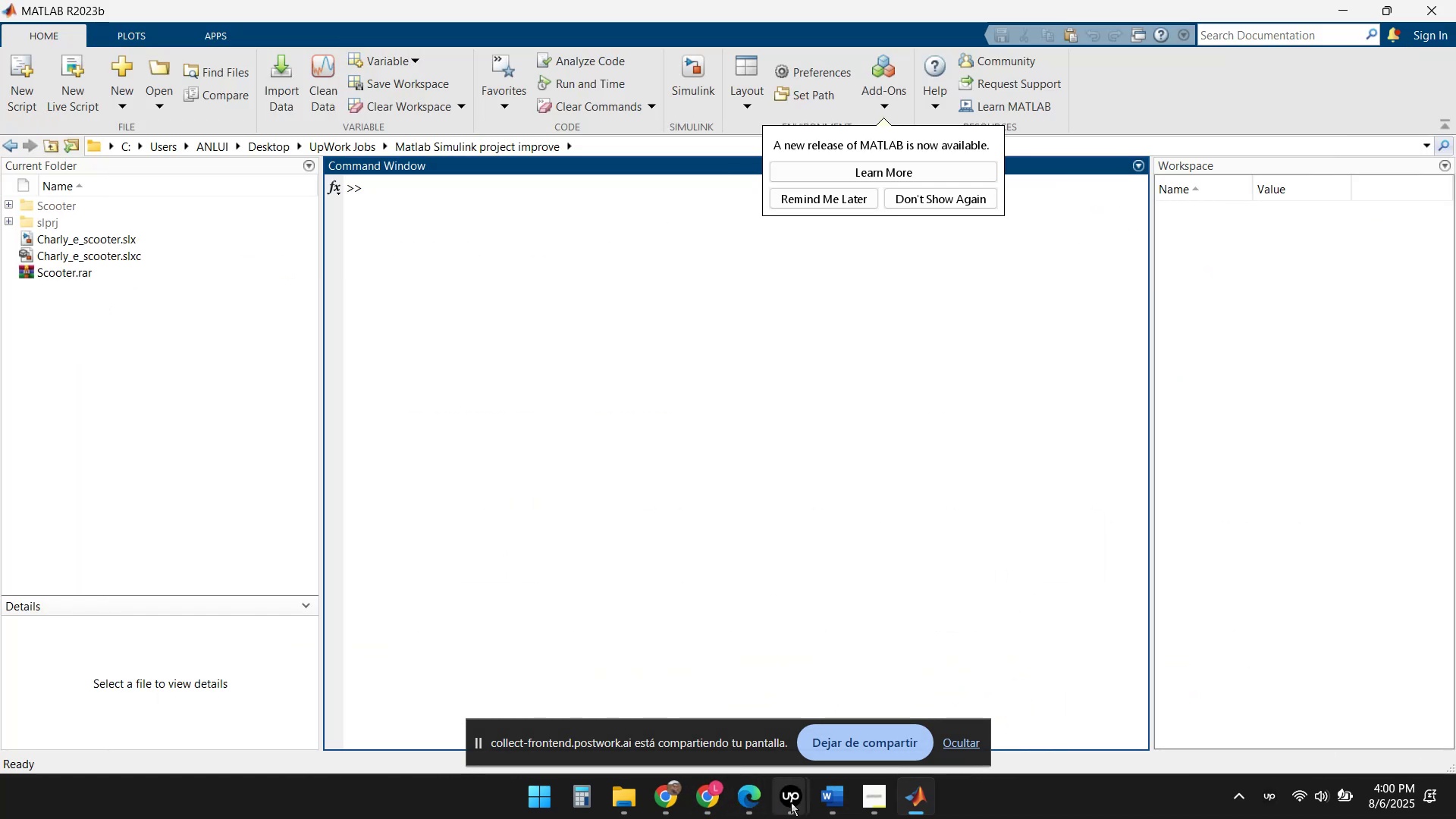 
left_click([751, 802])
 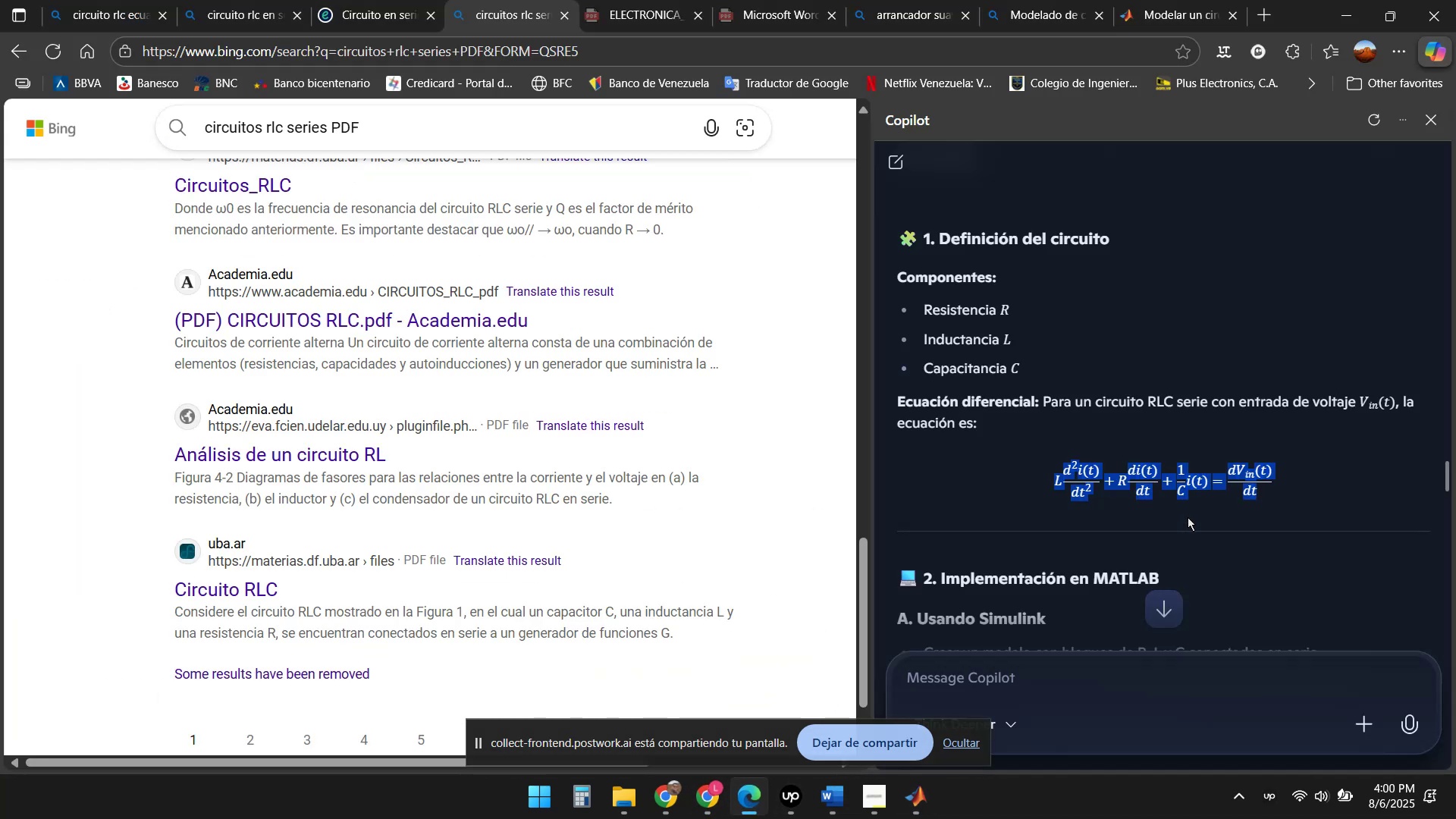 
scroll: coordinate [1212, 425], scroll_direction: down, amount: 21.0
 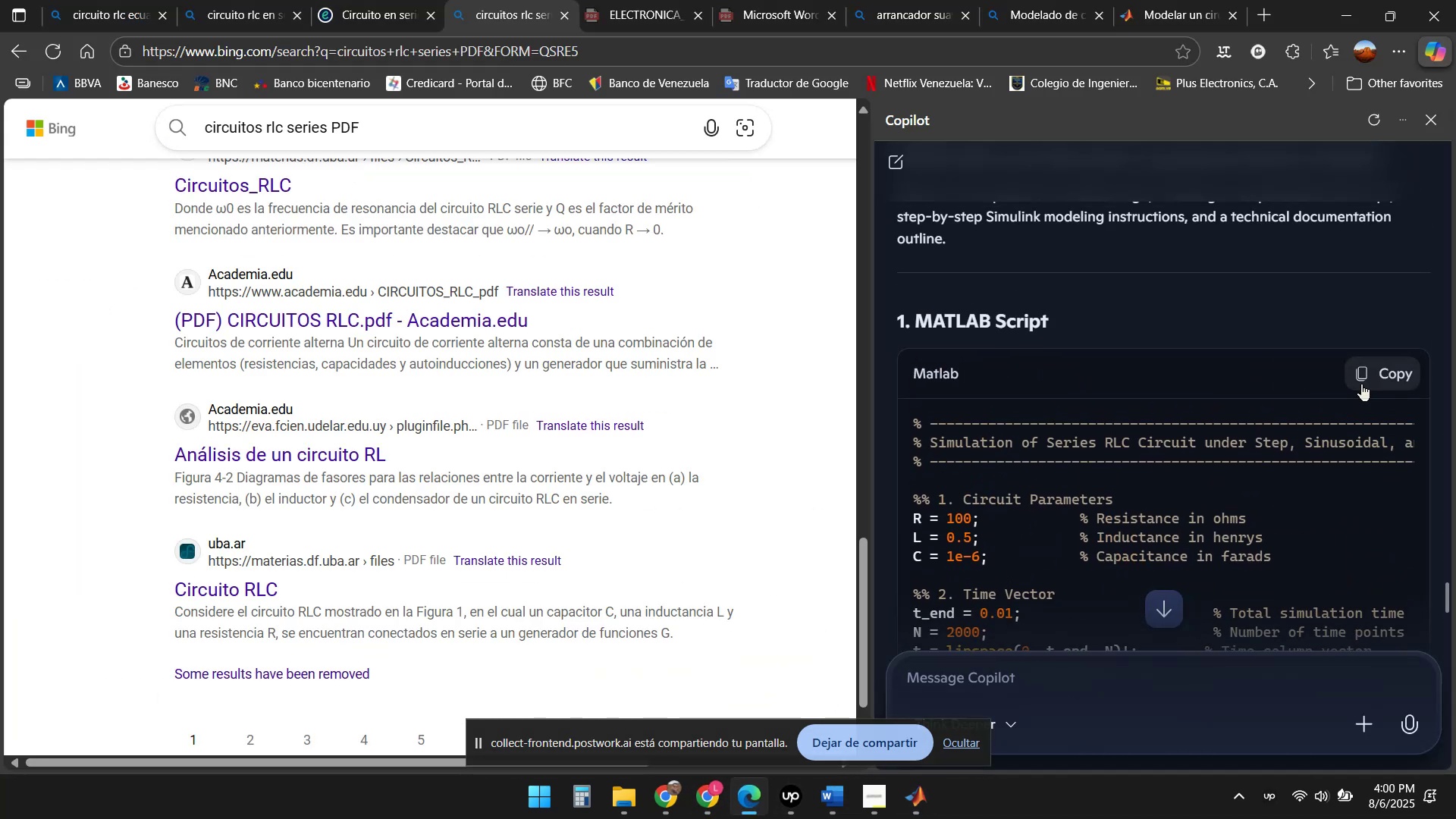 
left_click([1363, 373])
 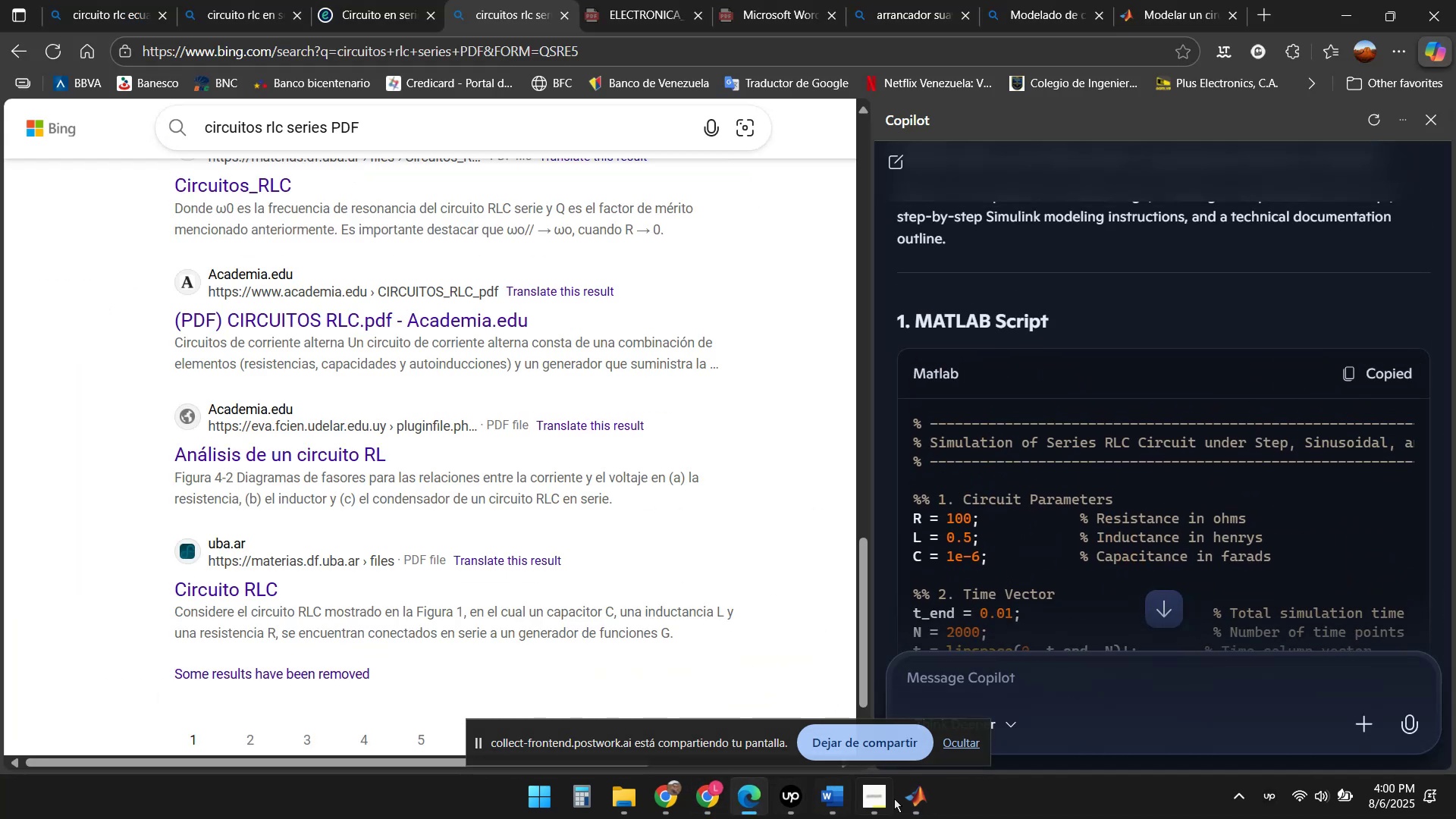 
left_click([925, 799])
 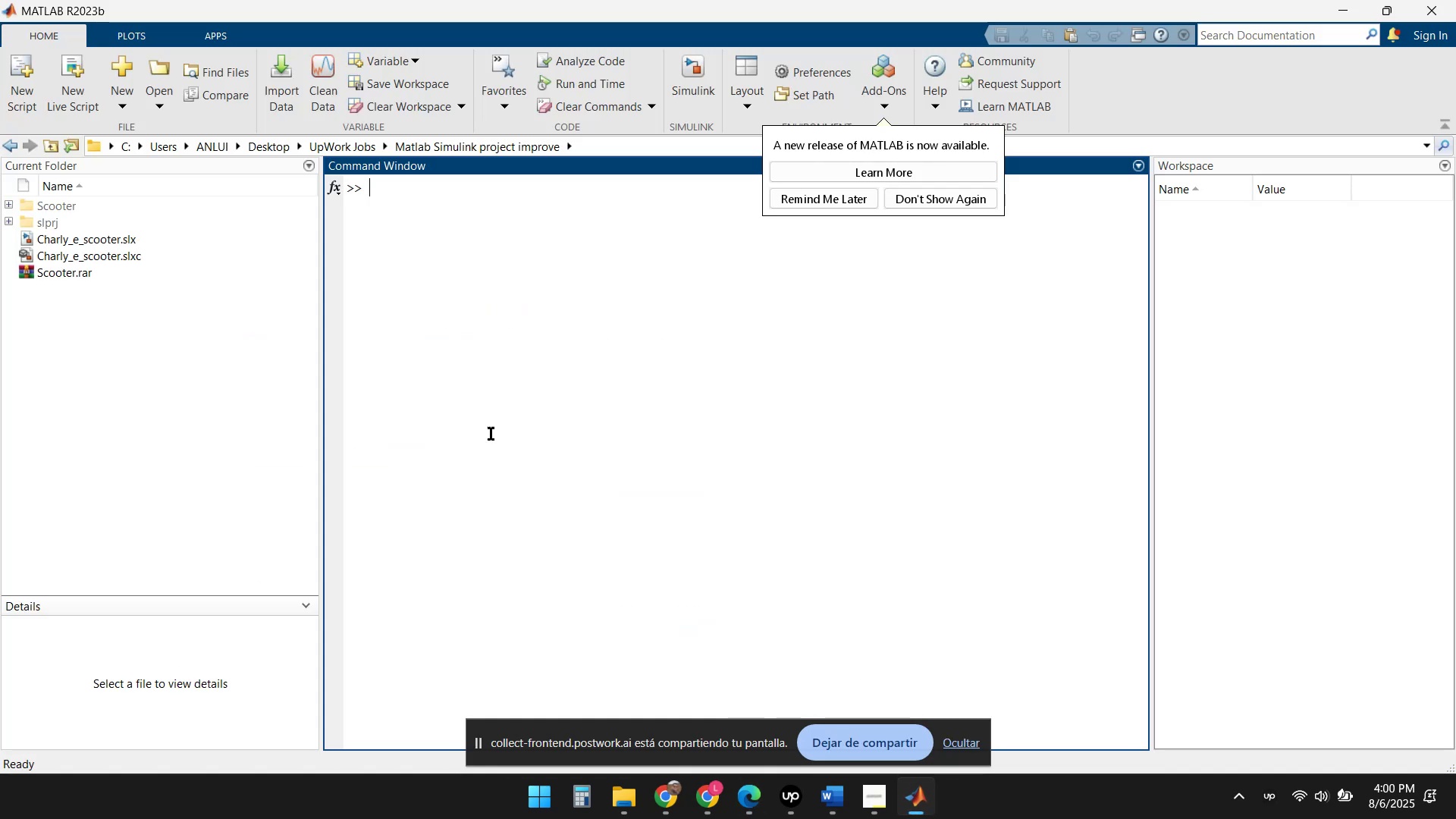 
hold_key(key=ControlLeft, duration=0.67)
 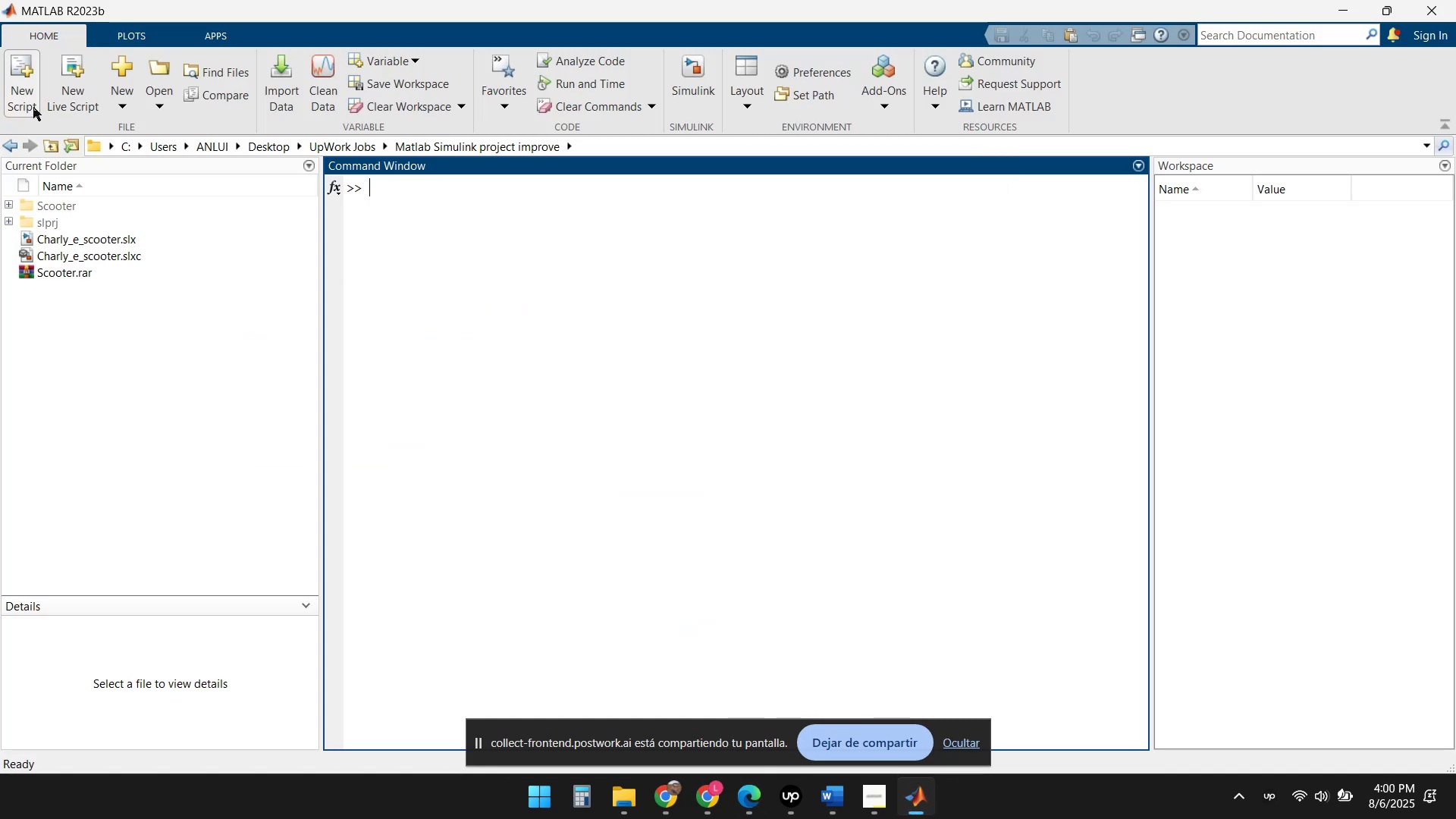 
left_click([33, 107])
 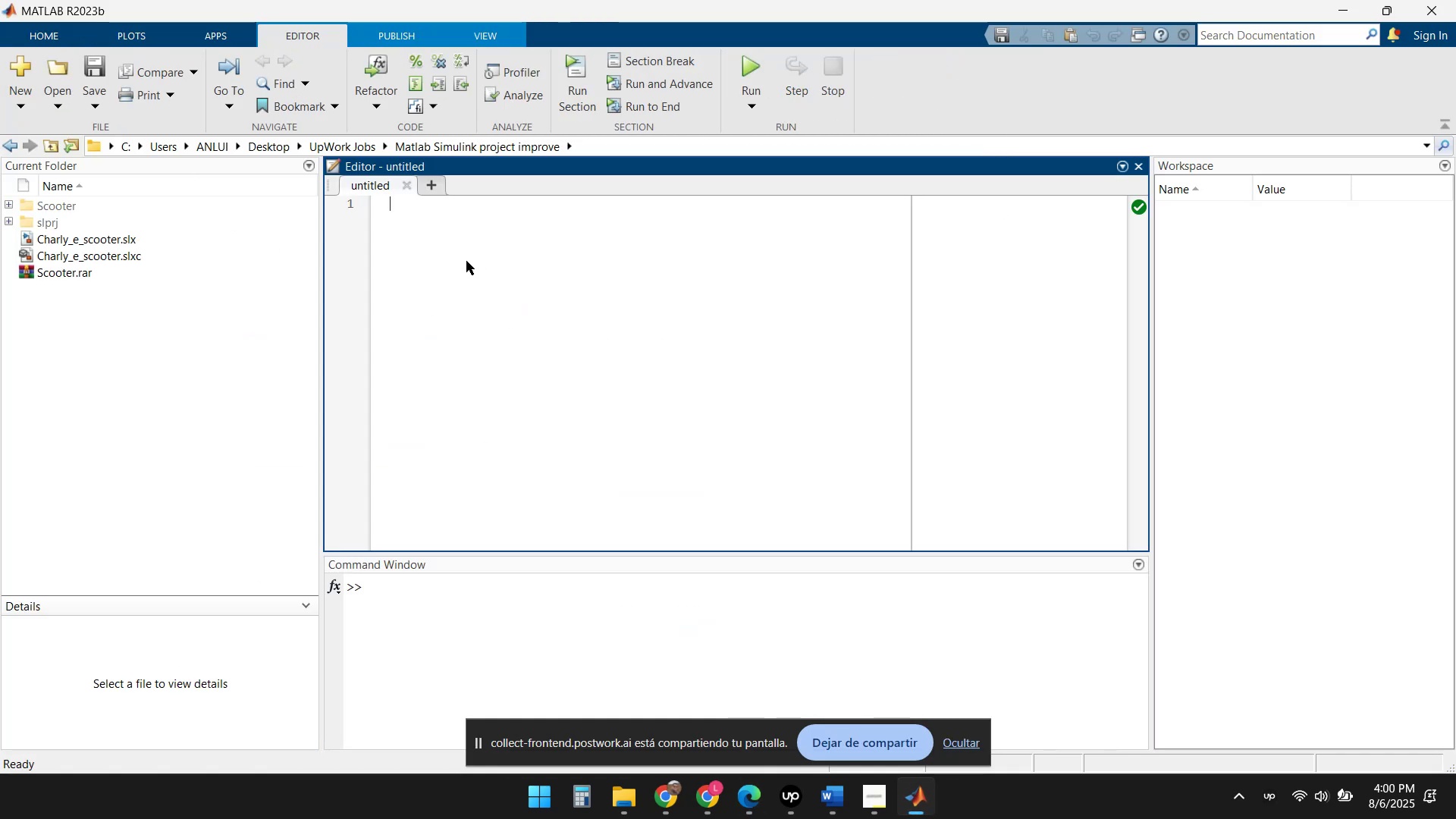 
key(Control+V)
 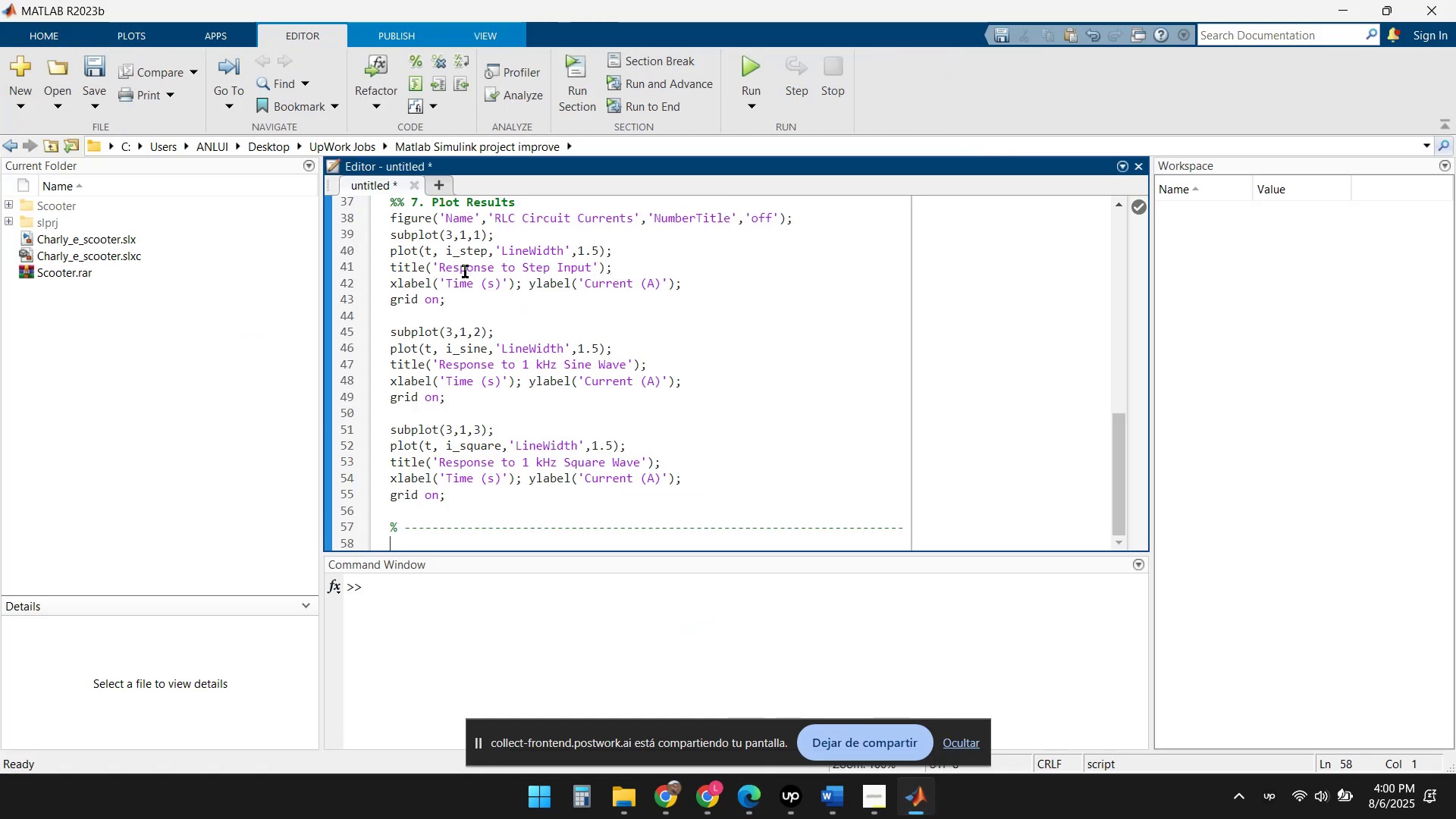 
scroll: coordinate [498, 294], scroll_direction: up, amount: 9.0
 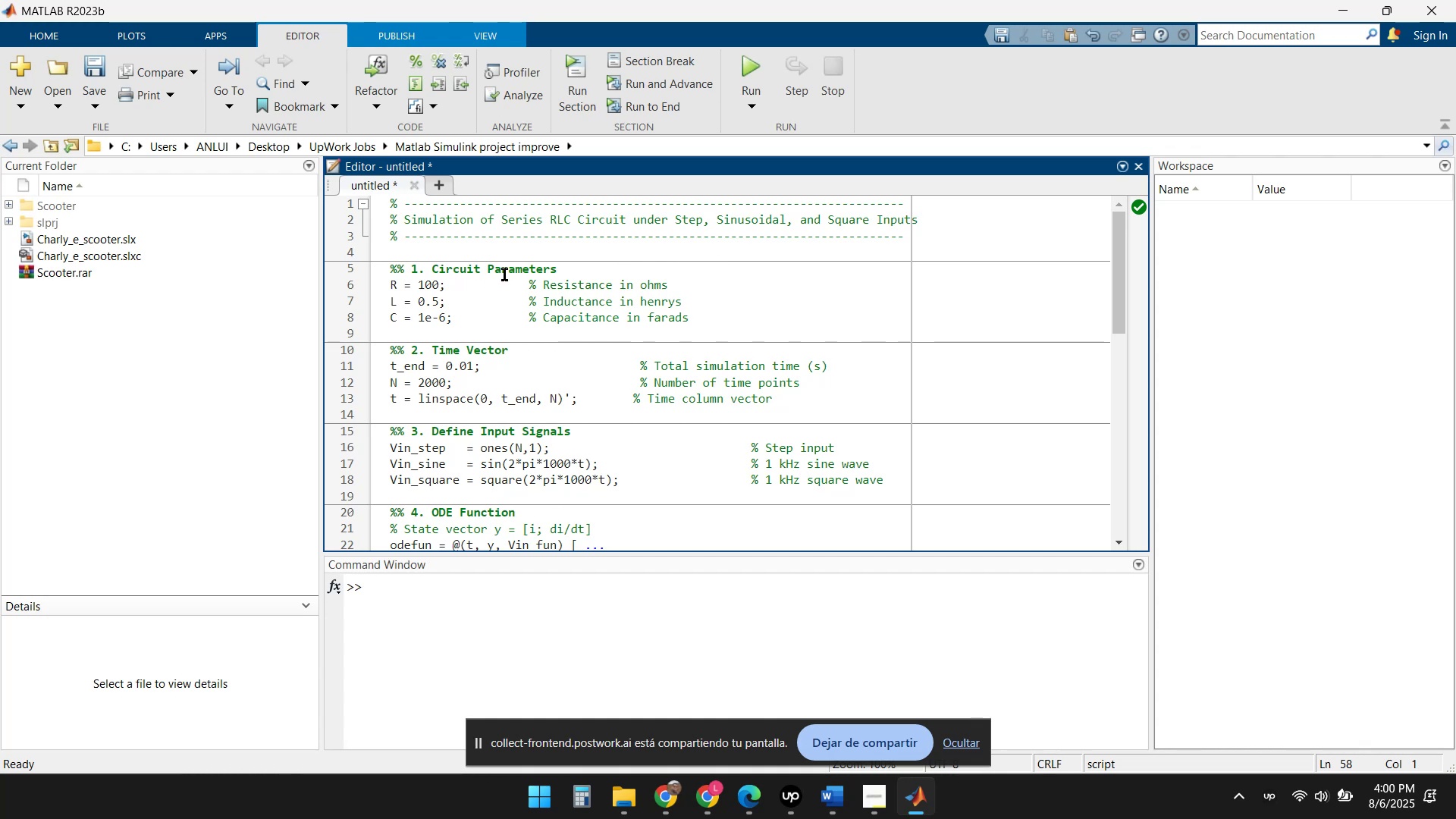 
left_click([421, 272])
 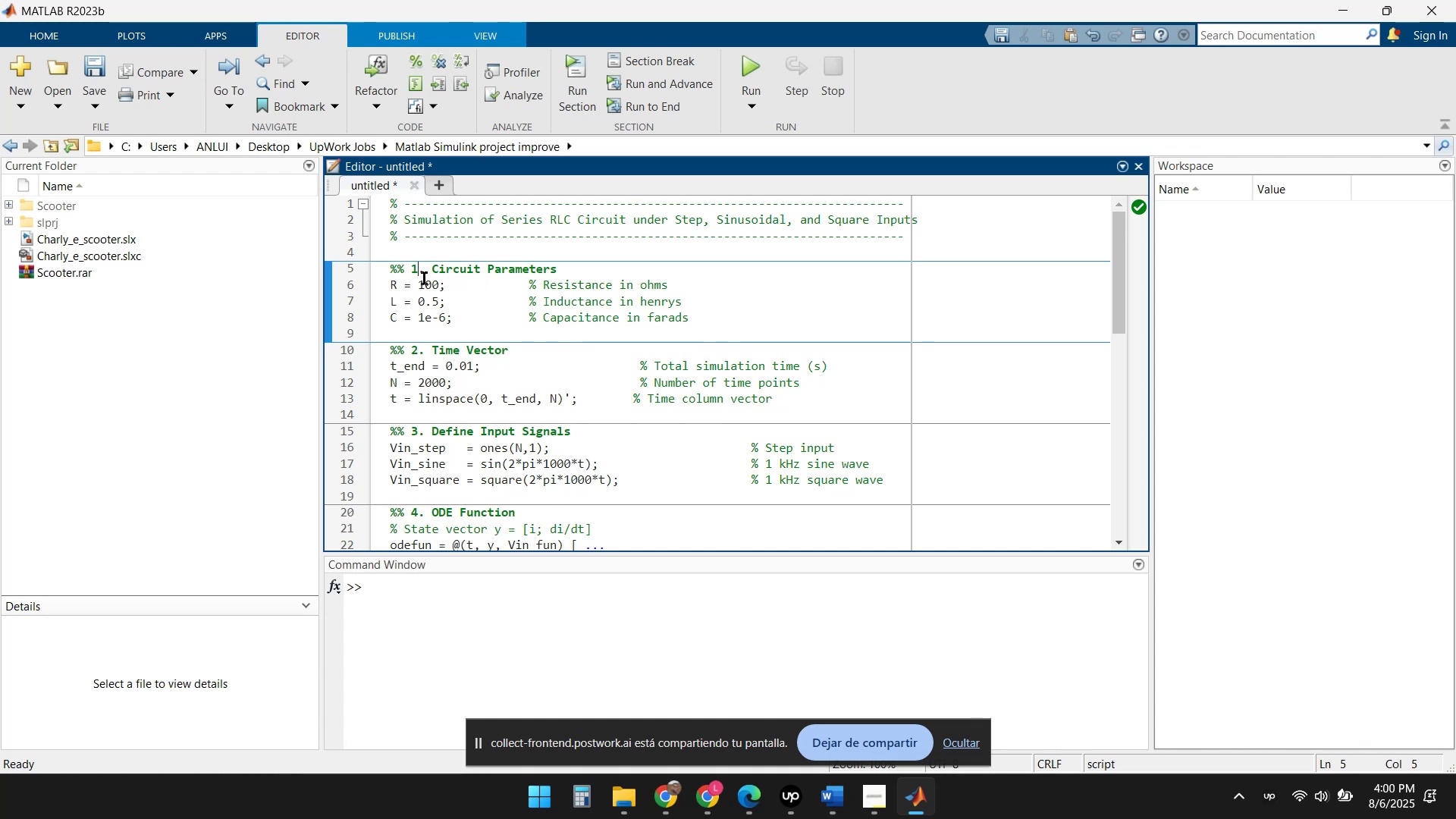 
left_click([425, 282])
 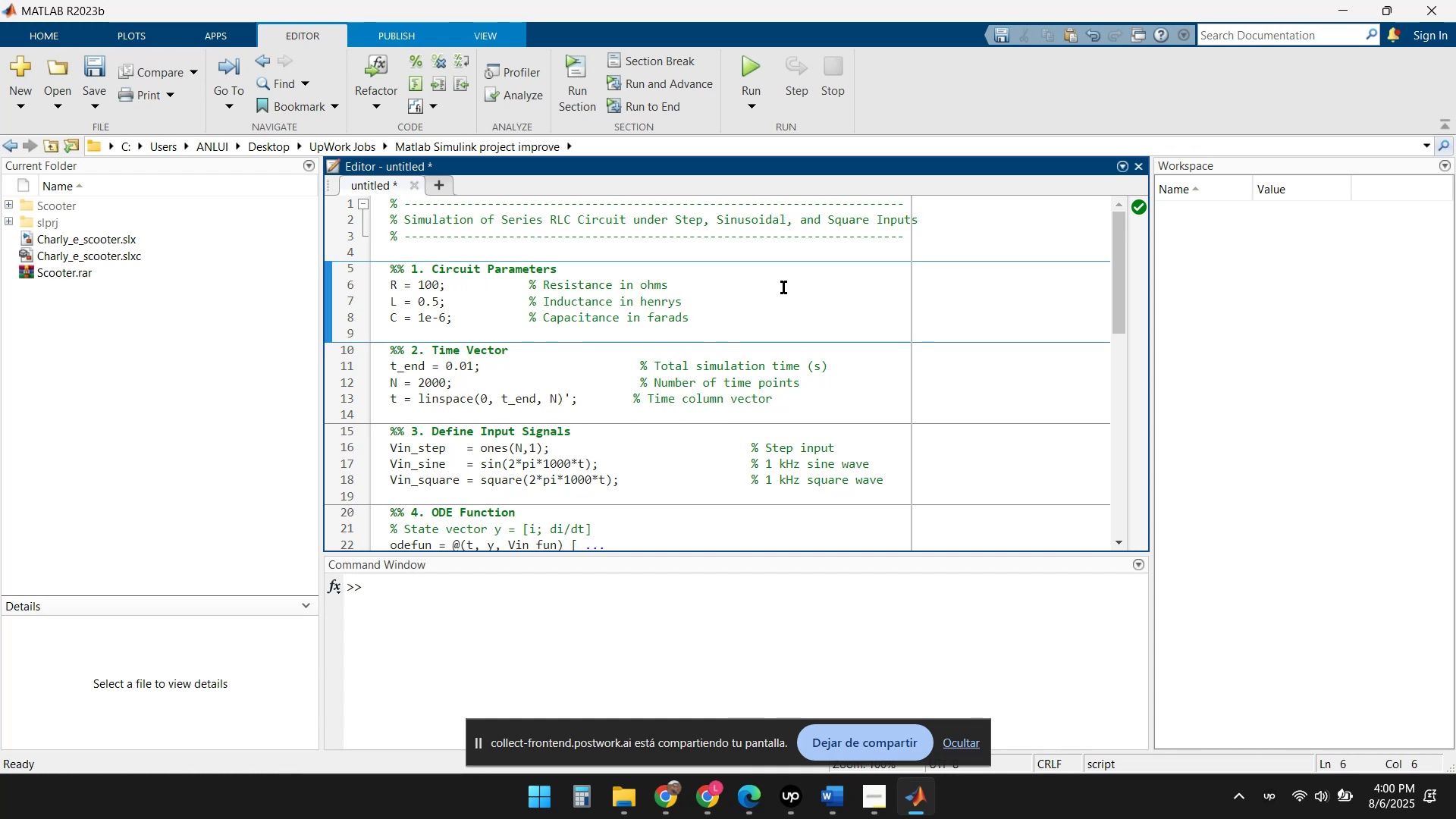 
key(ArrowDown)
 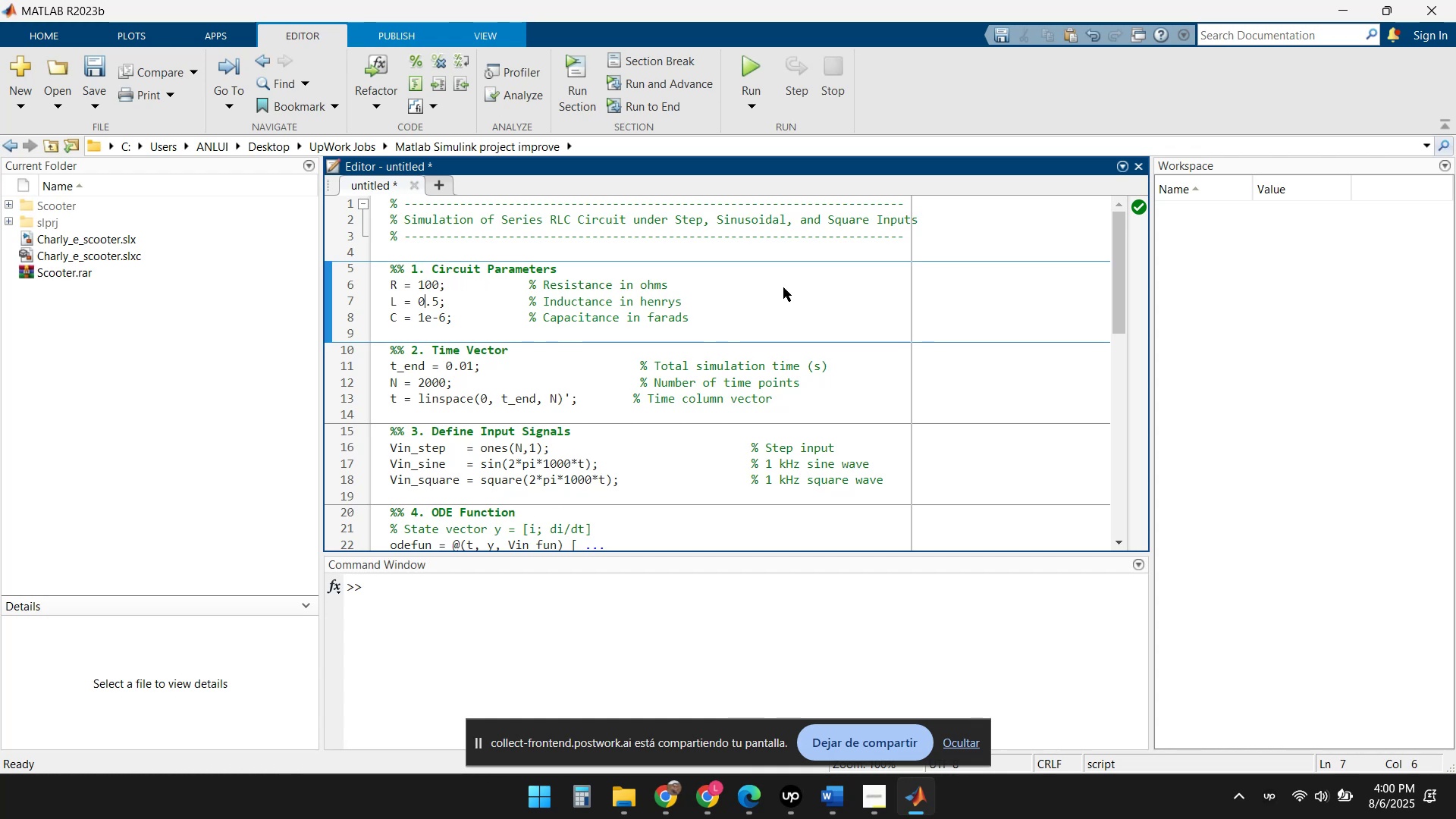 
key(ArrowRight)
 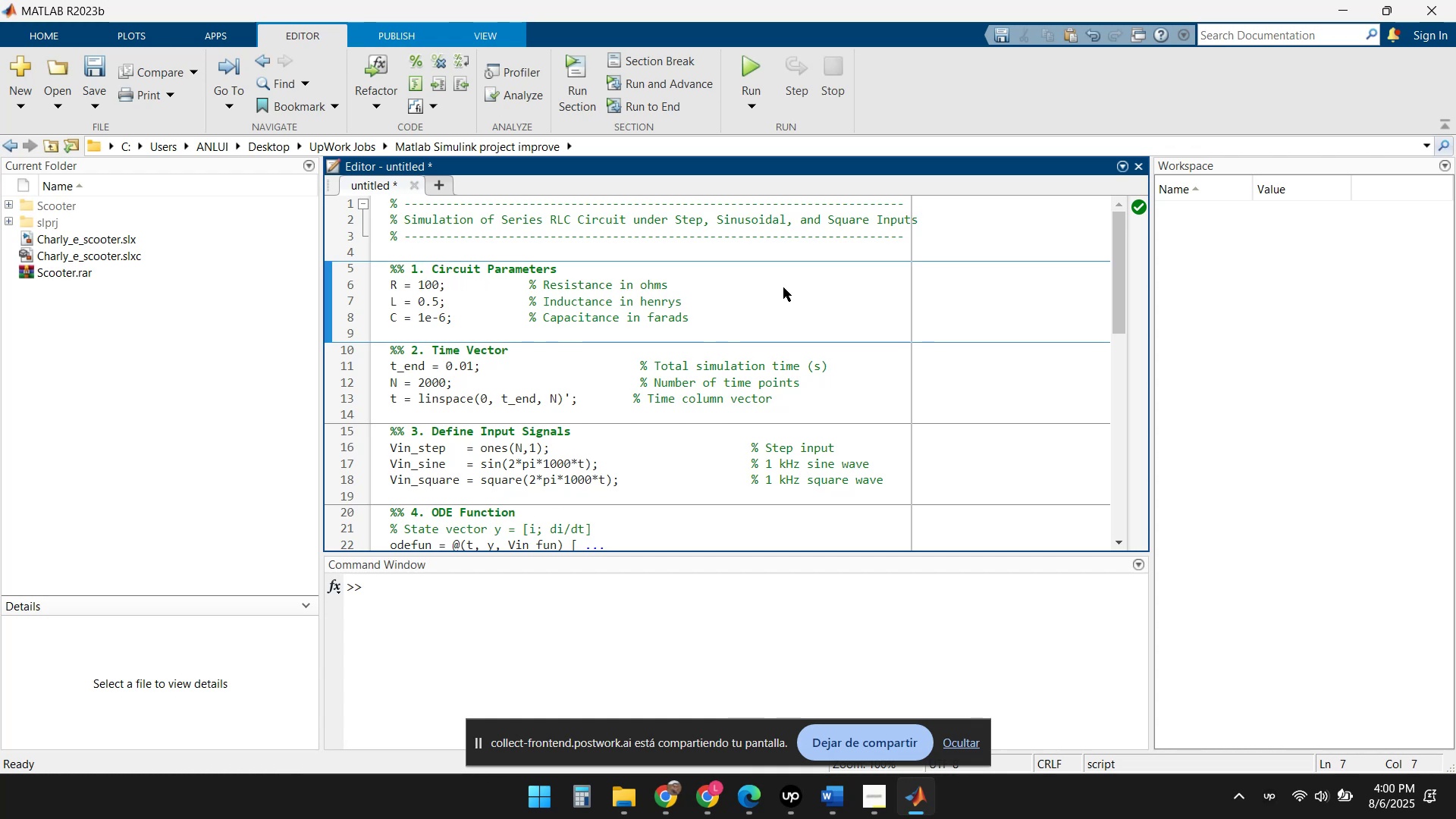 
key(7)
 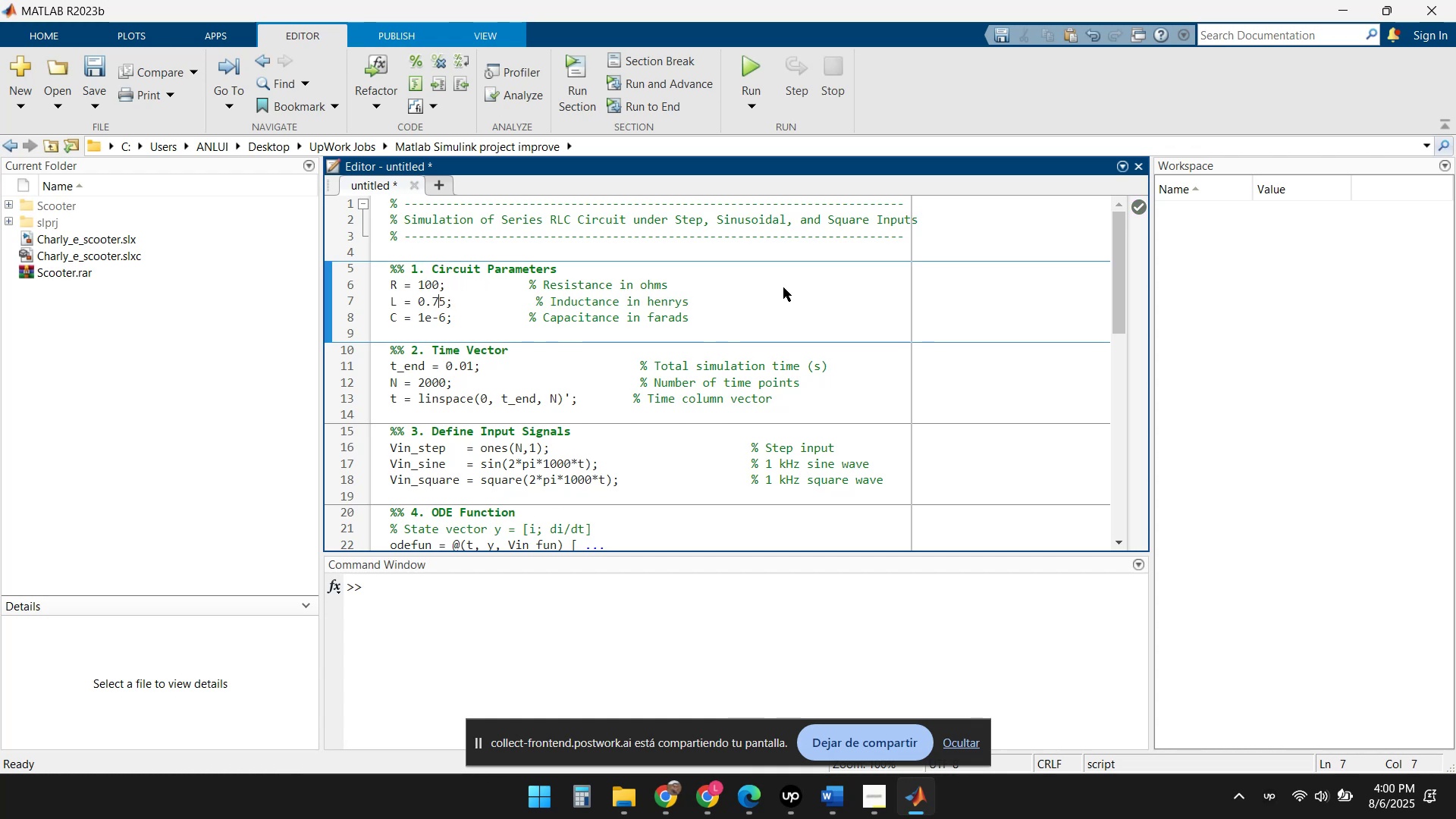 
key(ArrowDown)
 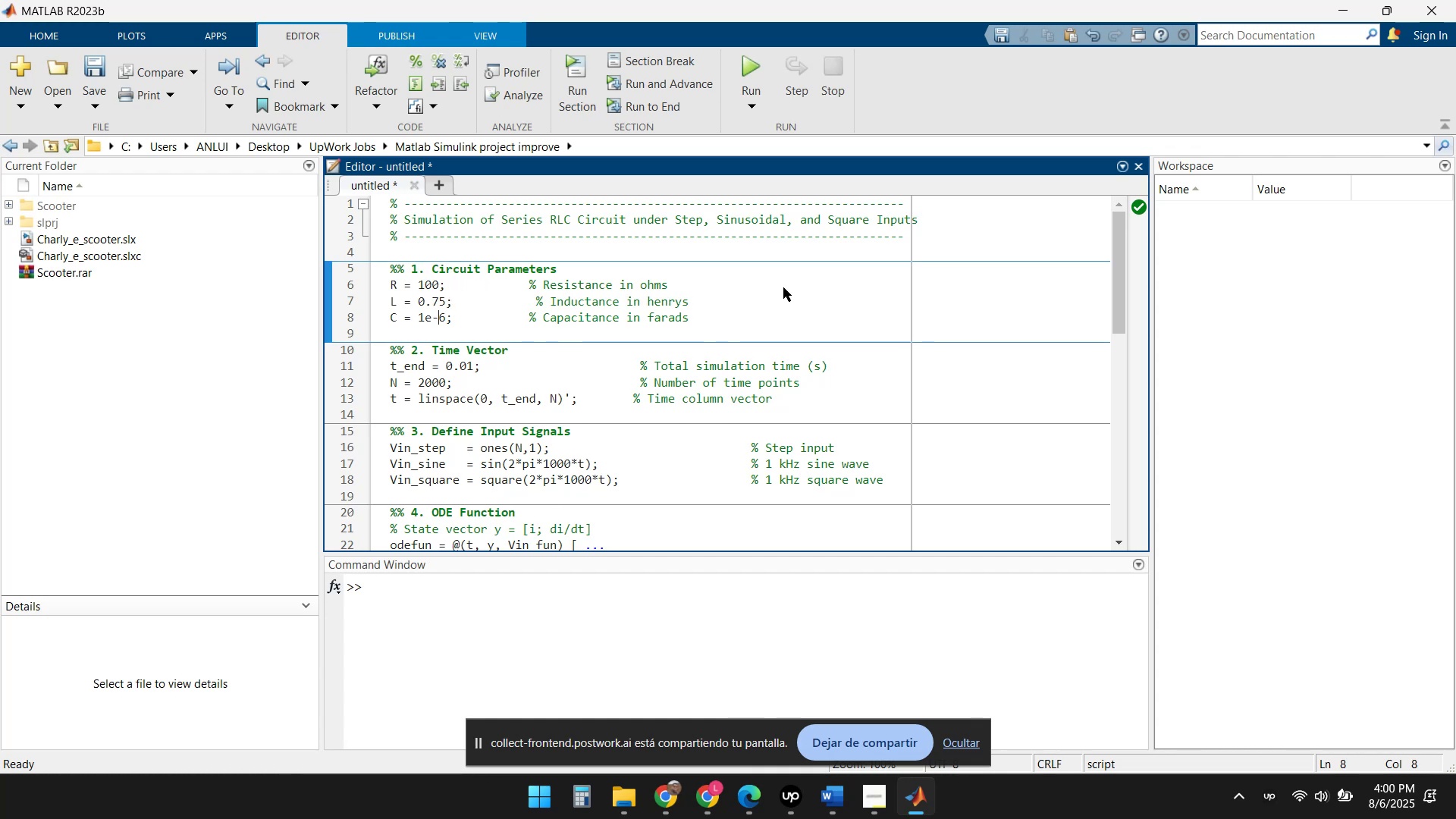 
key(ArrowLeft)
 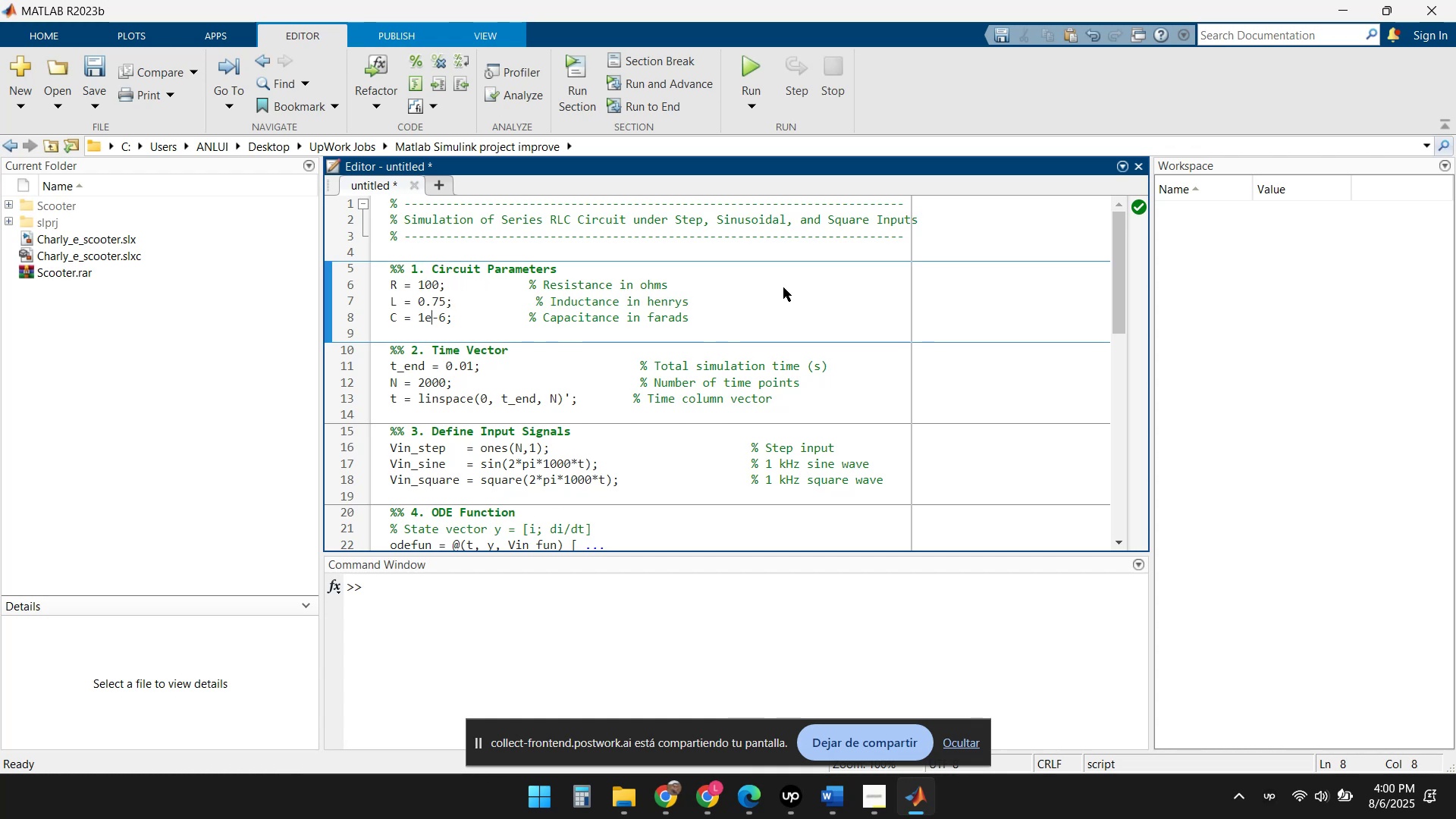 
key(ArrowLeft)
 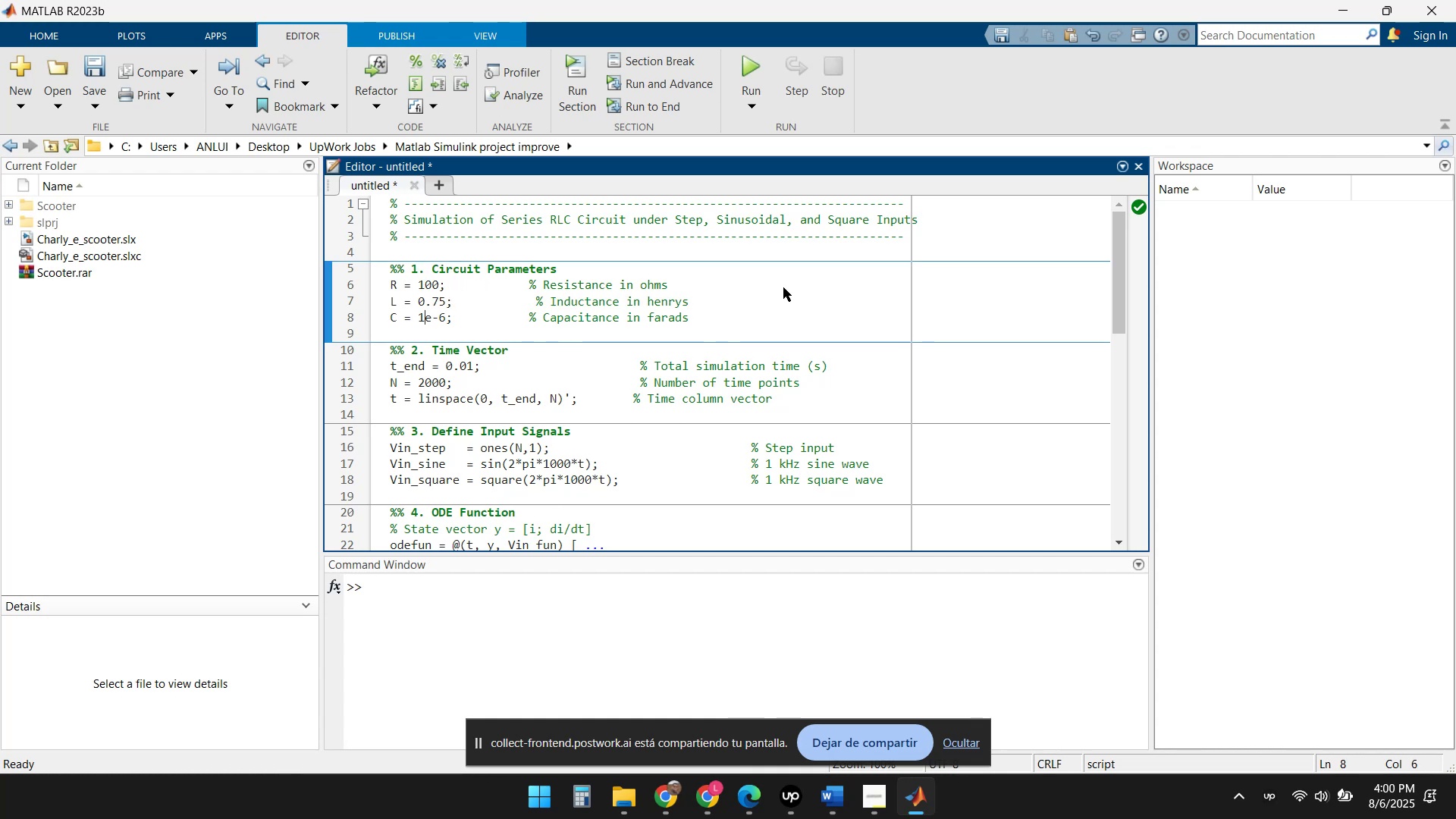 
key(Backspace)
type(32)
 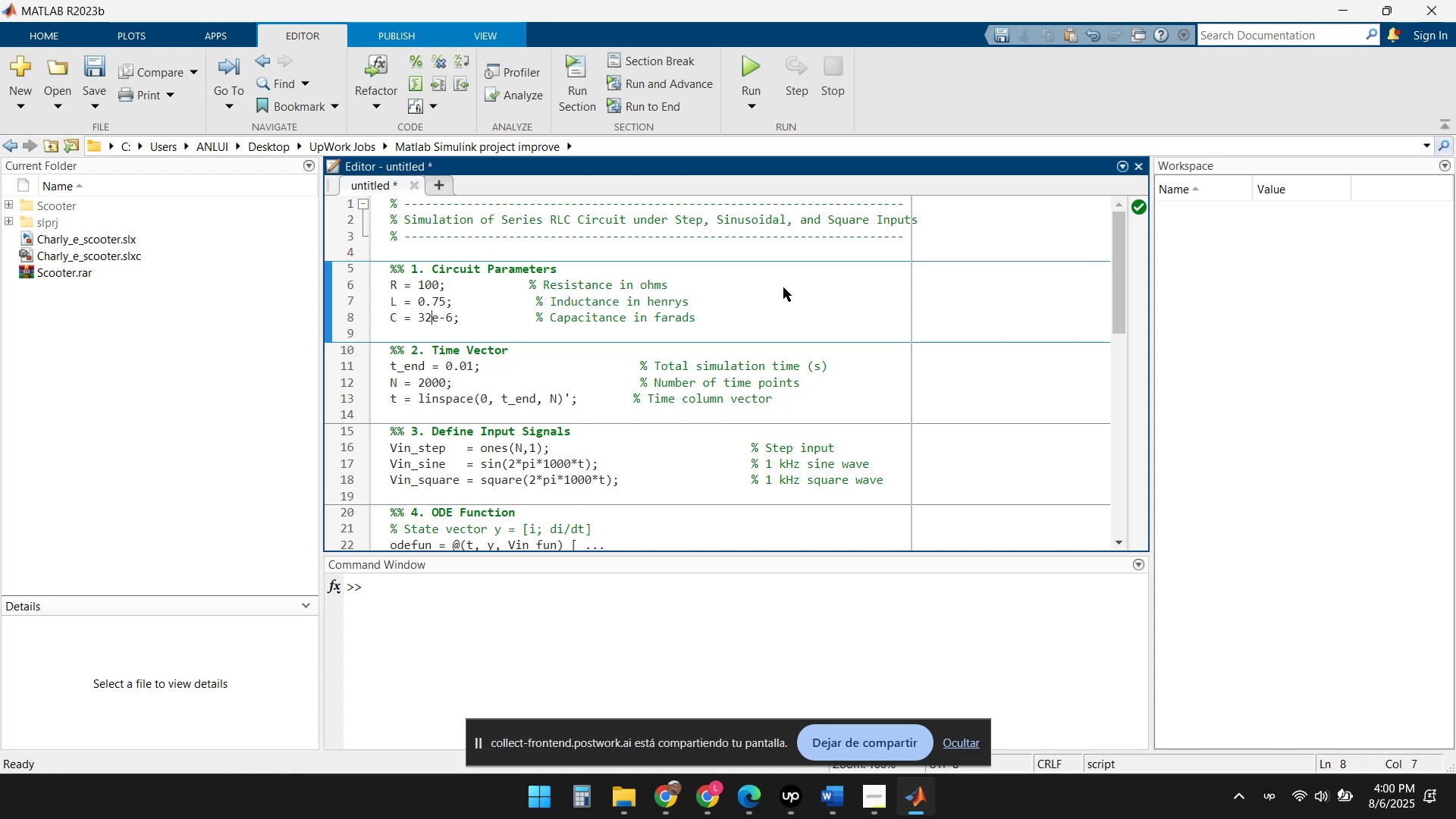 
key(ArrowDown)
 